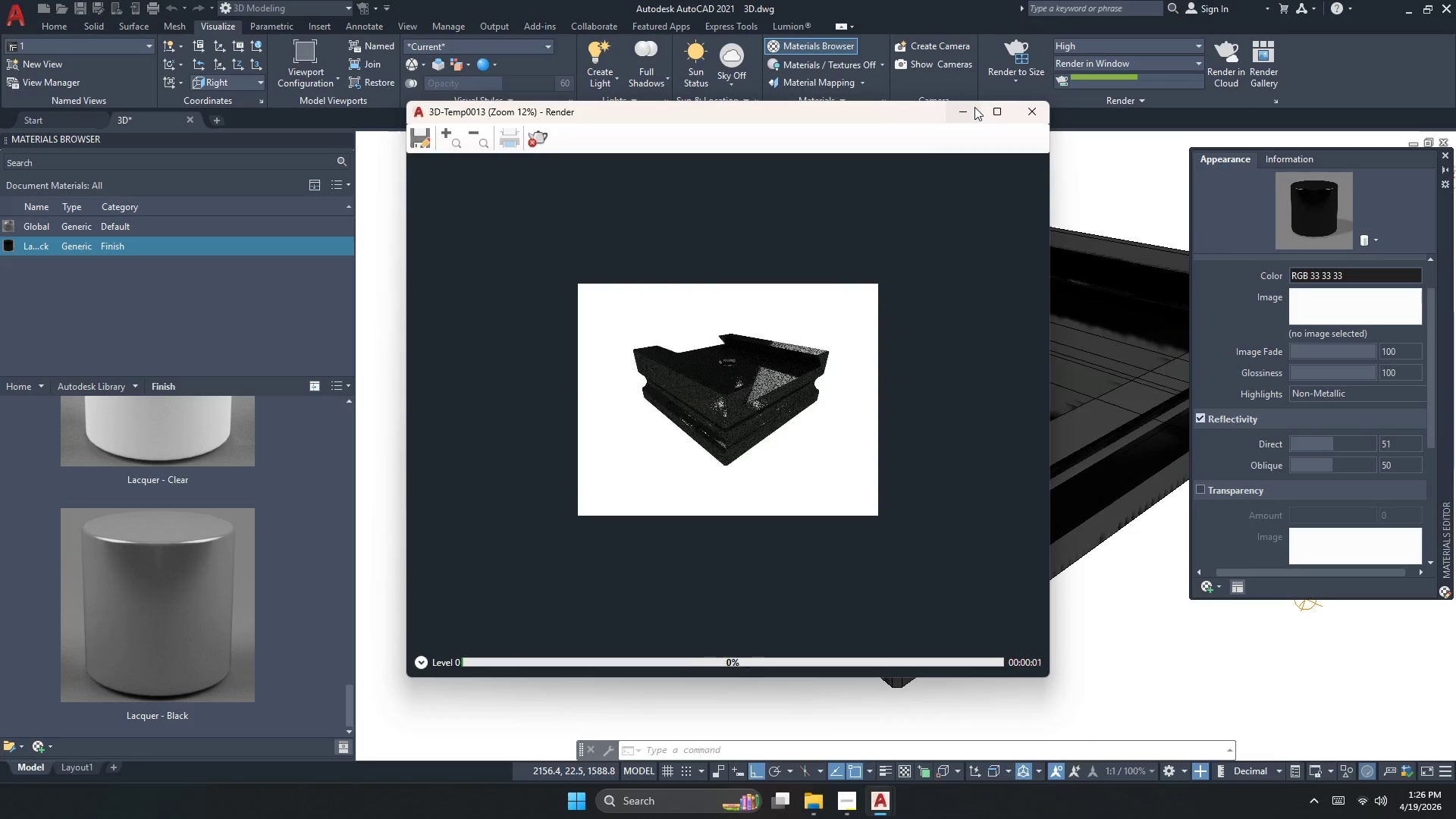 
scroll: coordinate [732, 373], scroll_direction: up, amount: 3.0
 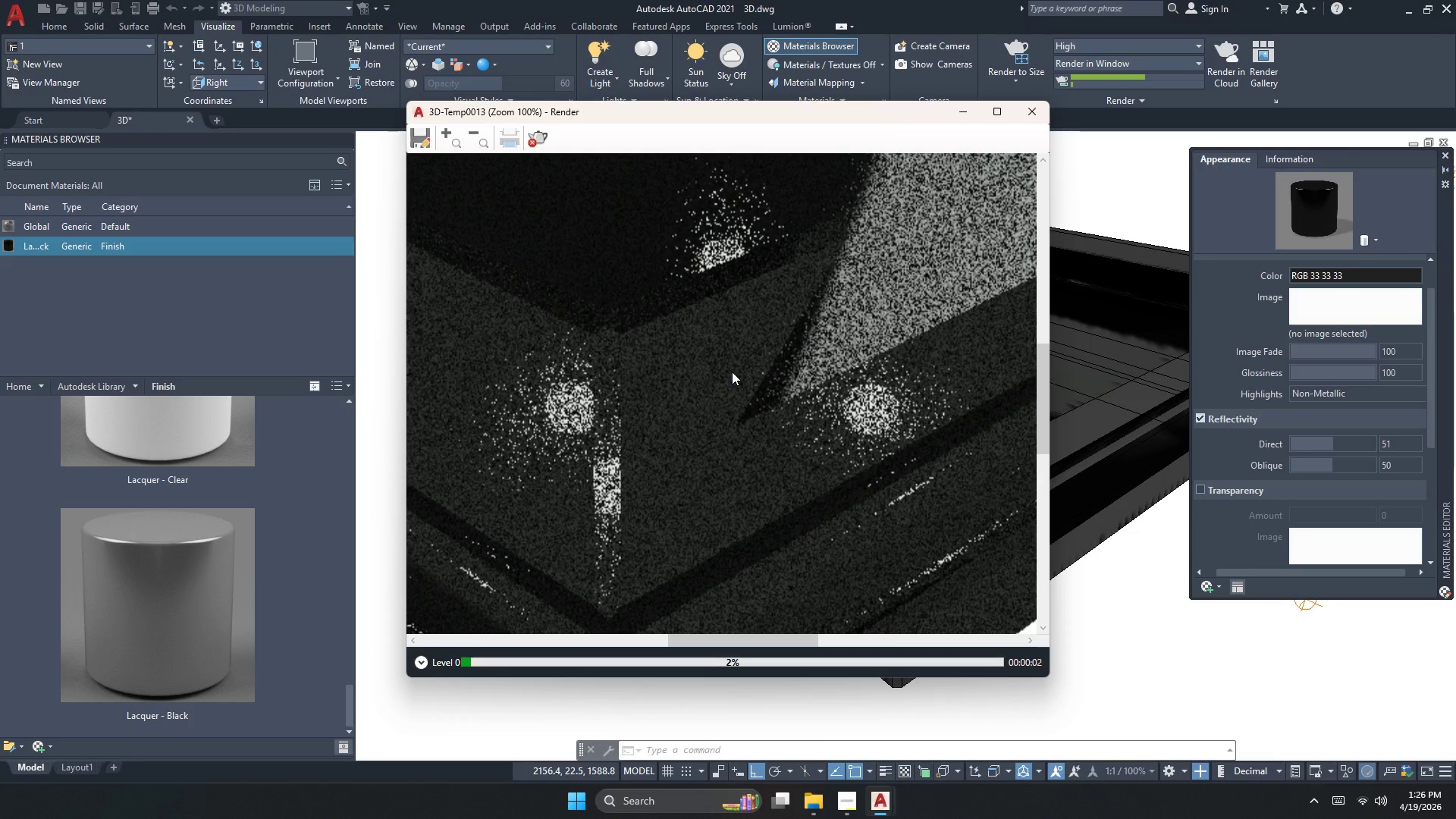 
scroll: coordinate [730, 386], scroll_direction: down, amount: 2.0
 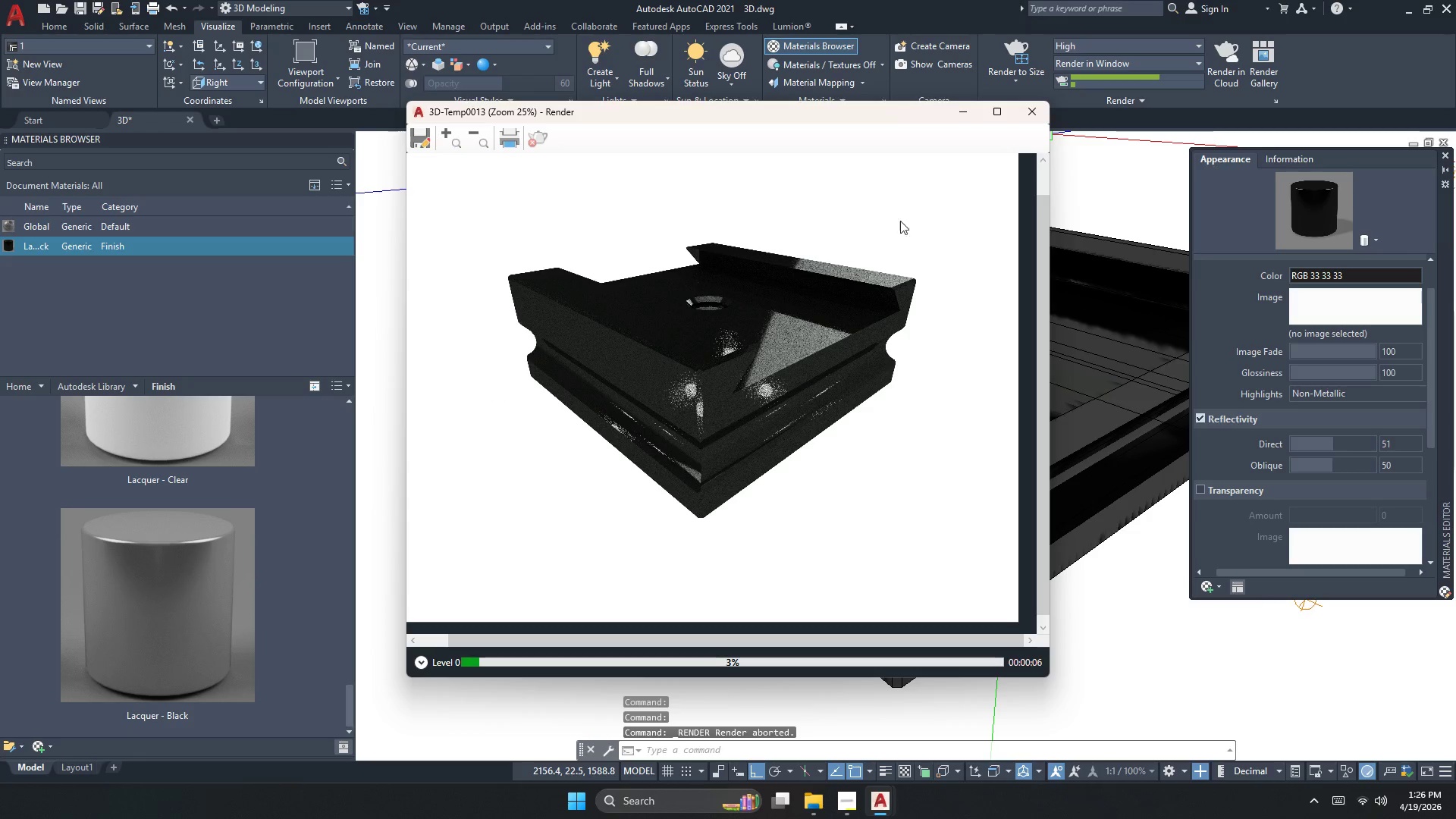 
left_click([1021, 114])
 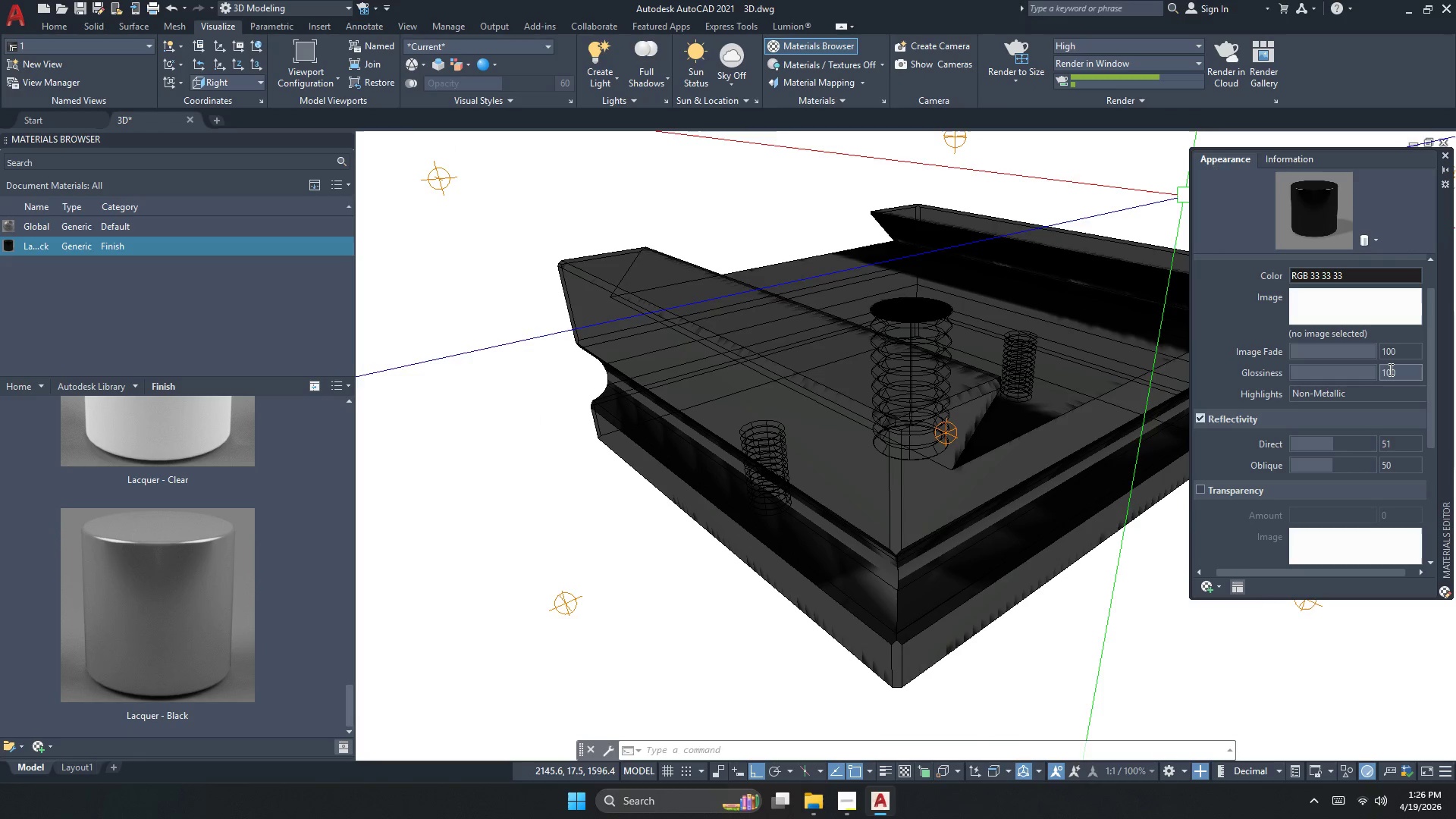 
double_click([1389, 368])
 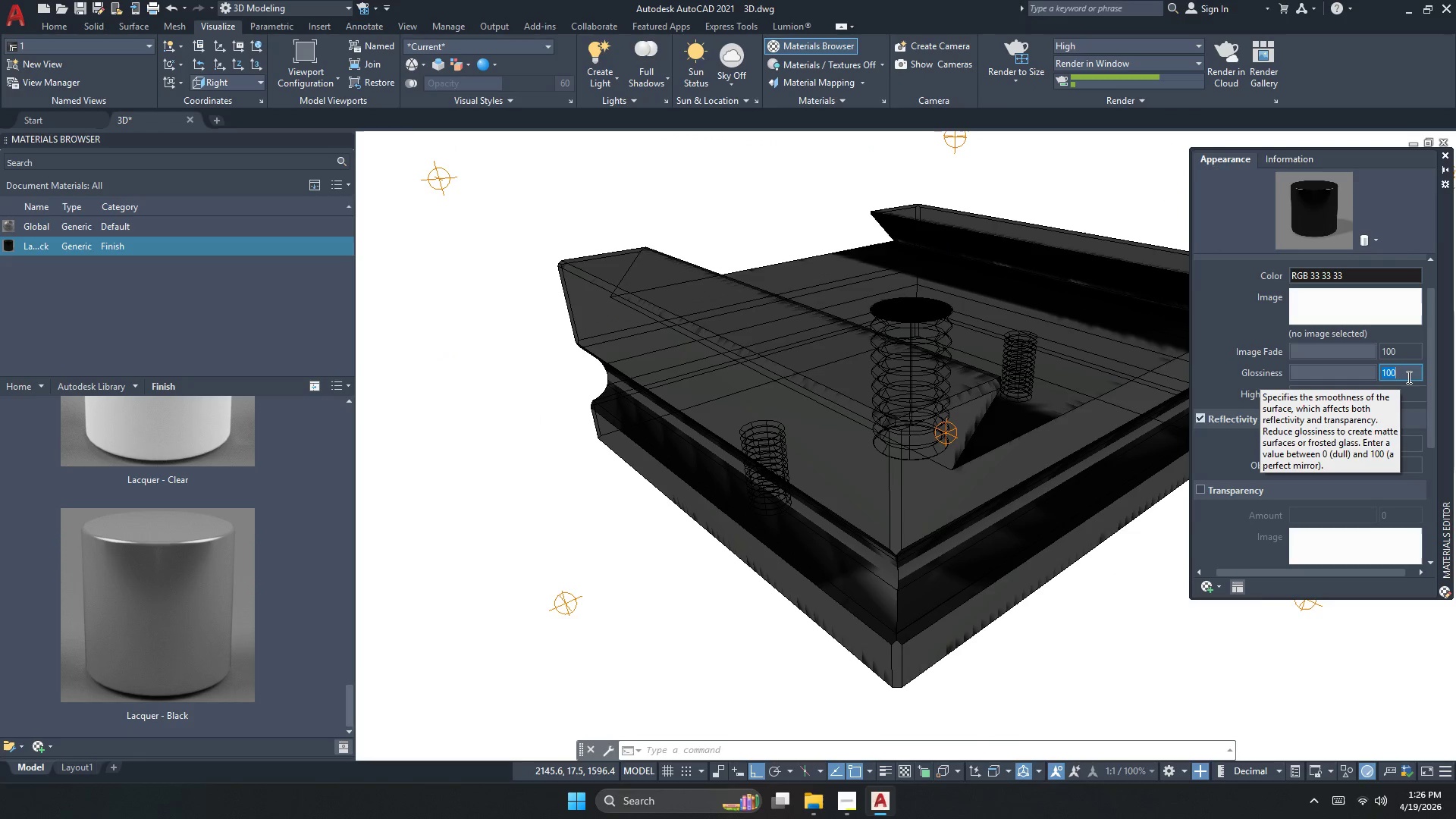 
key(Numpad6)
 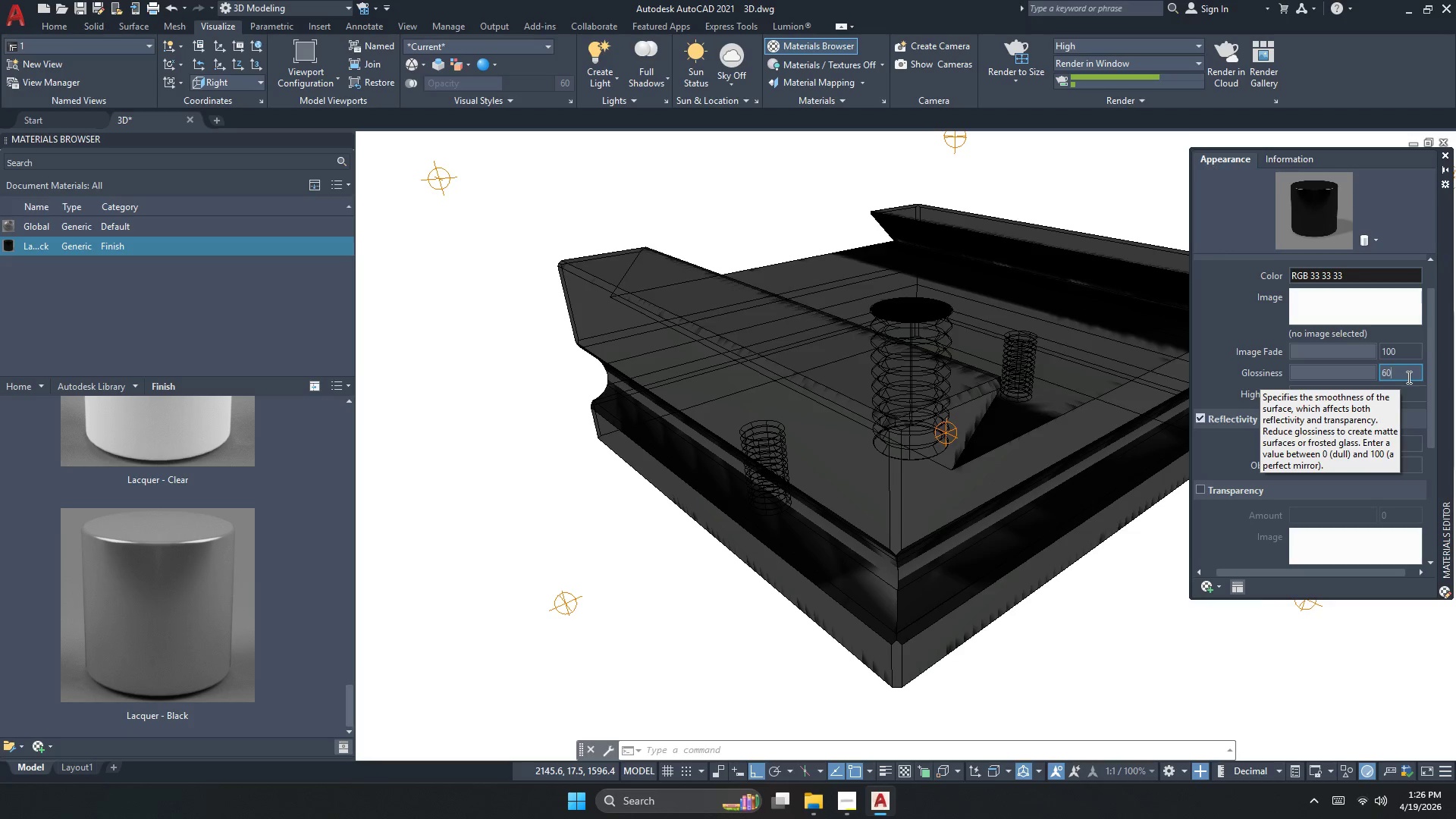 
key(Numpad0)
 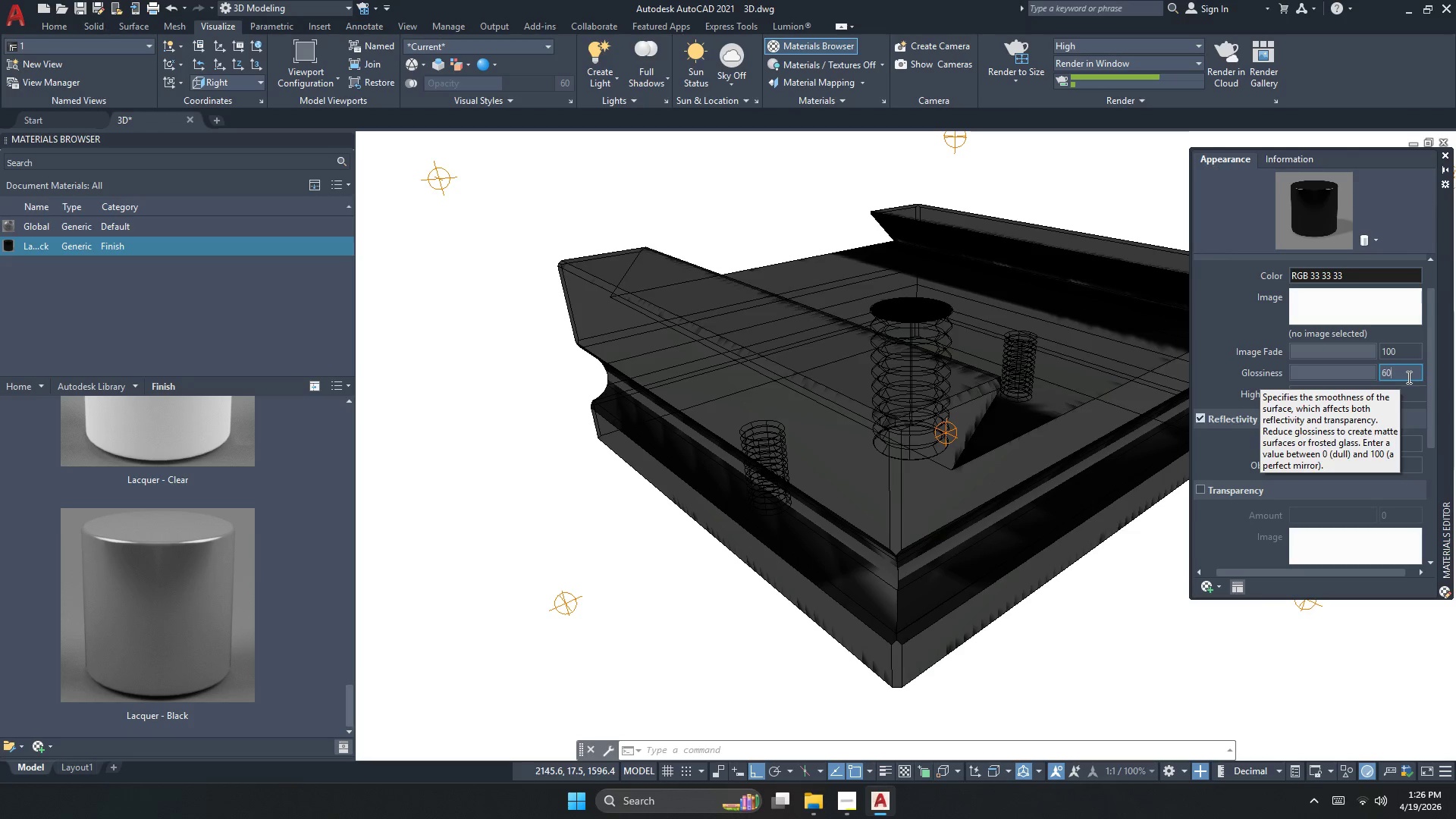 
double_click([1407, 377])
 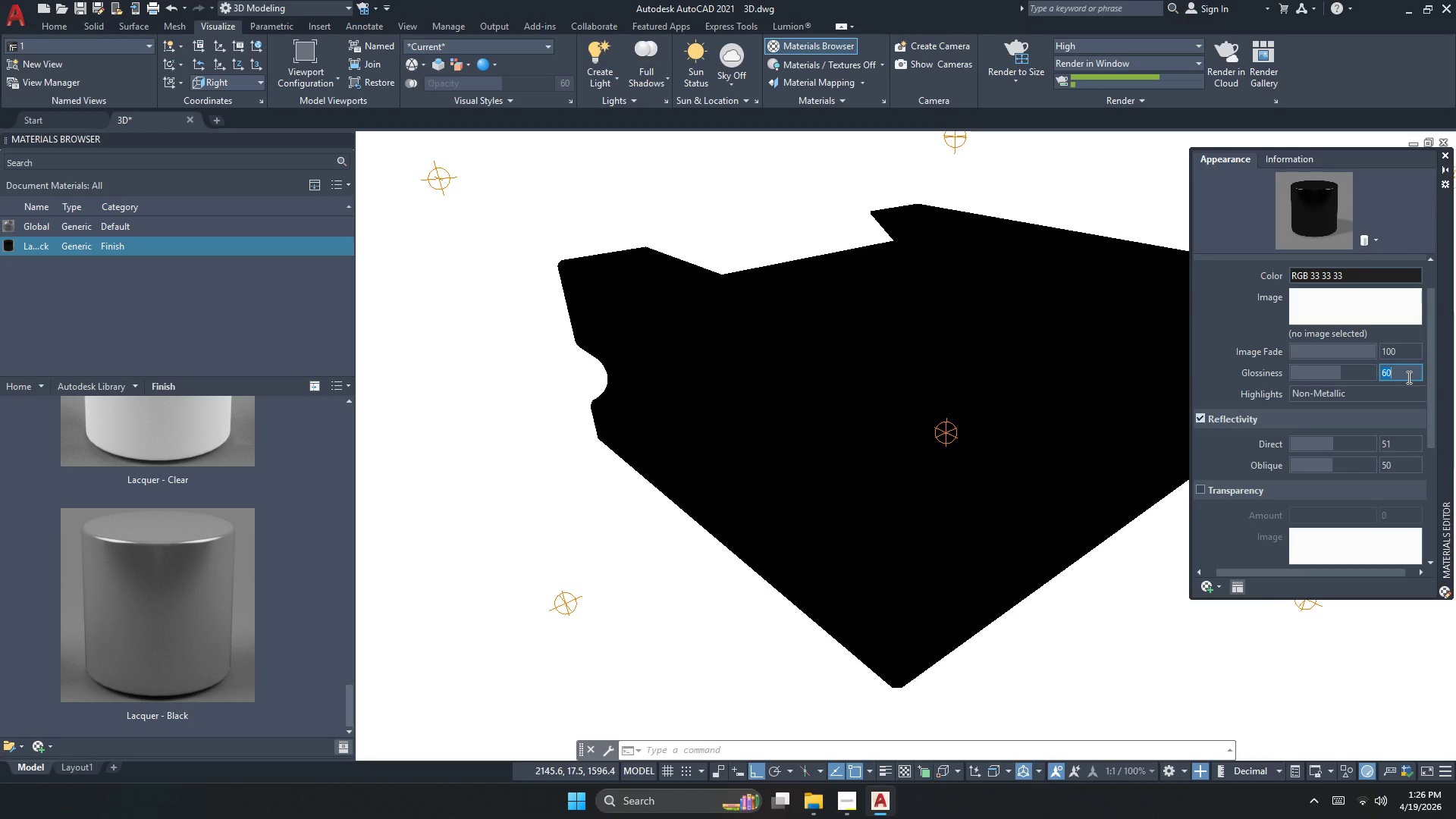 
key(Numpad9)
 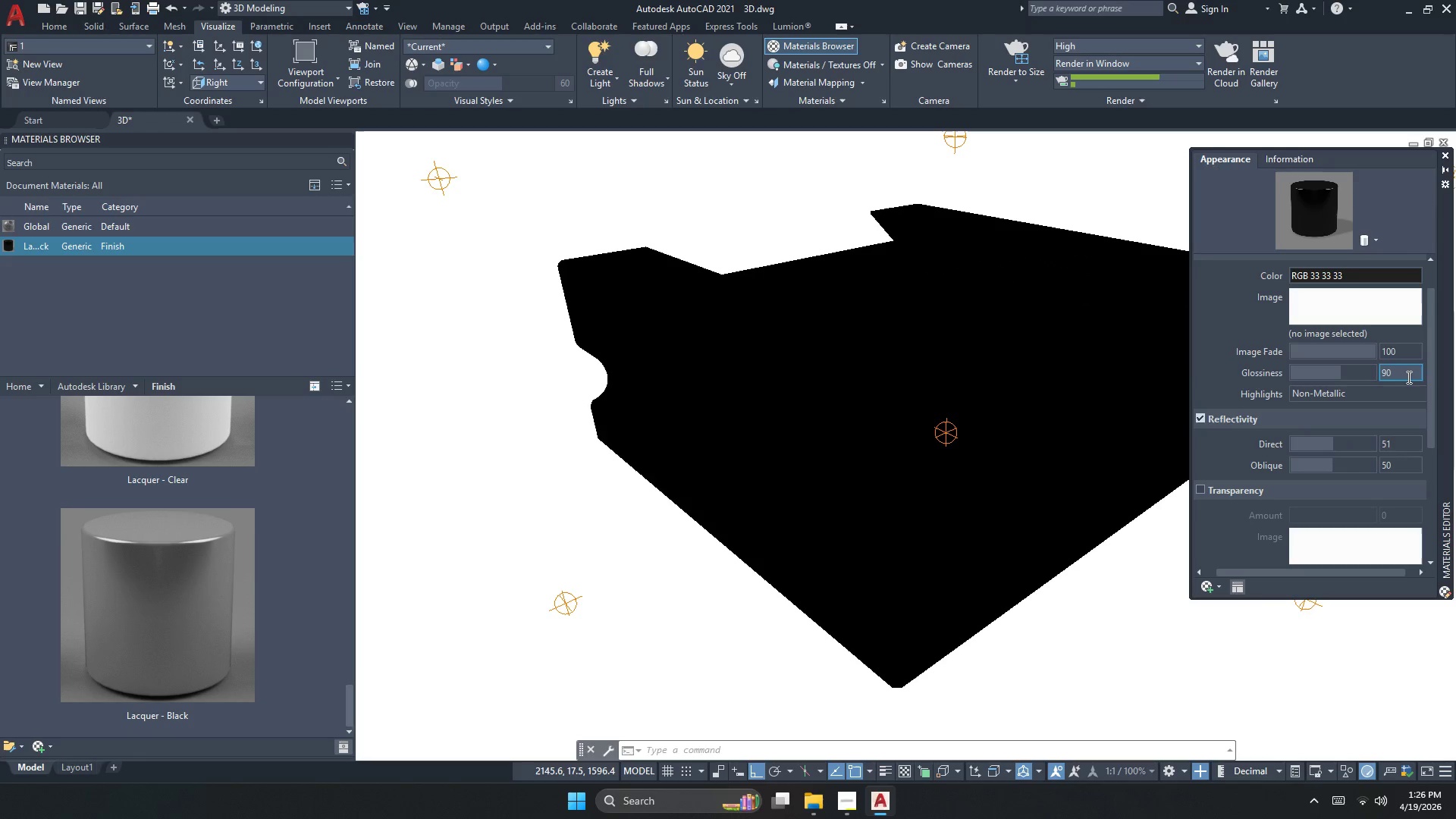 
key(Numpad0)
 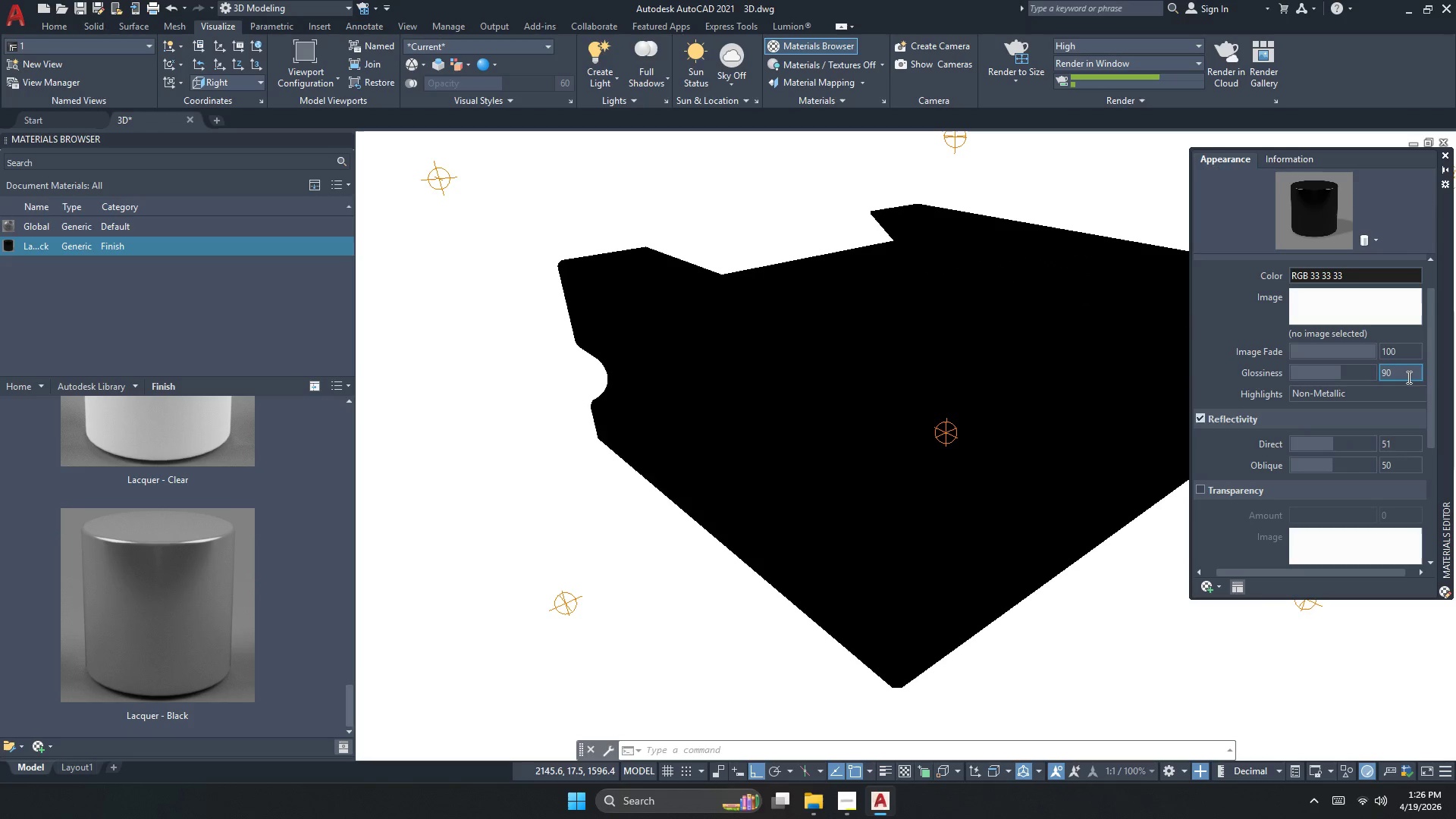 
key(Backspace)
 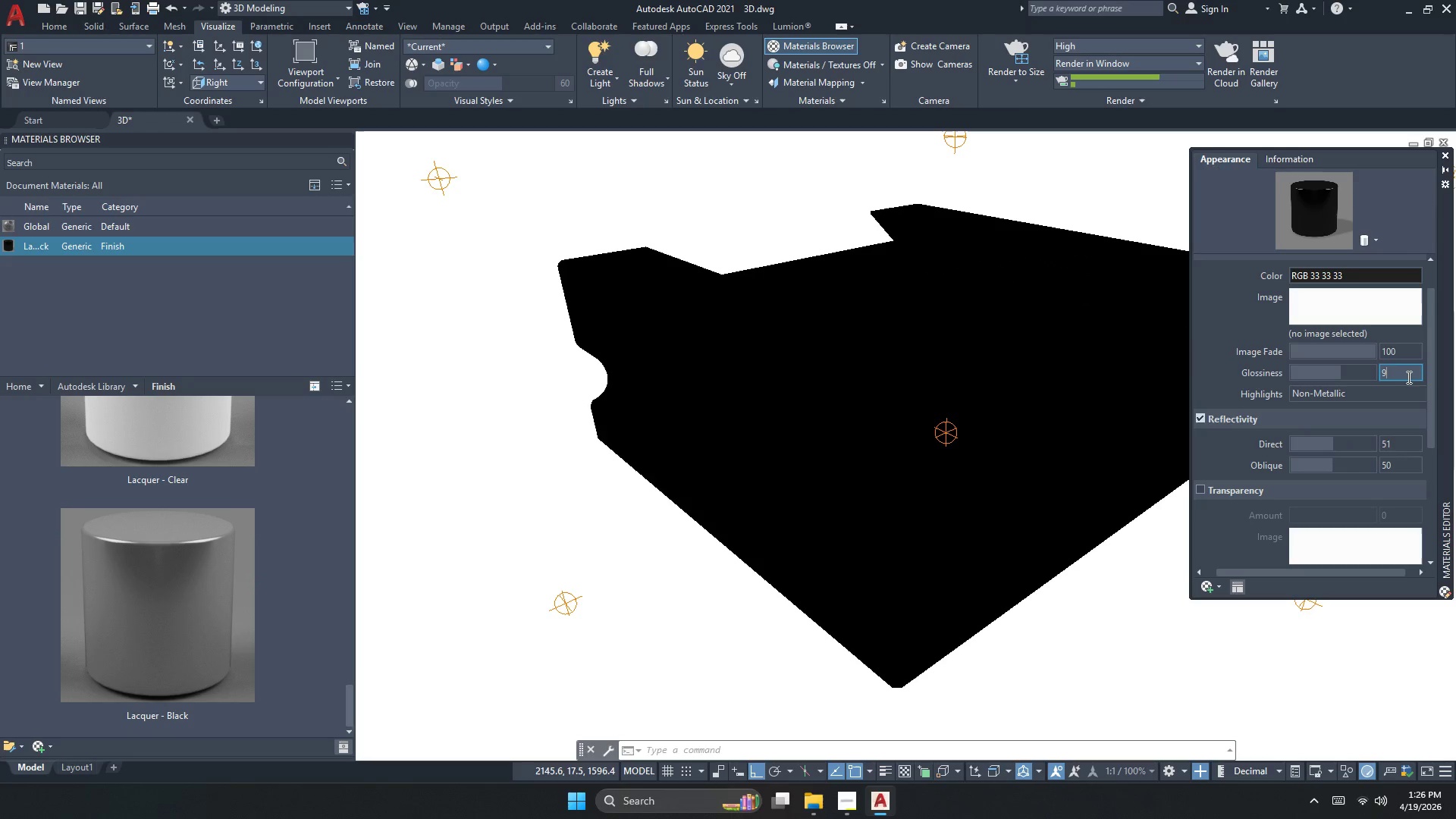 
key(Backspace)
 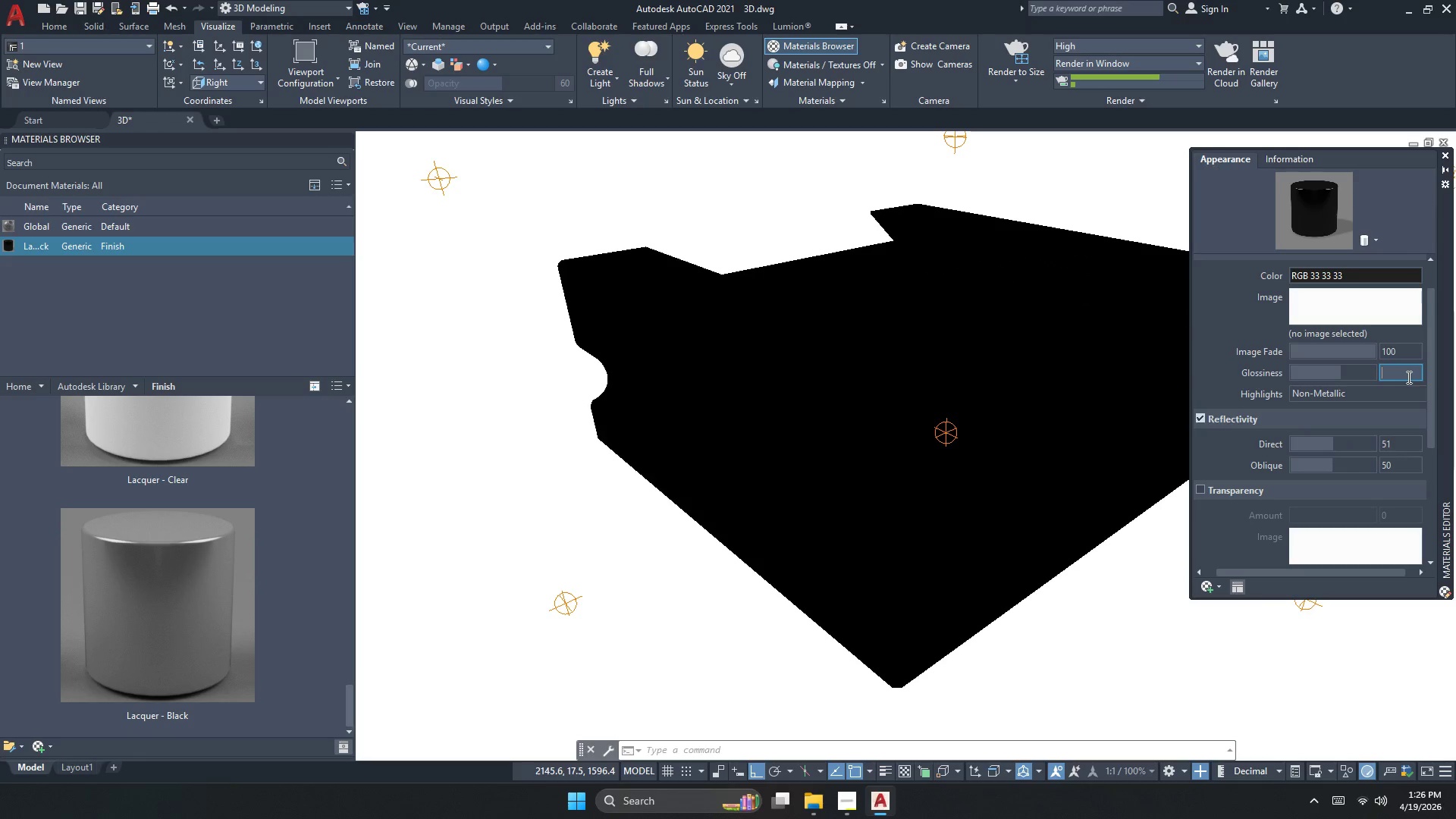 
key(Numpad8)
 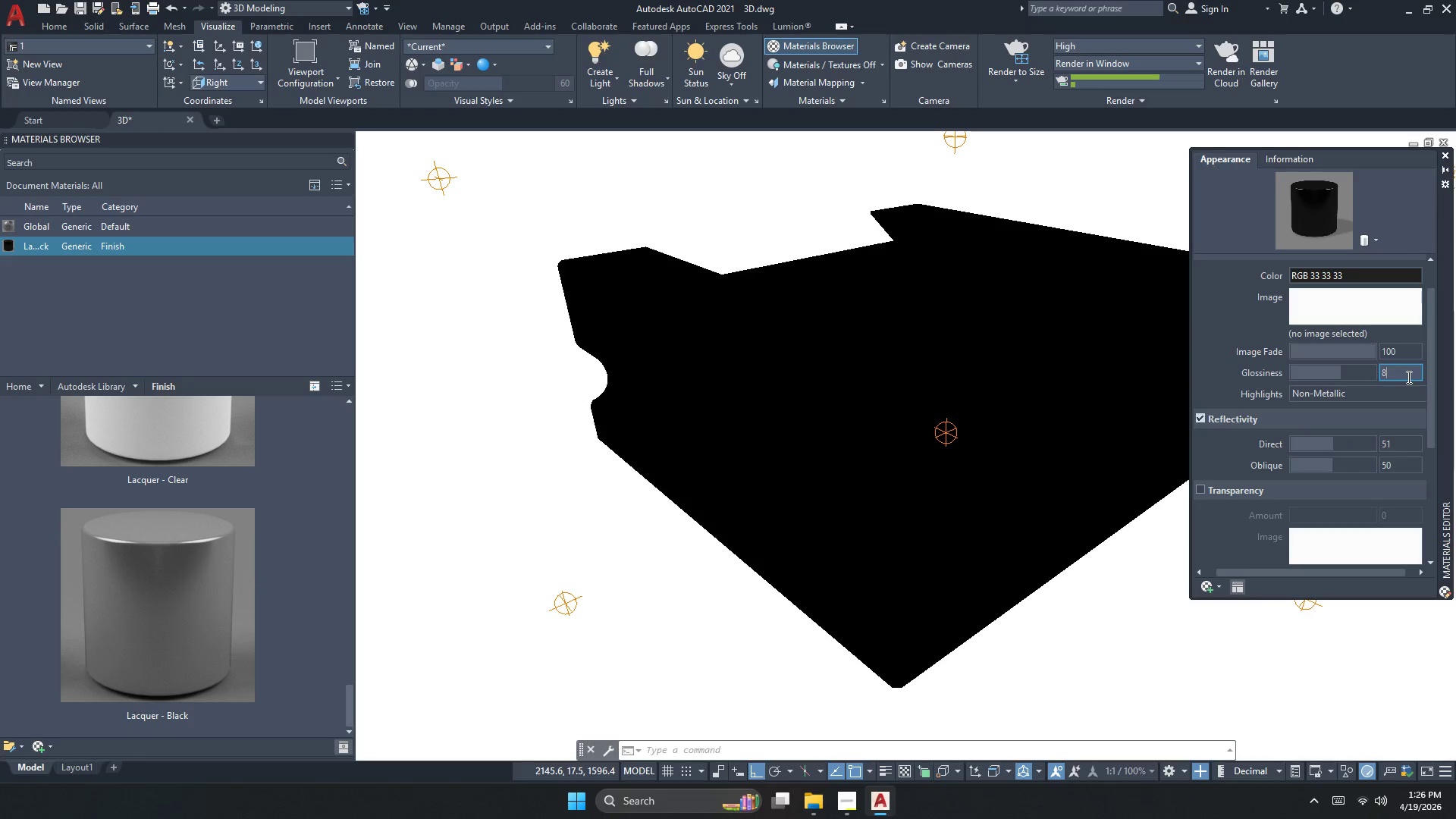 
key(Numpad0)
 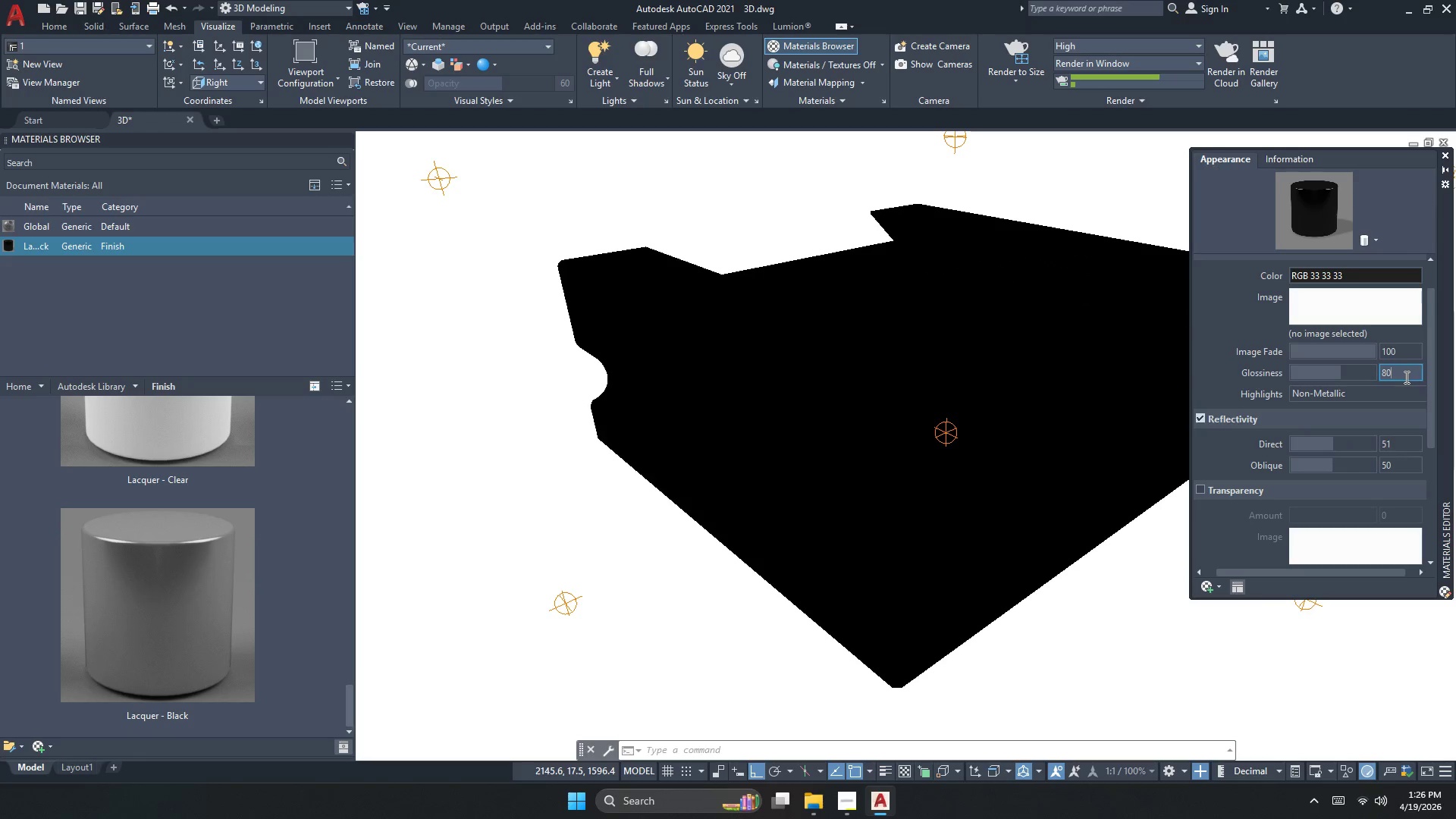 
key(NumpadEnter)
 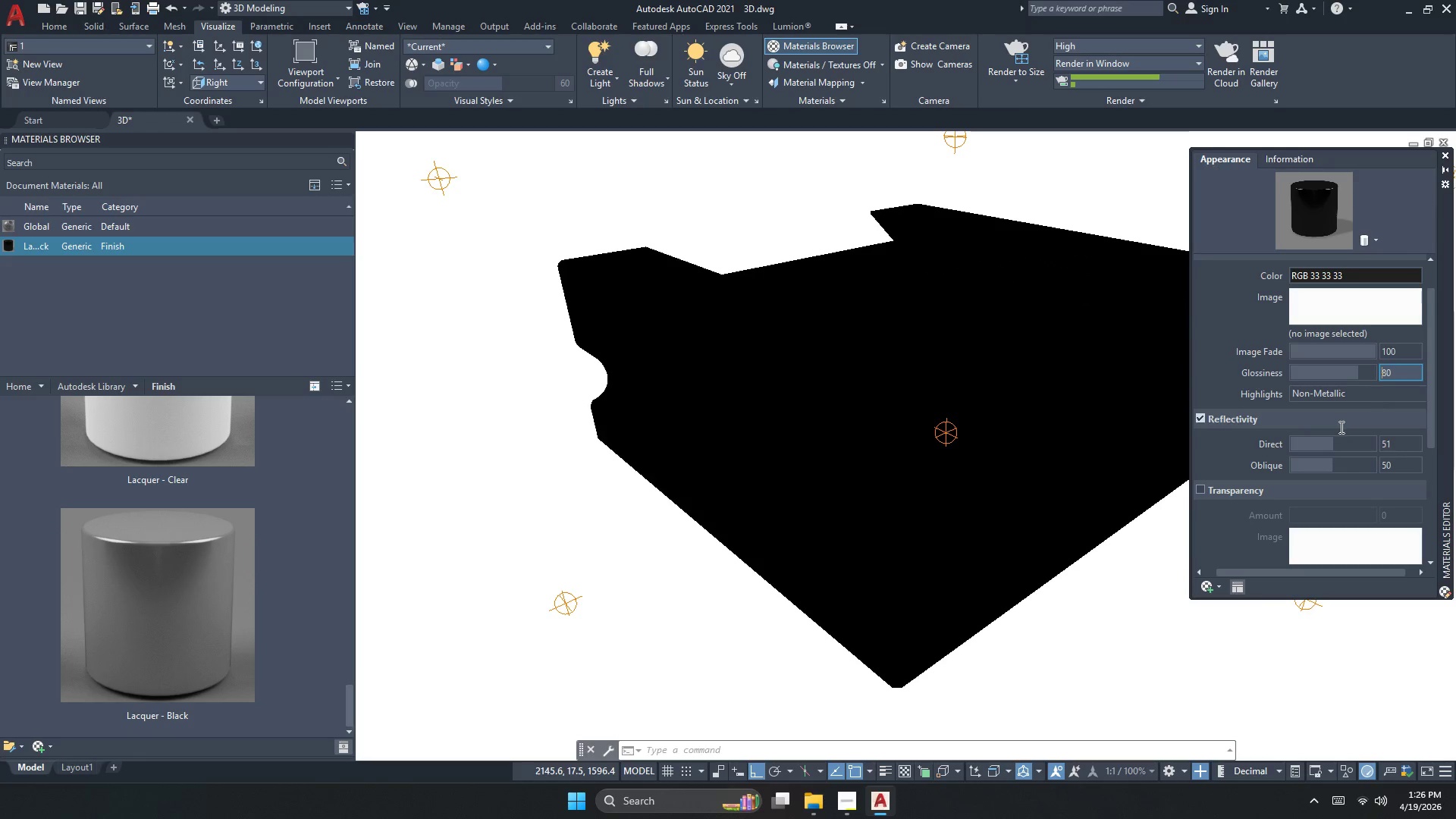 
scroll: coordinate [1333, 419], scroll_direction: down, amount: 5.0
 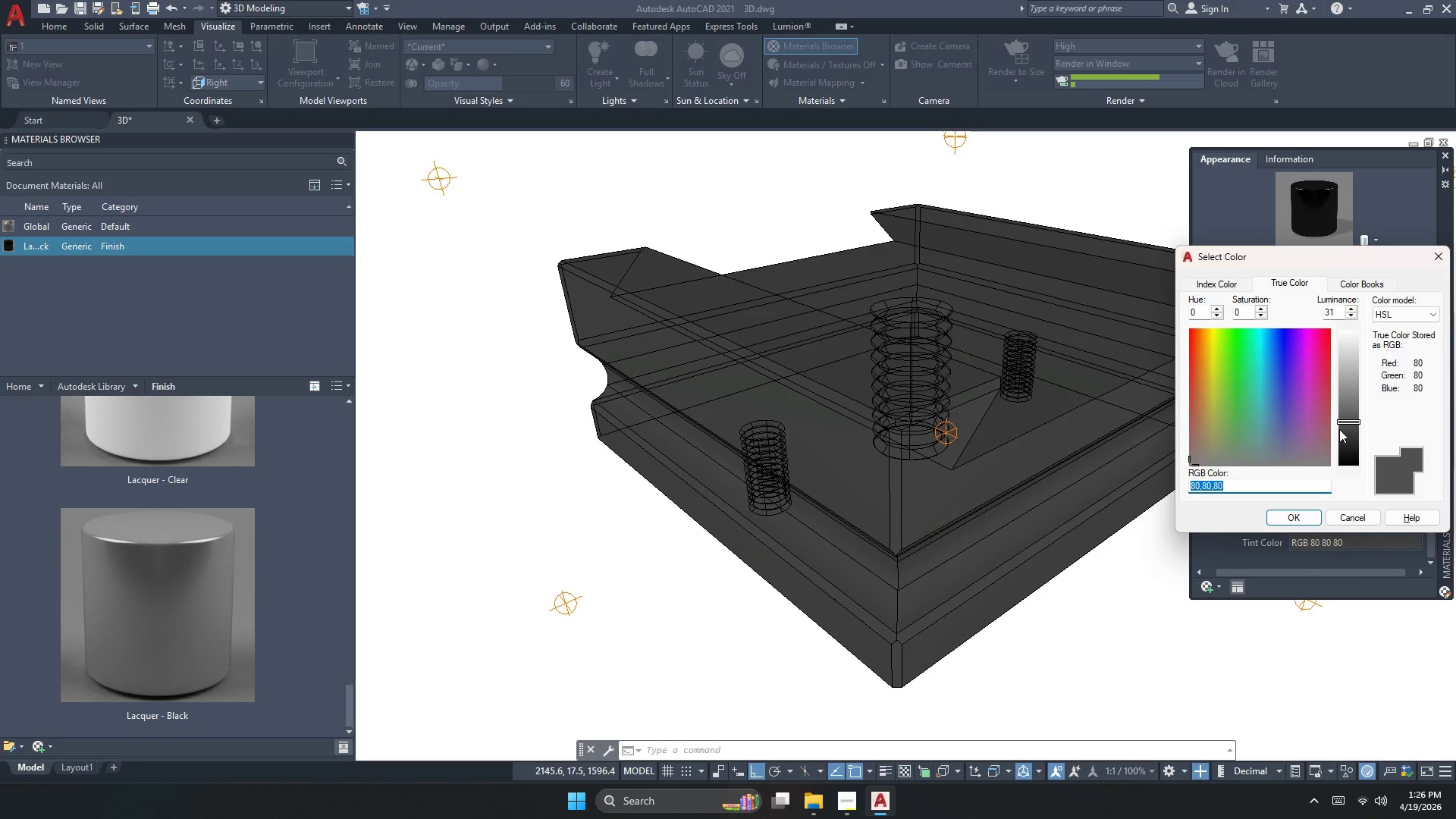 
left_click_drag(start_coordinate=[1345, 422], to_coordinate=[1344, 494])
 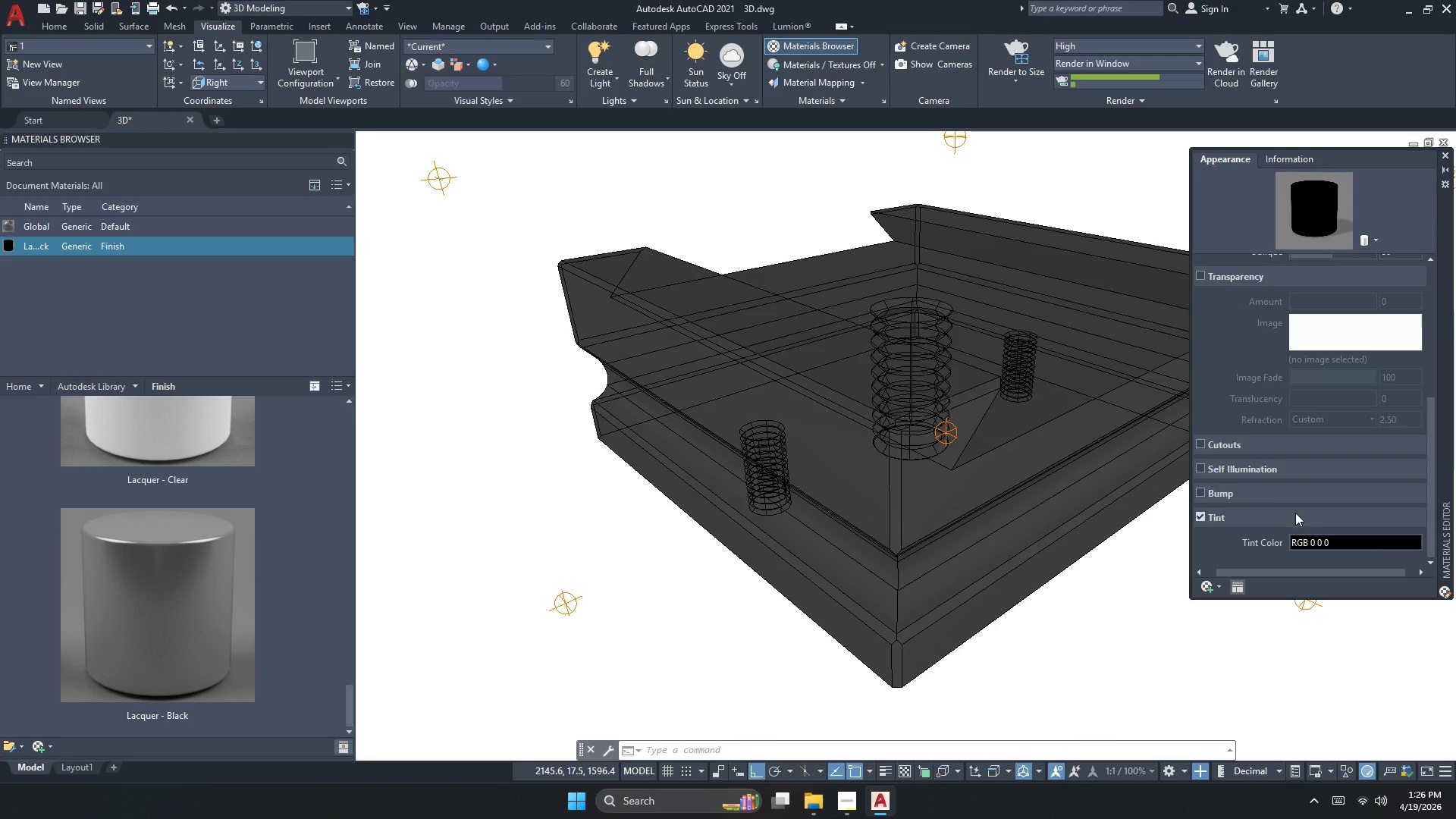 
scroll: coordinate [1346, 483], scroll_direction: down, amount: 7.0
 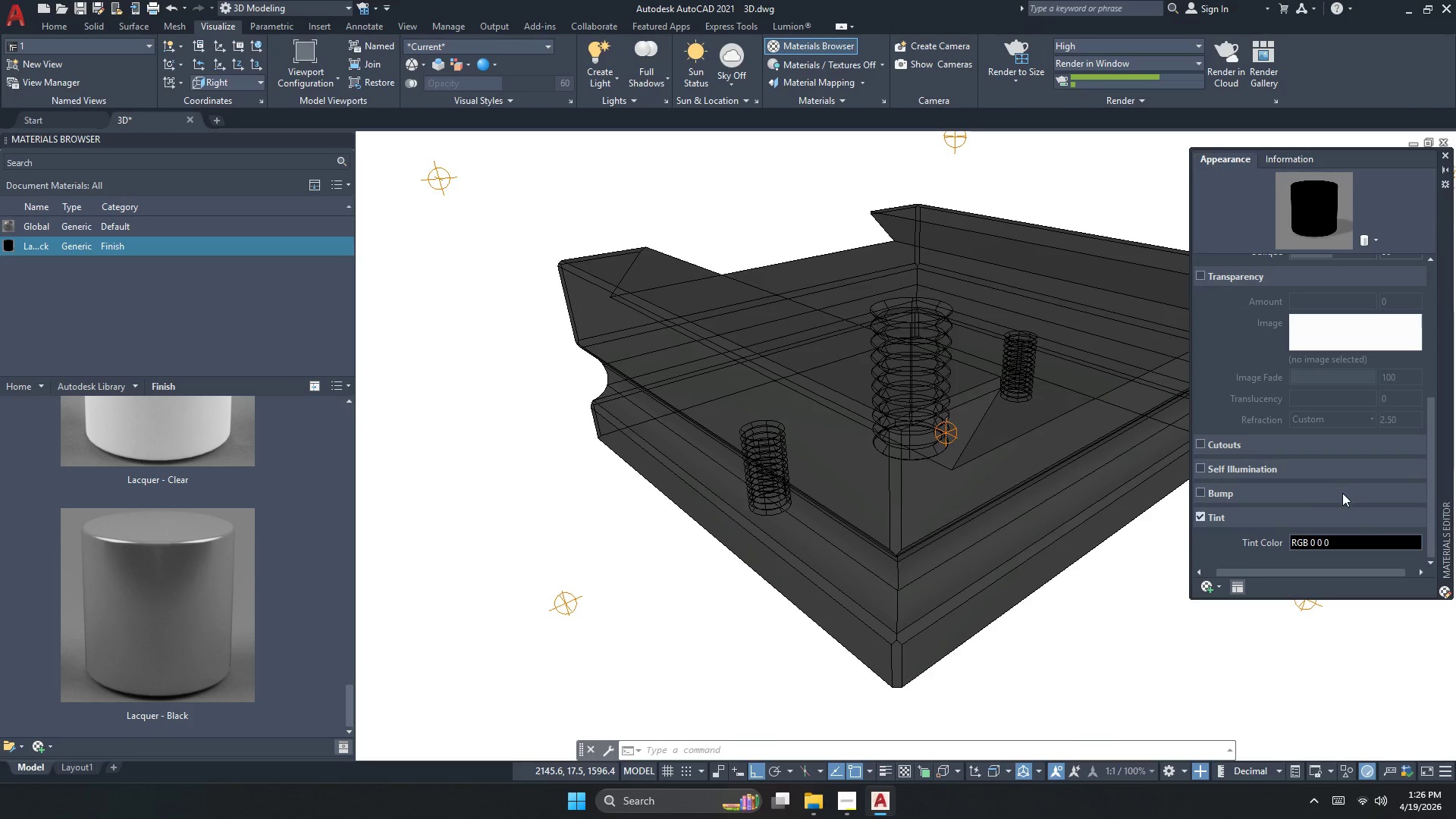 
scroll: coordinate [1410, 469], scroll_direction: up, amount: 4.0
 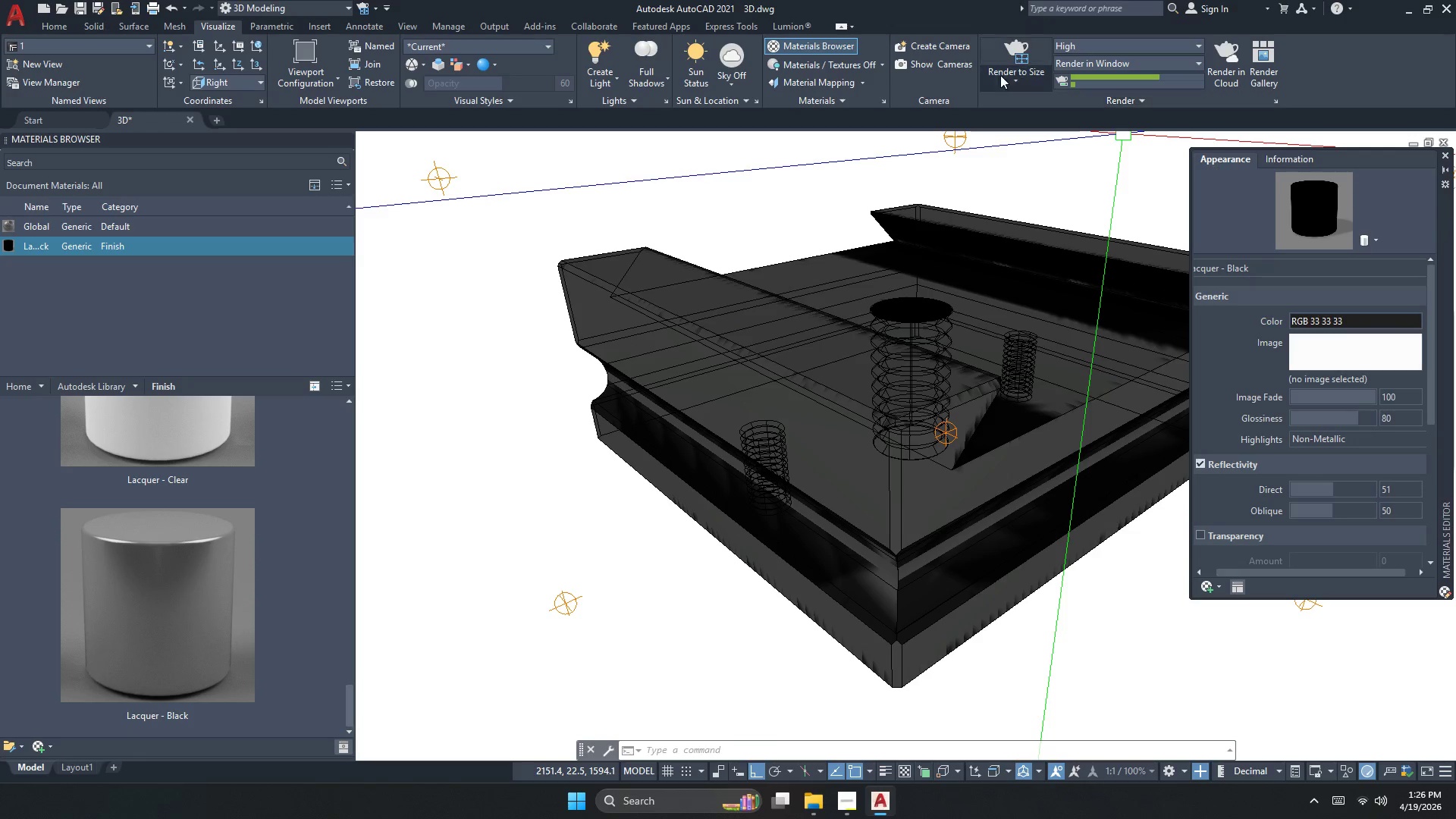 
left_click([1009, 49])
 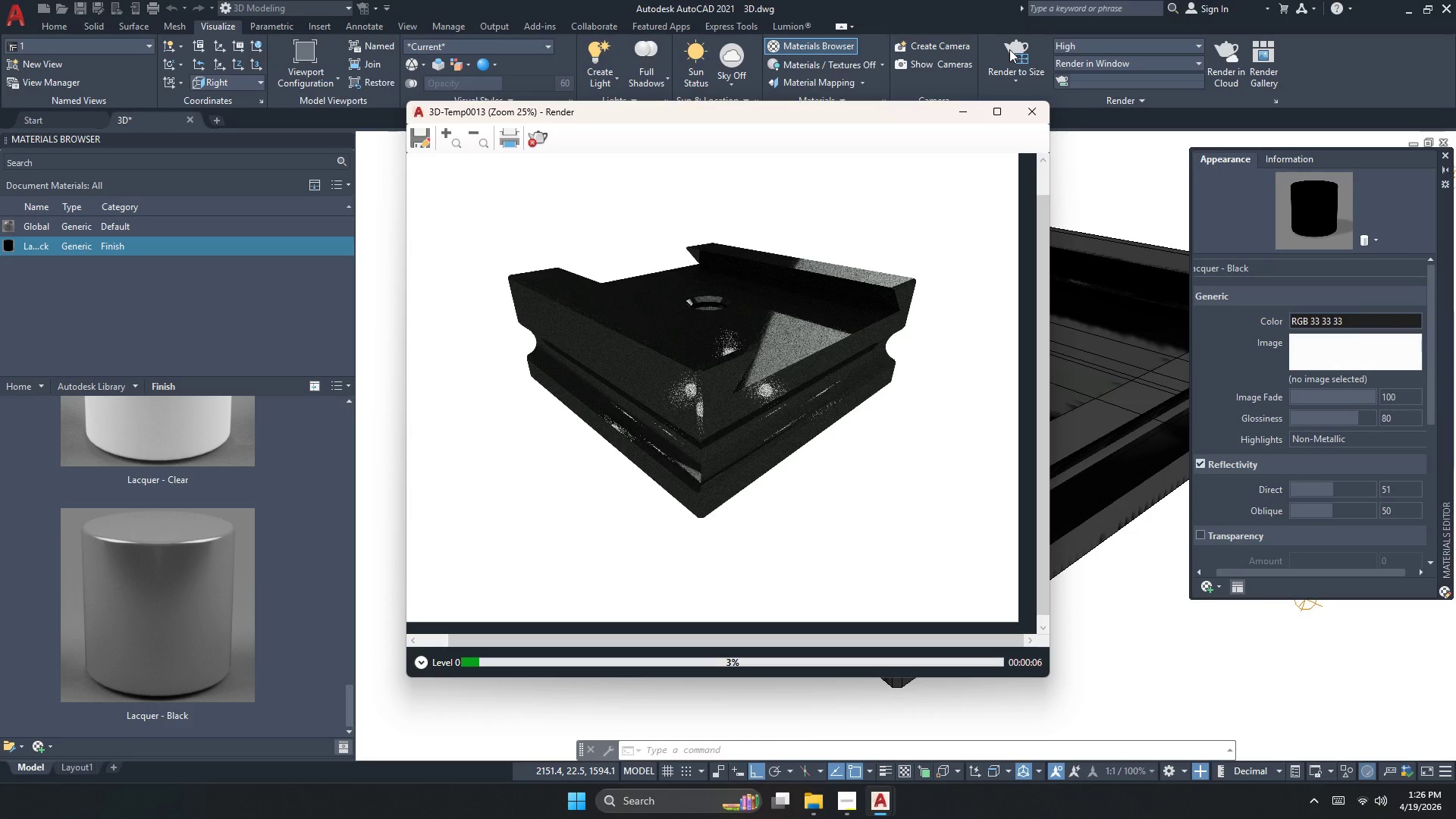 
mouse_move([992, 70])
 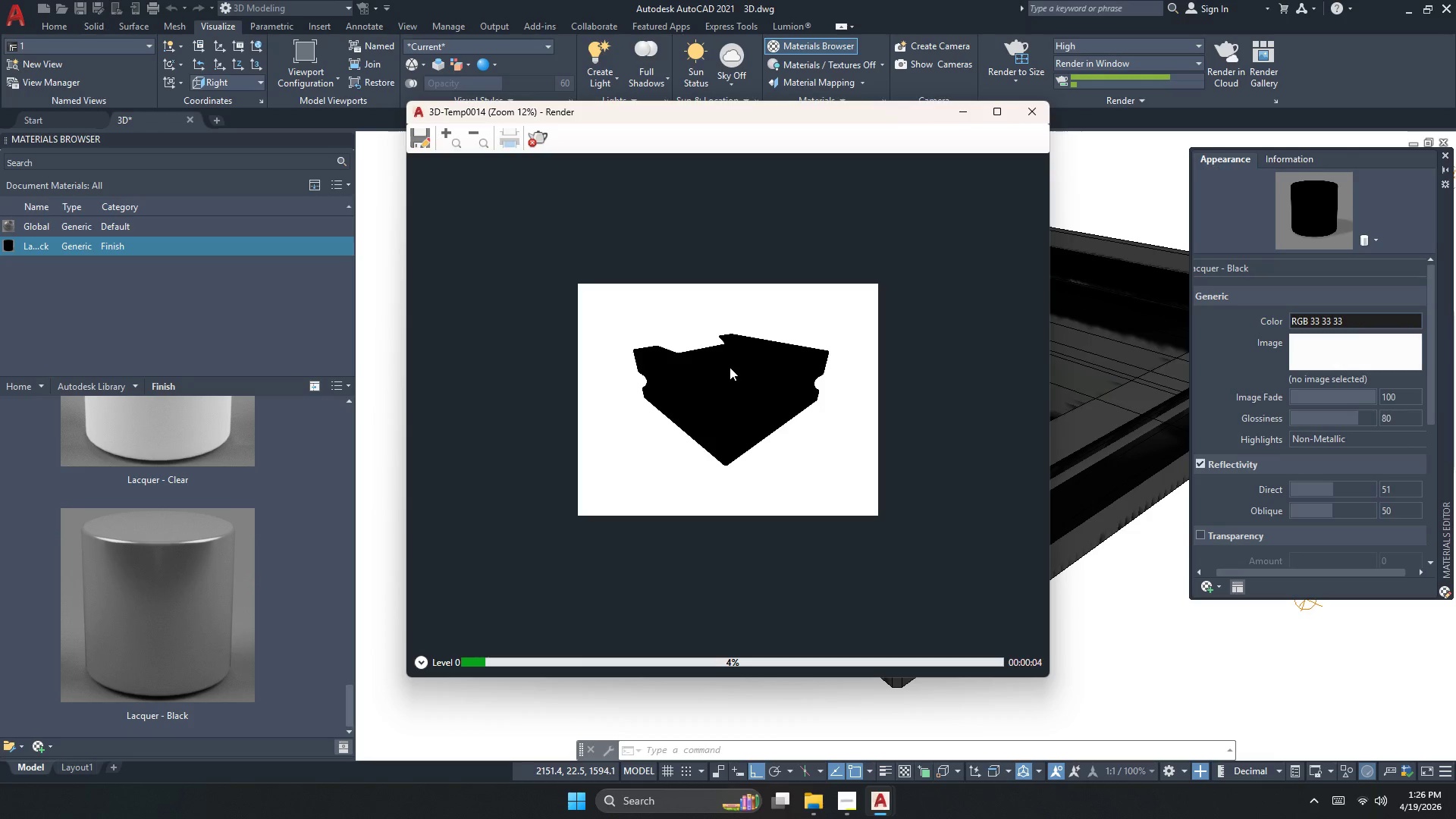 
scroll: coordinate [730, 364], scroll_direction: up, amount: 1.0
 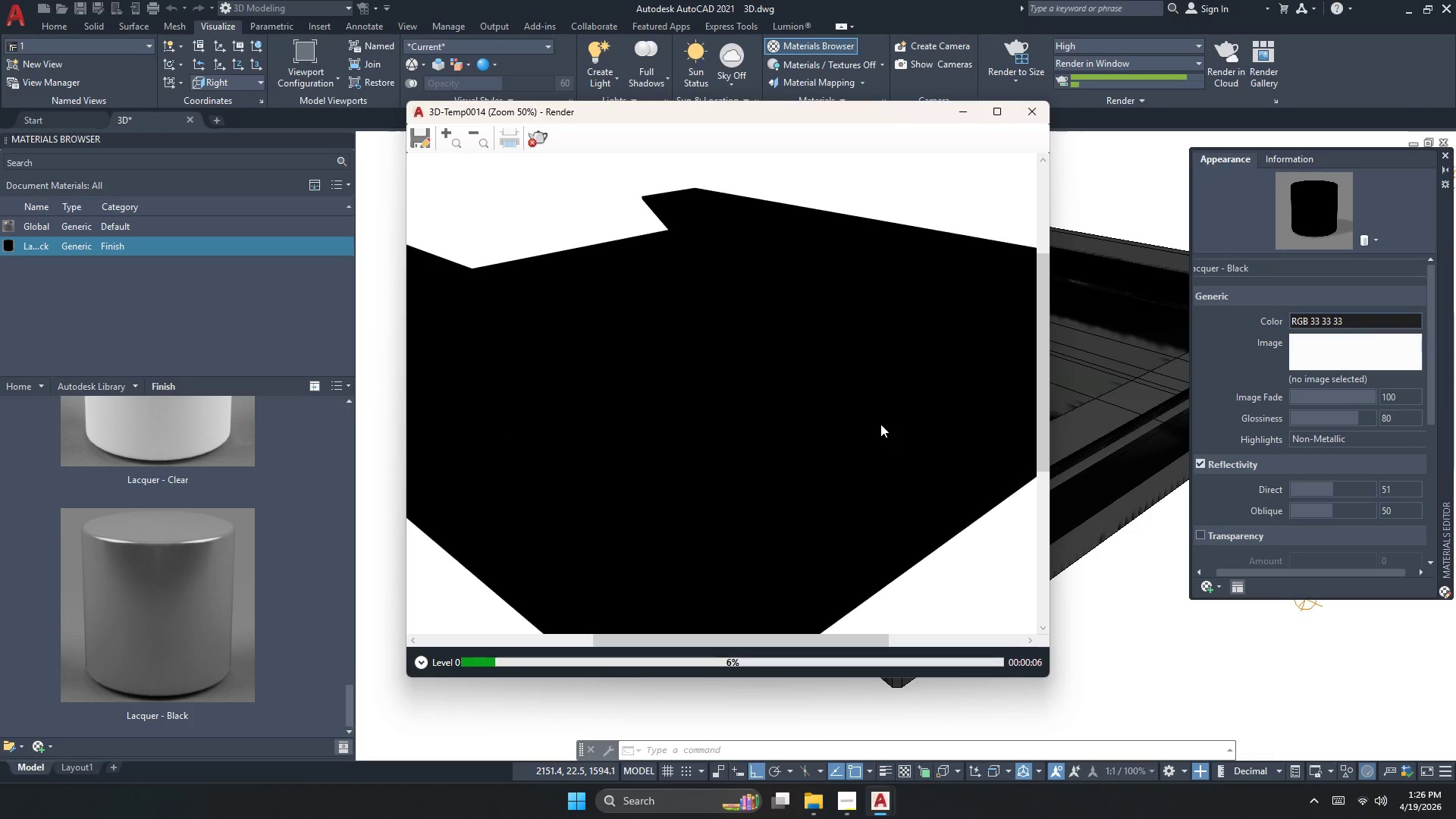 
scroll: coordinate [827, 412], scroll_direction: down, amount: 1.0
 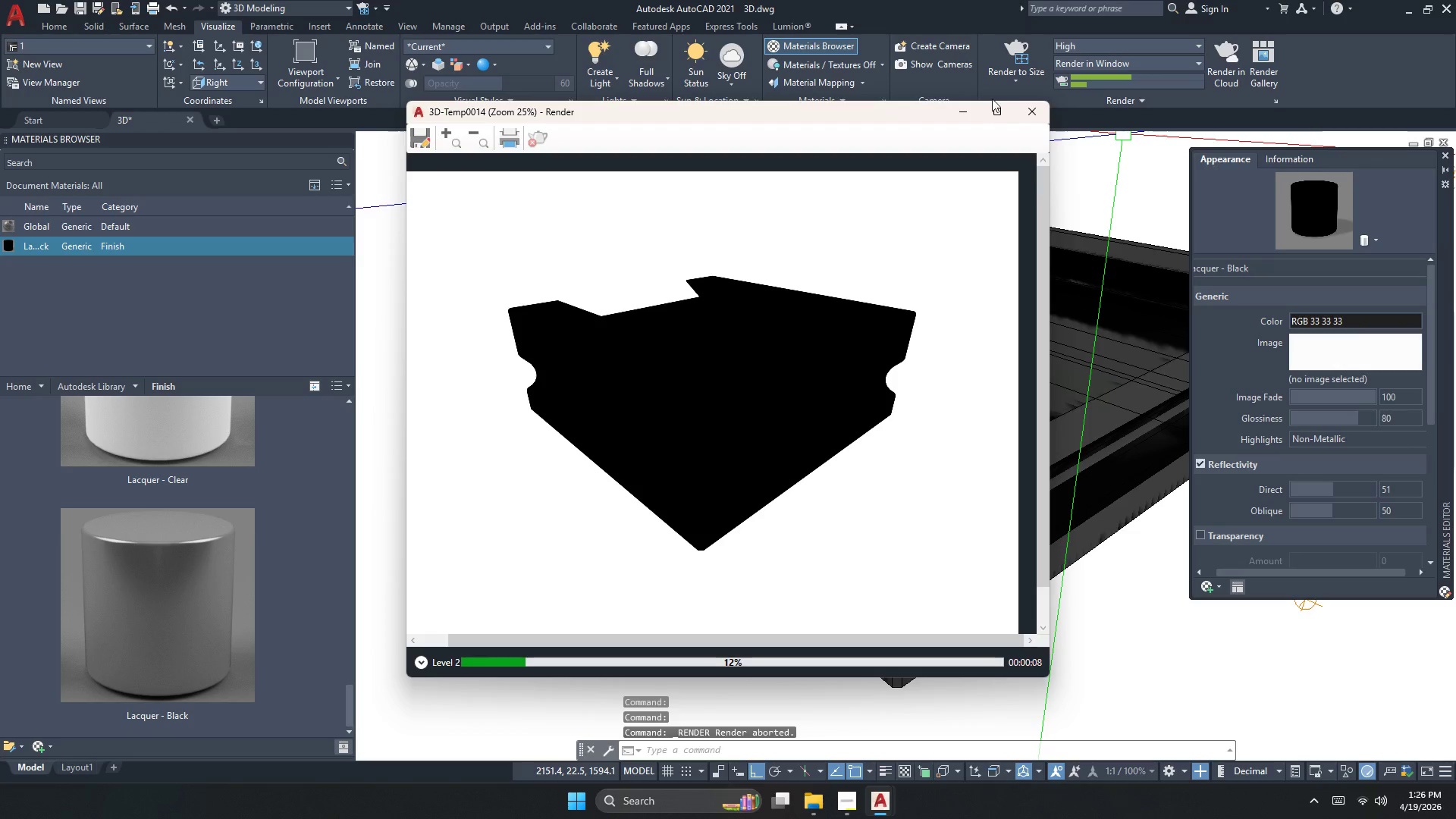 
left_click([1031, 106])
 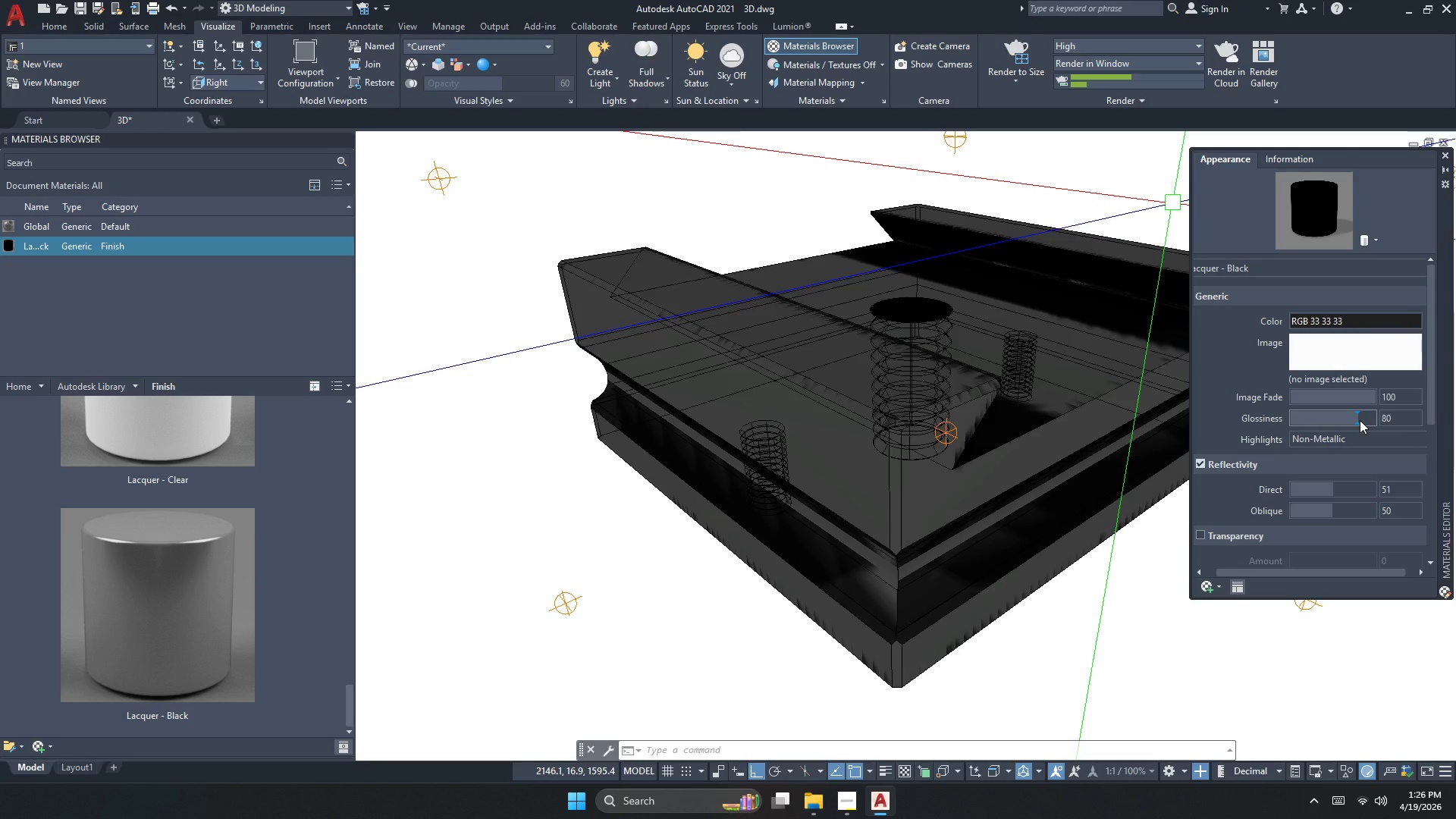 
left_click([1325, 541])
 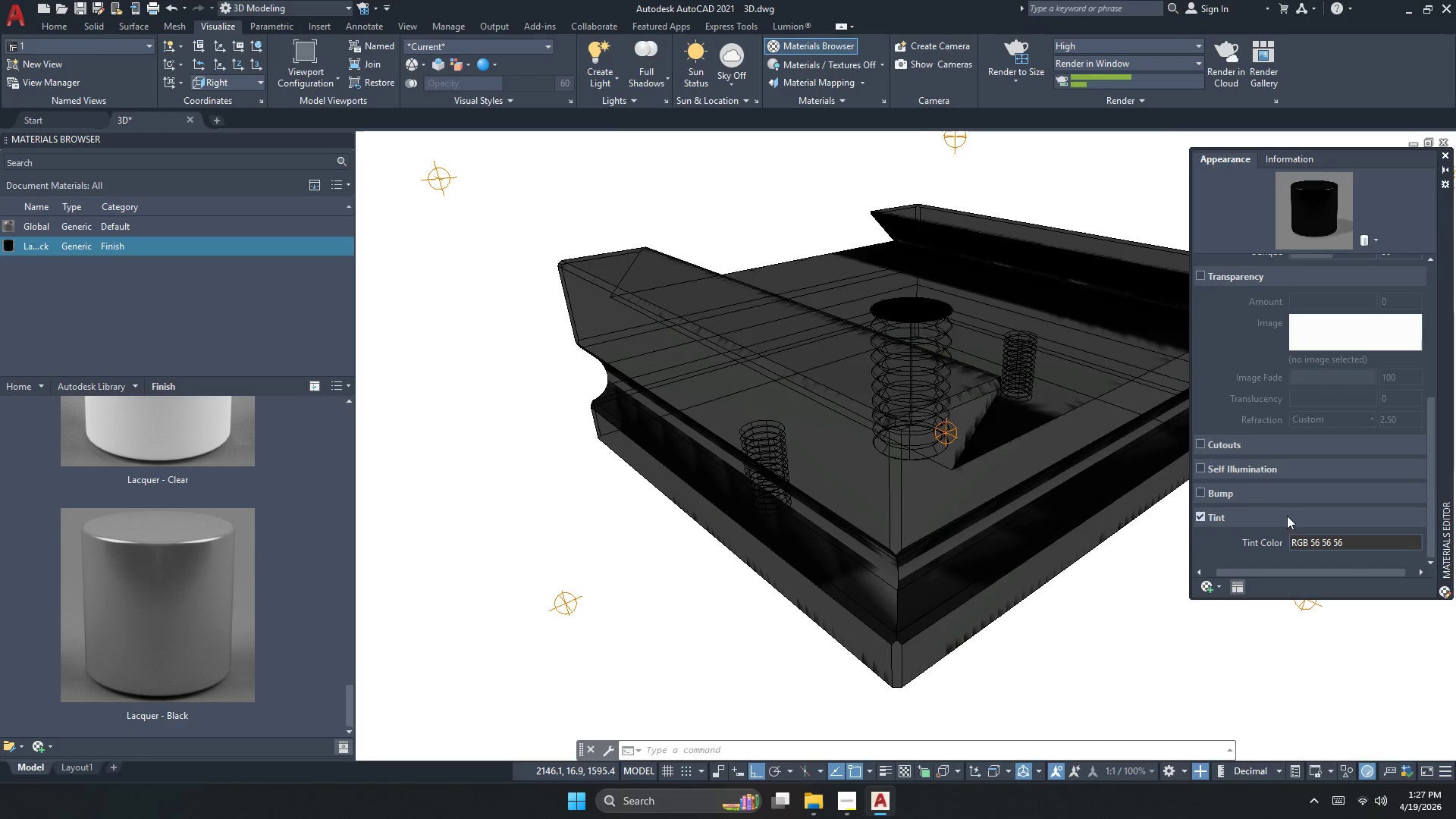 
scroll: coordinate [1328, 535], scroll_direction: down, amount: 10.0
 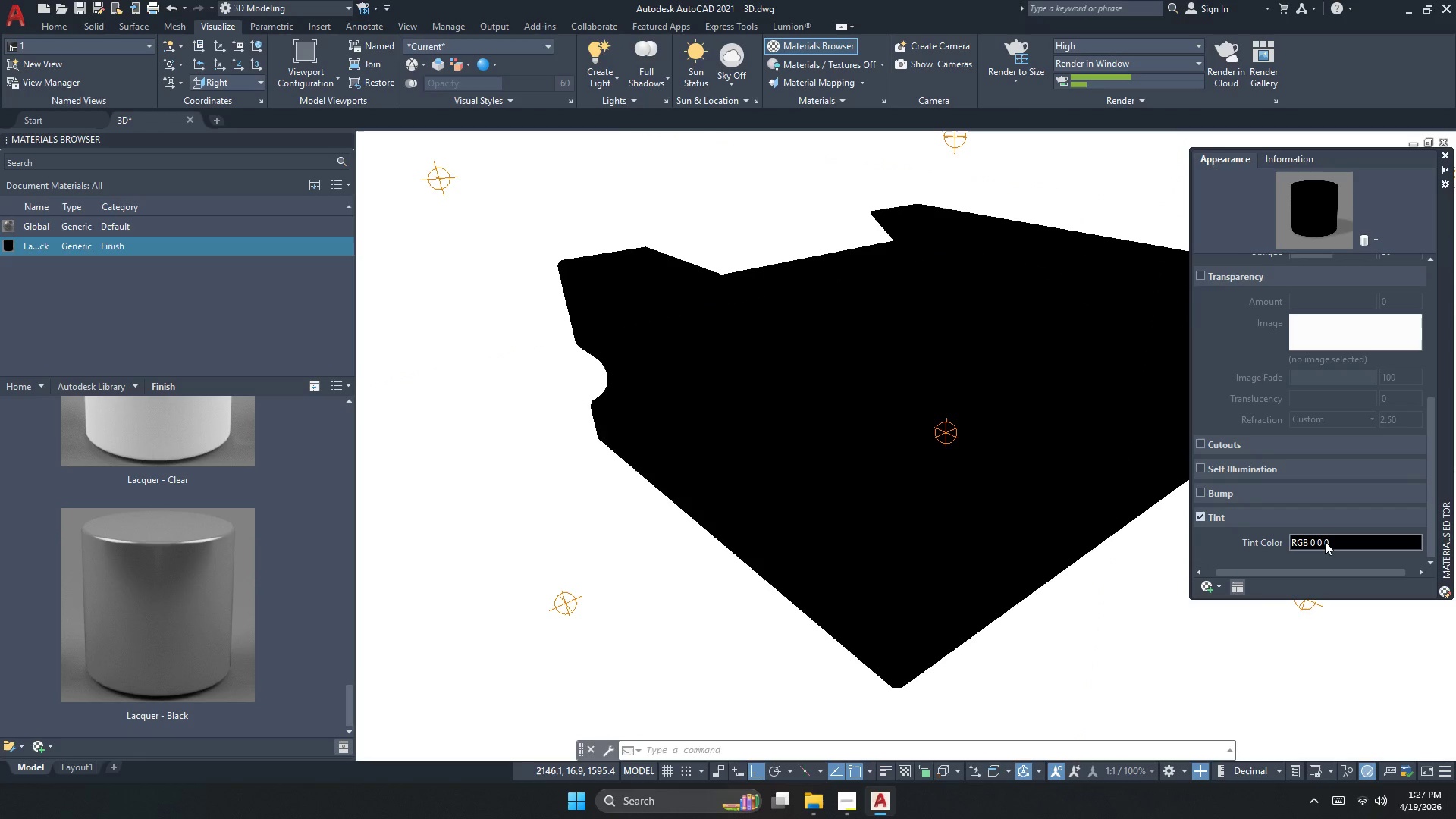 
left_click([1021, 50])
 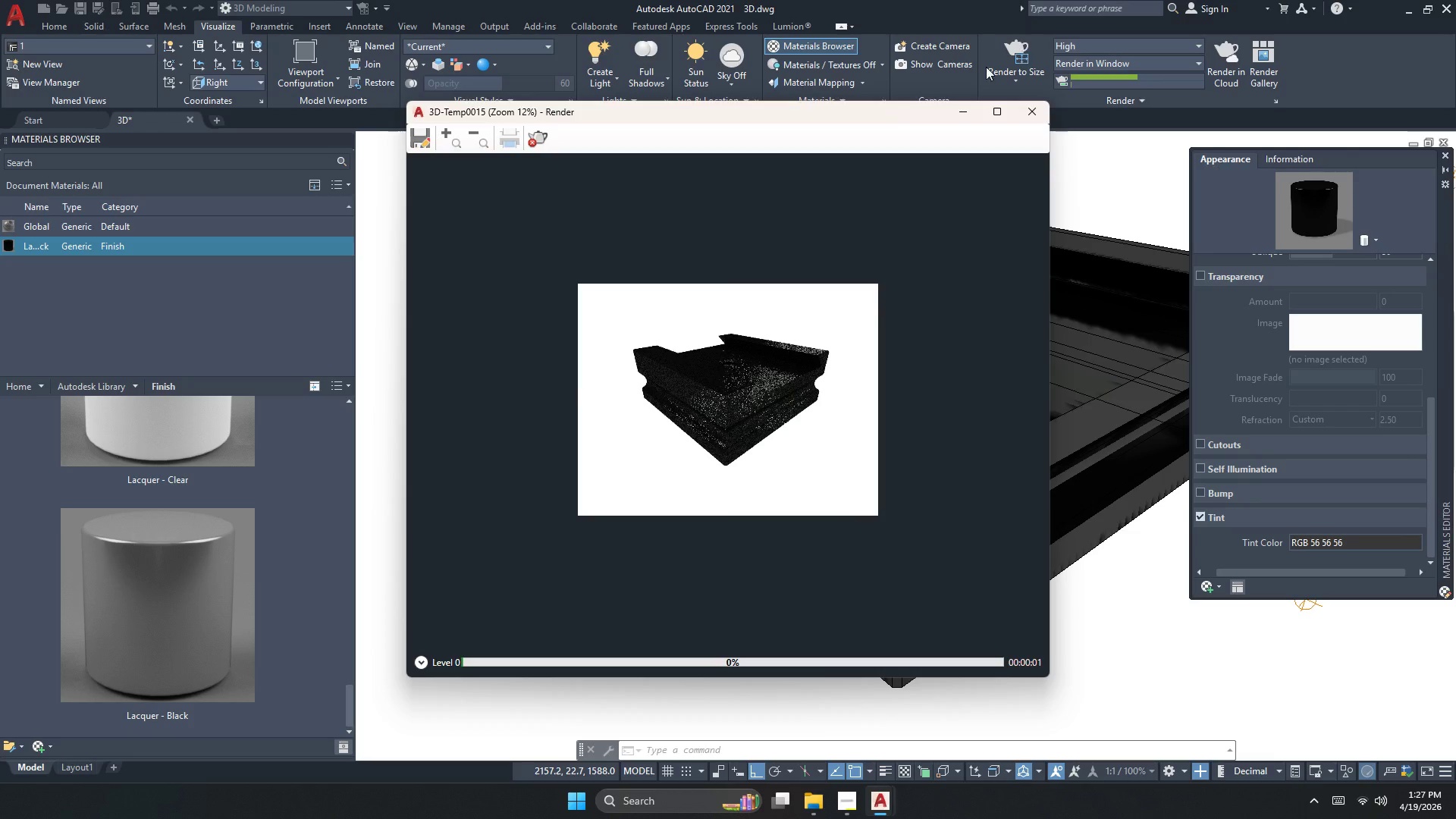 
scroll: coordinate [737, 386], scroll_direction: up, amount: 2.0
 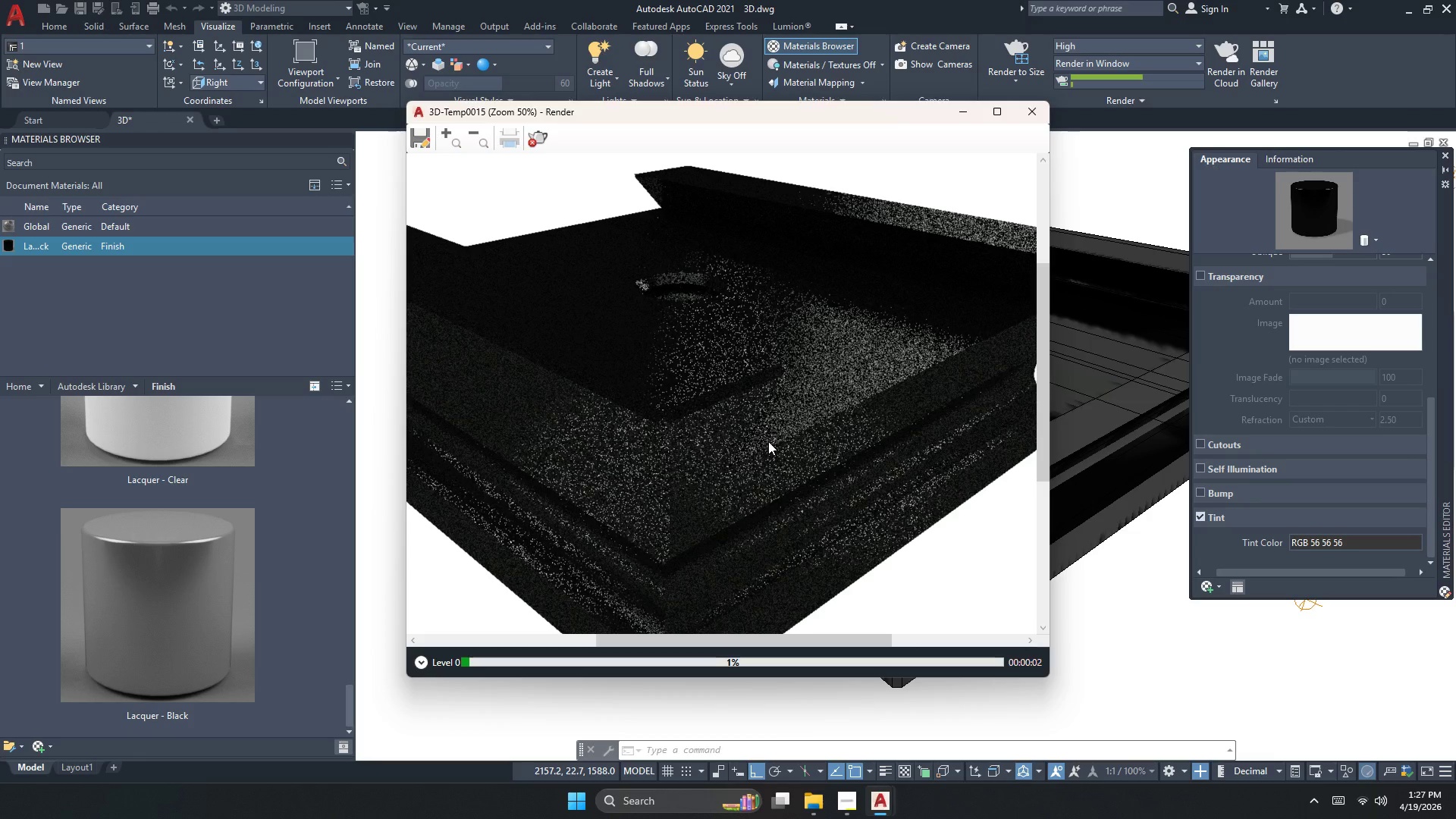 
scroll: coordinate [771, 450], scroll_direction: down, amount: 1.0
 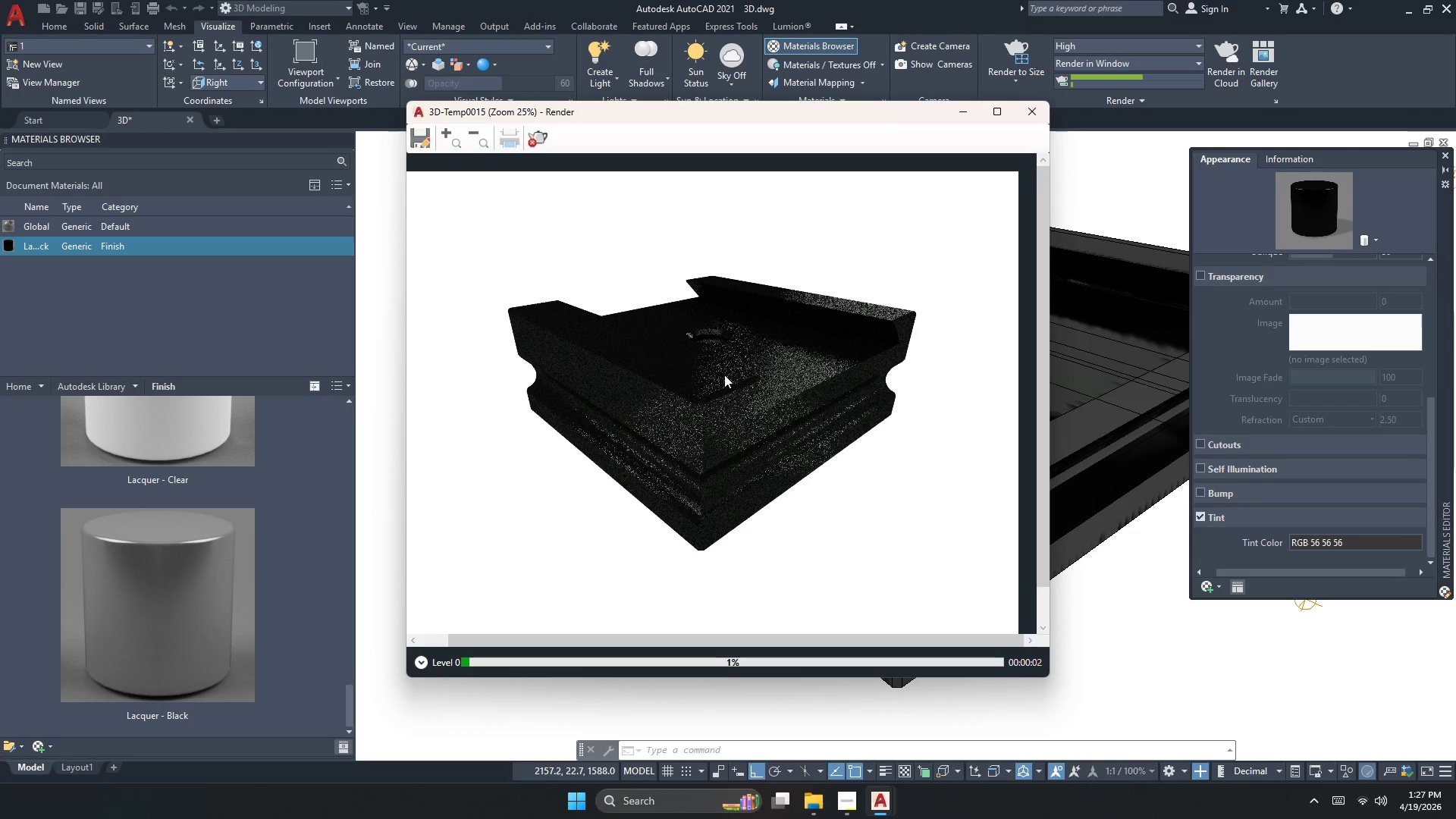 
scroll: coordinate [675, 386], scroll_direction: up, amount: 1.0
 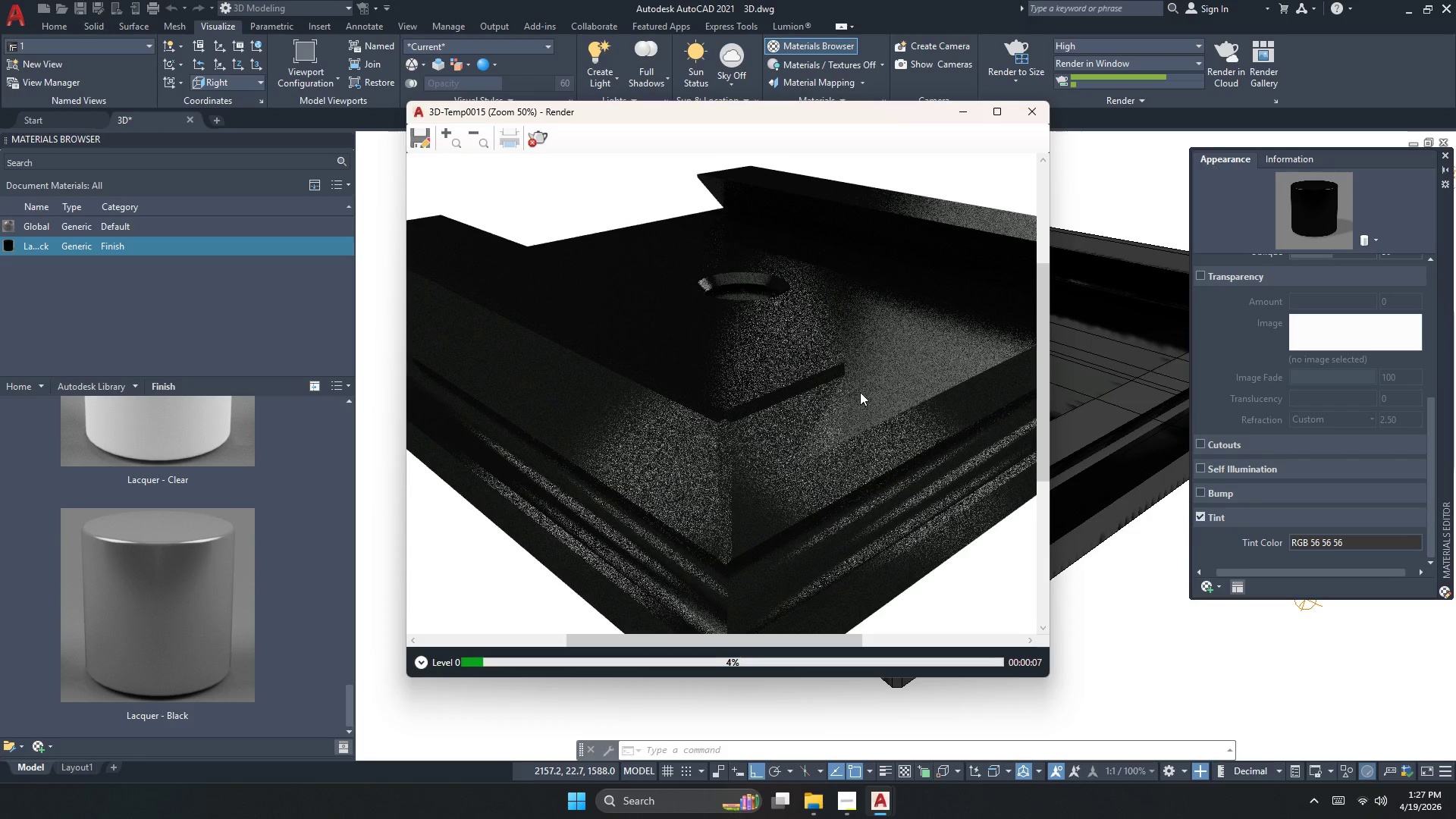 
scroll: coordinate [860, 392], scroll_direction: down, amount: 1.0
 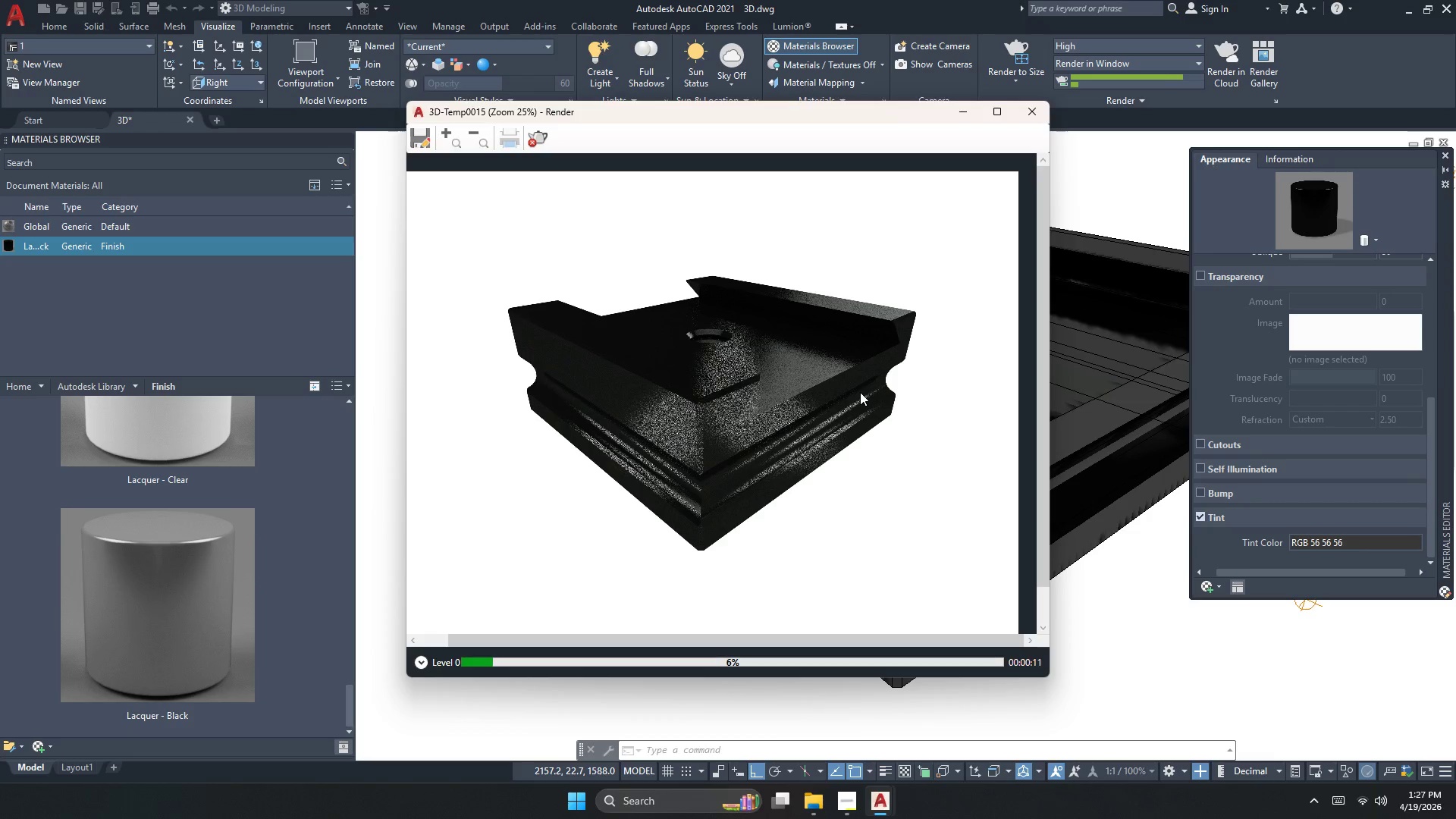 
scroll: coordinate [1269, 413], scroll_direction: none, amount: 0.0
 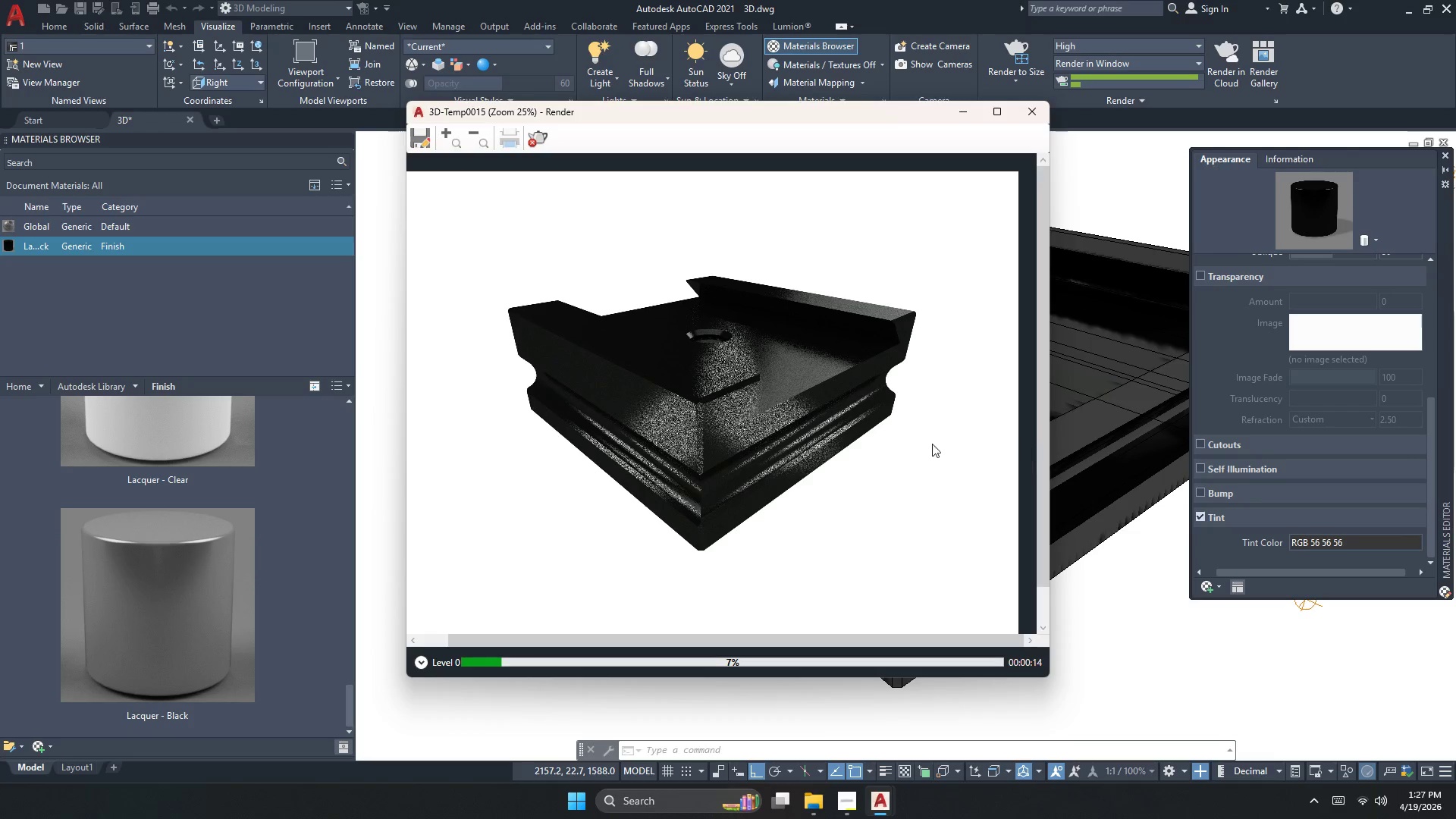 
scroll: coordinate [751, 394], scroll_direction: up, amount: 1.0
 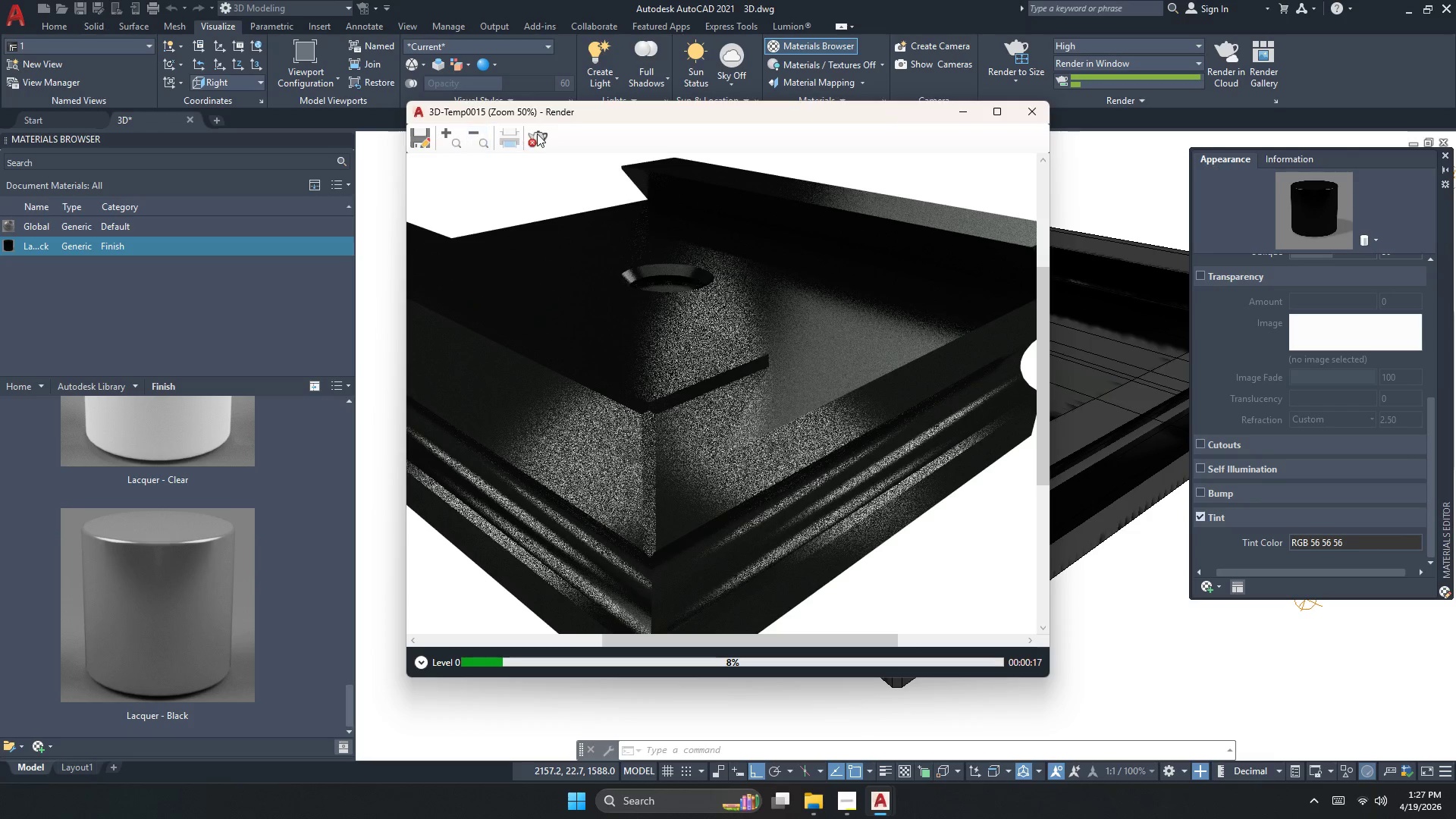 
scroll: coordinate [698, 342], scroll_direction: down, amount: 1.0
 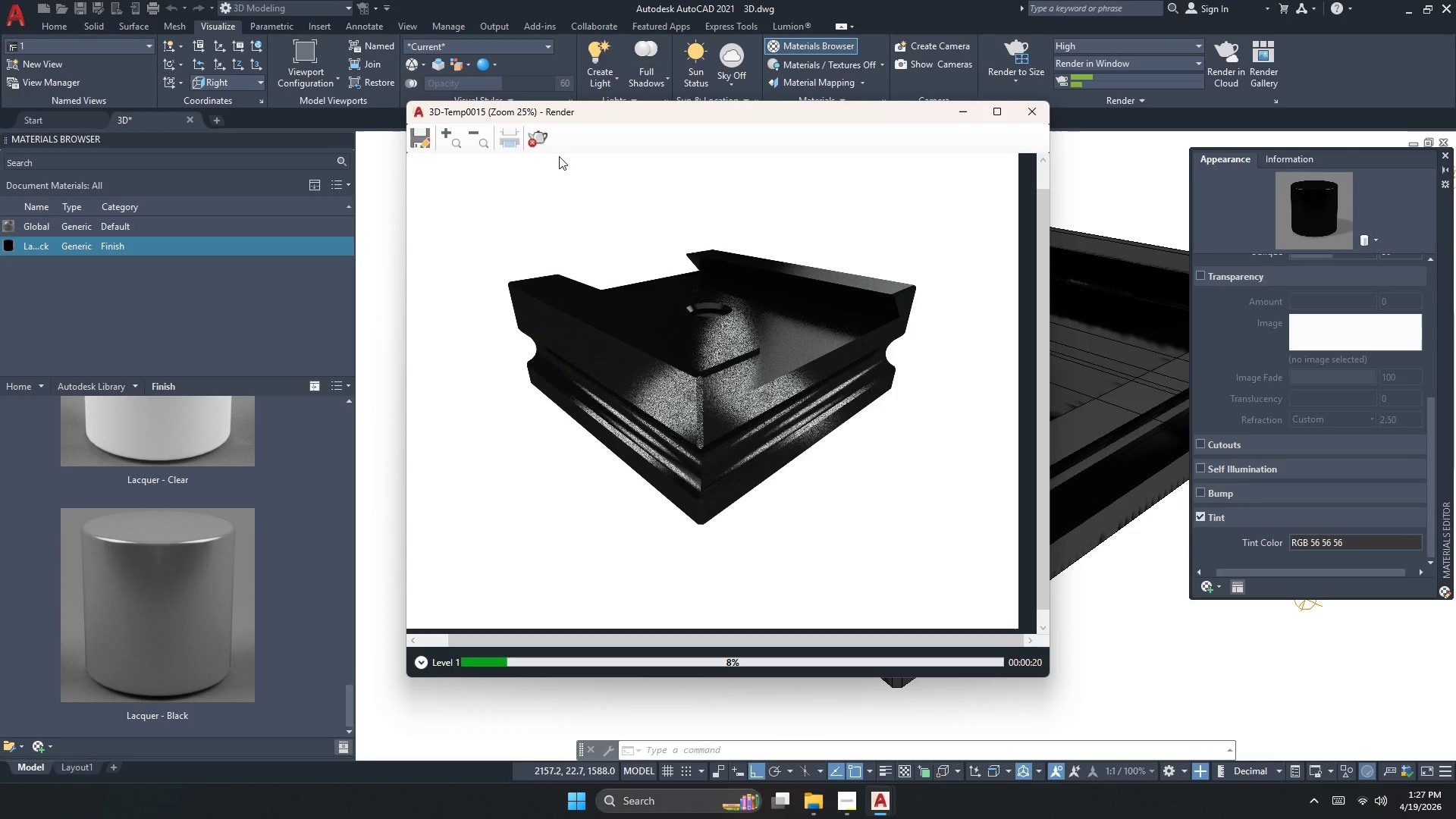 
left_click([536, 136])
 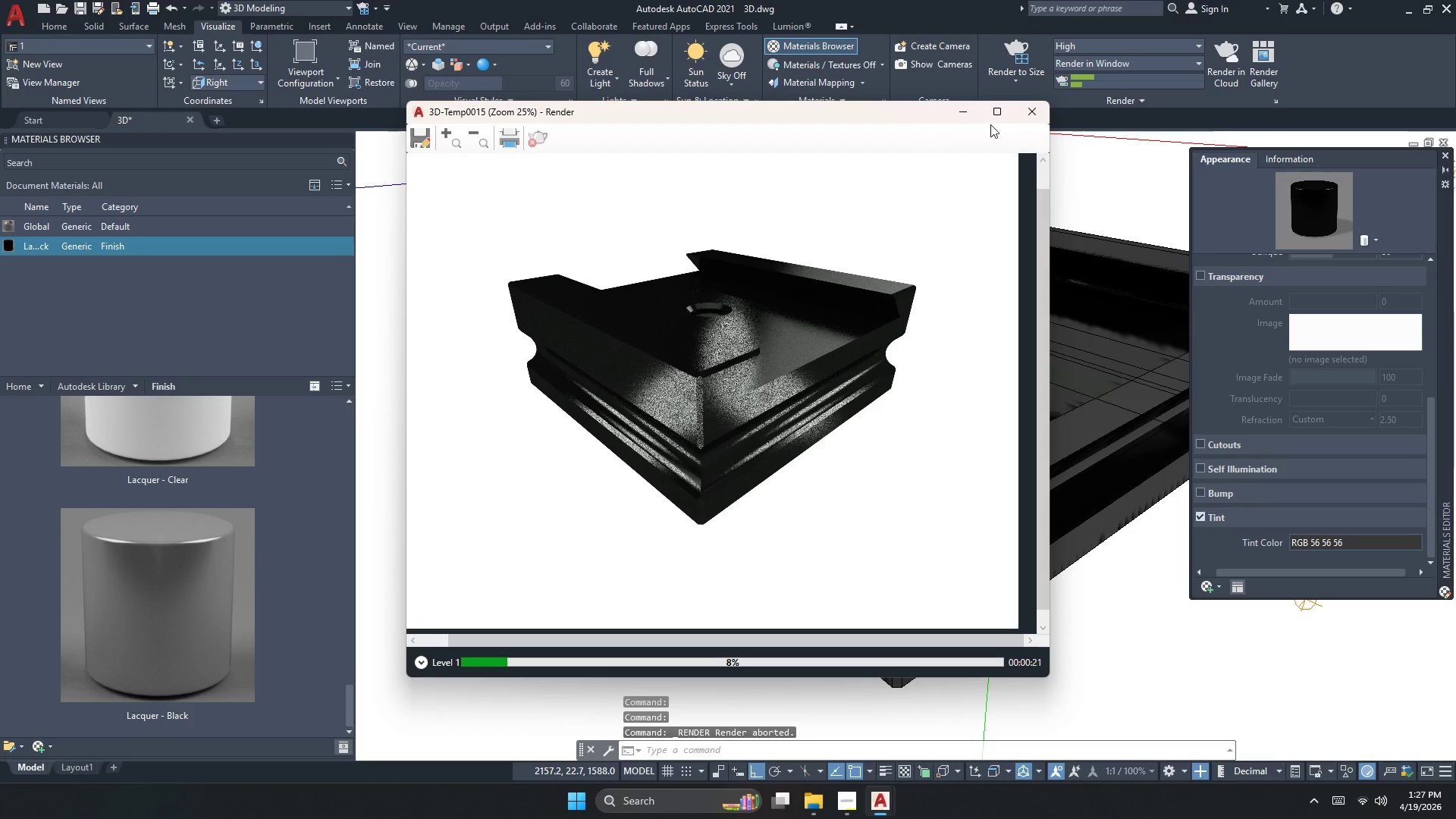 
left_click([1025, 114])
 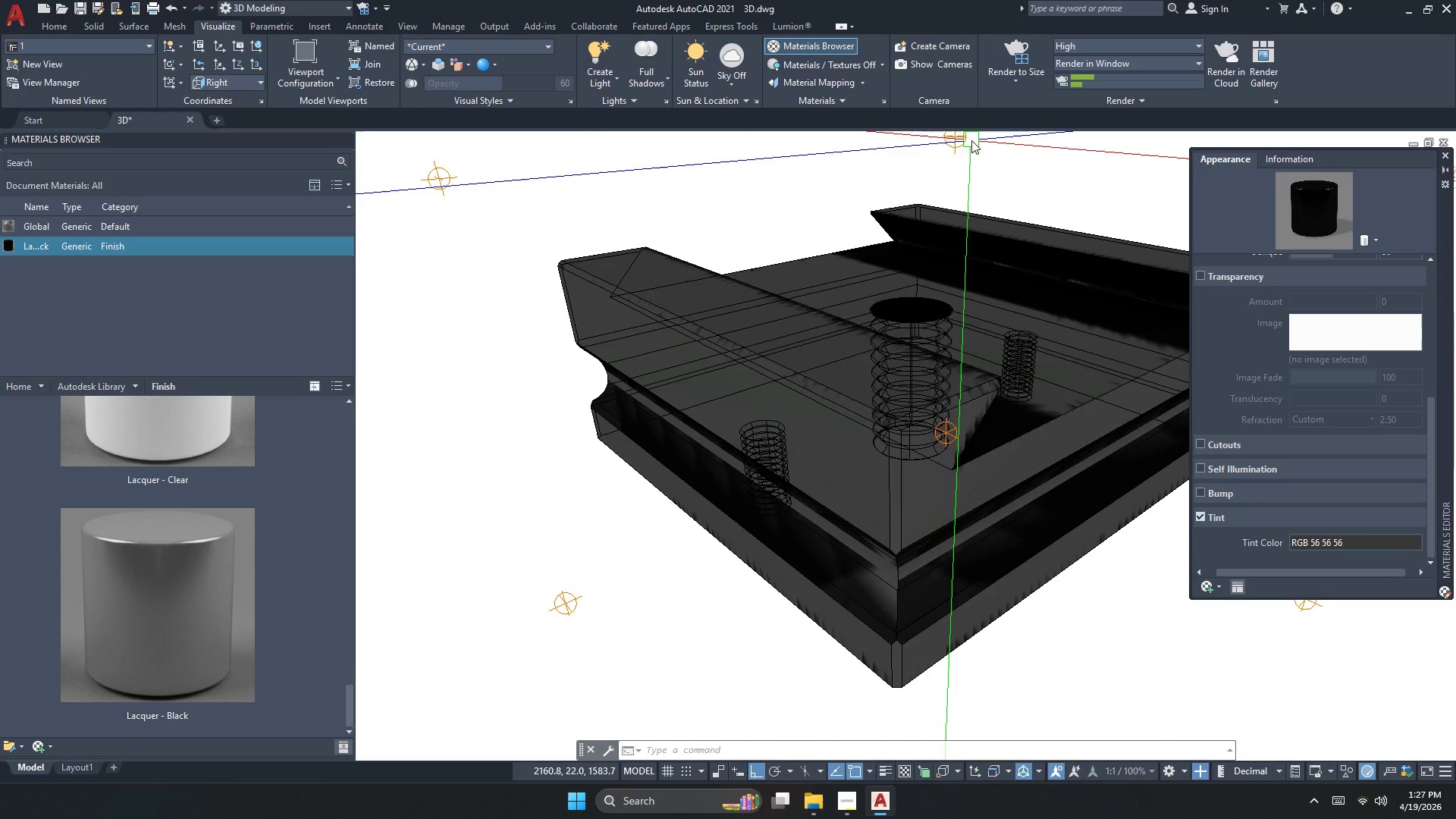 
wait(7.28)
 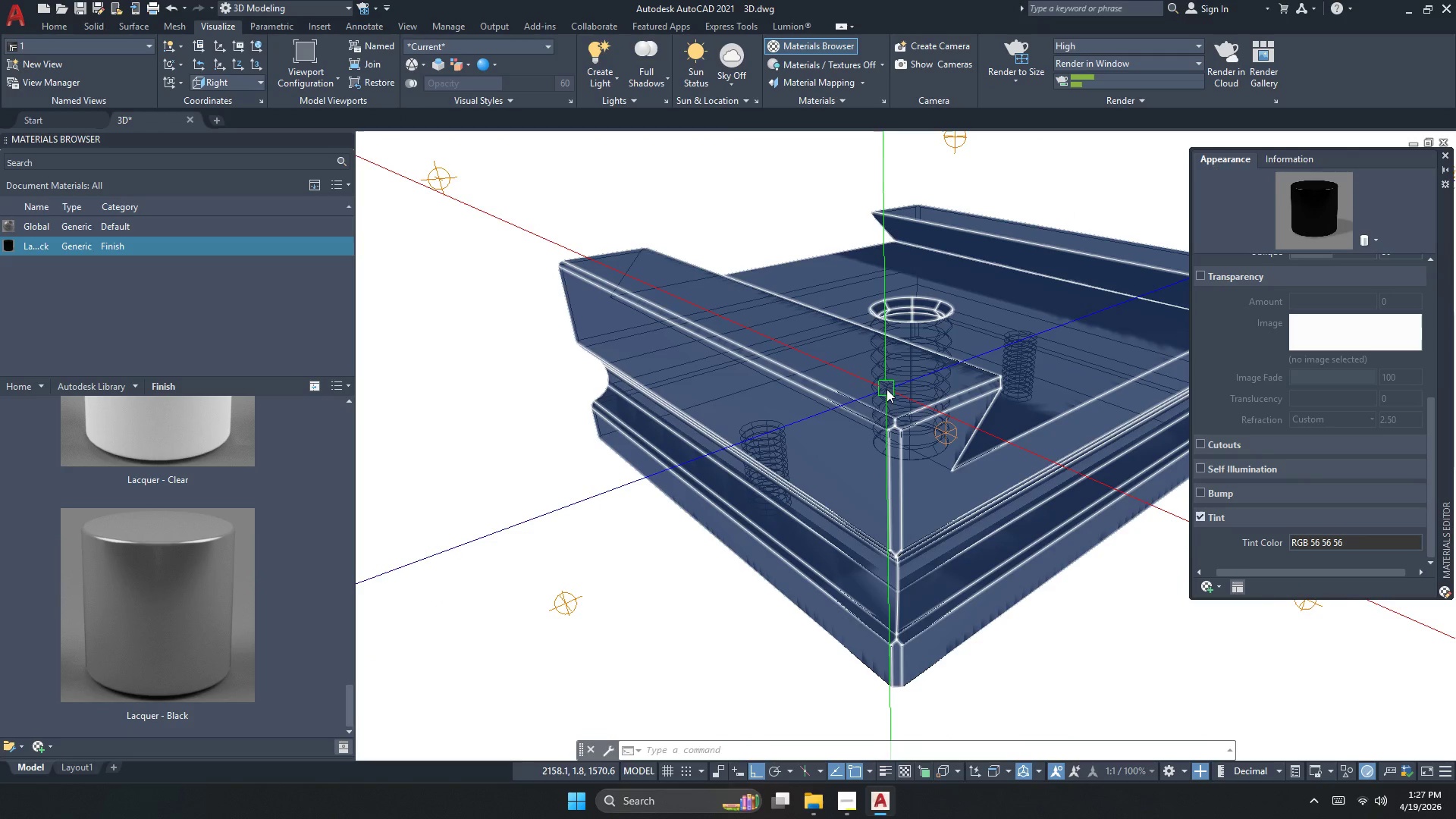 
scroll: coordinate [1323, 359], scroll_direction: up, amount: 3.0
 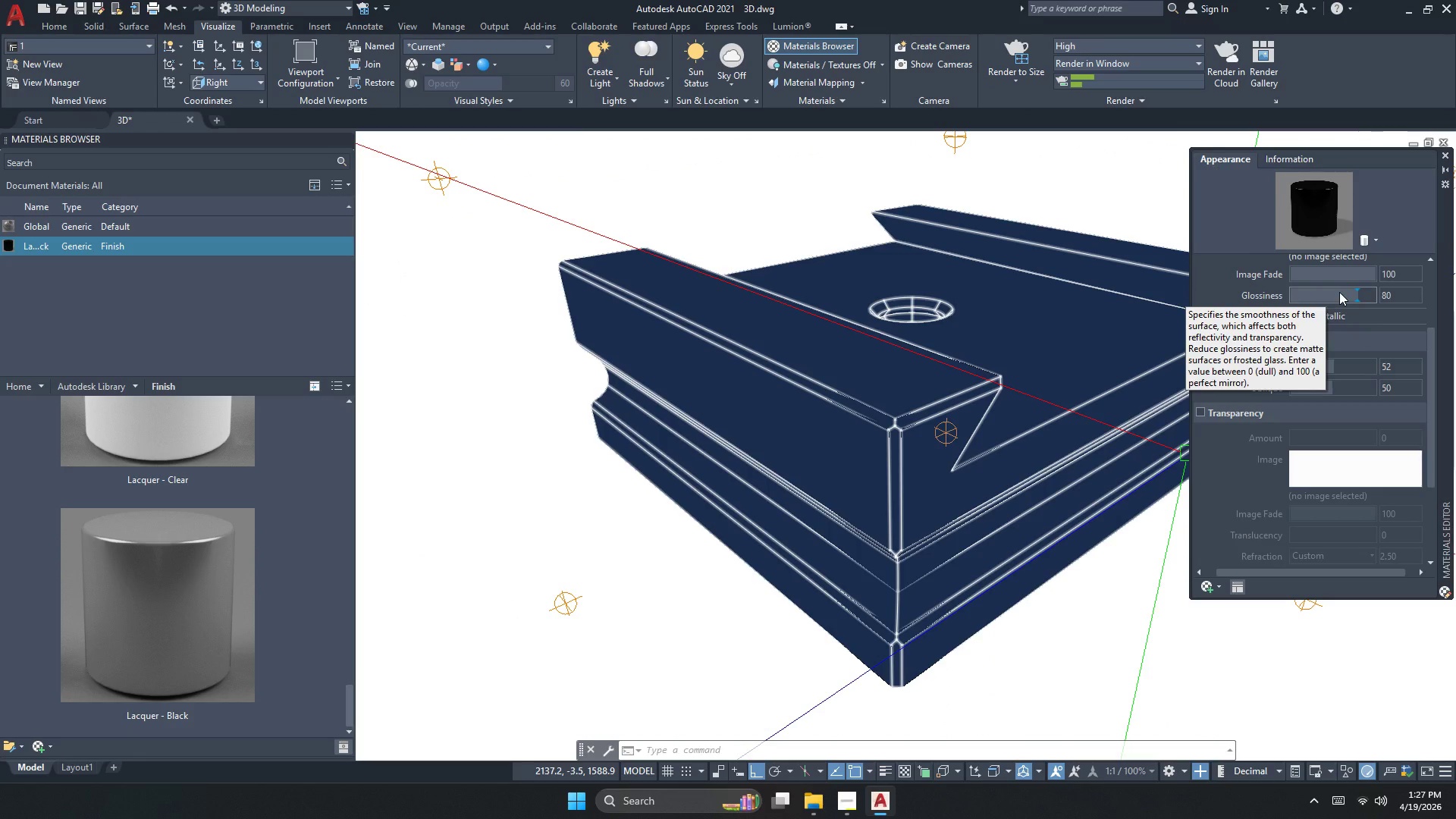 
double_click([1329, 538])
 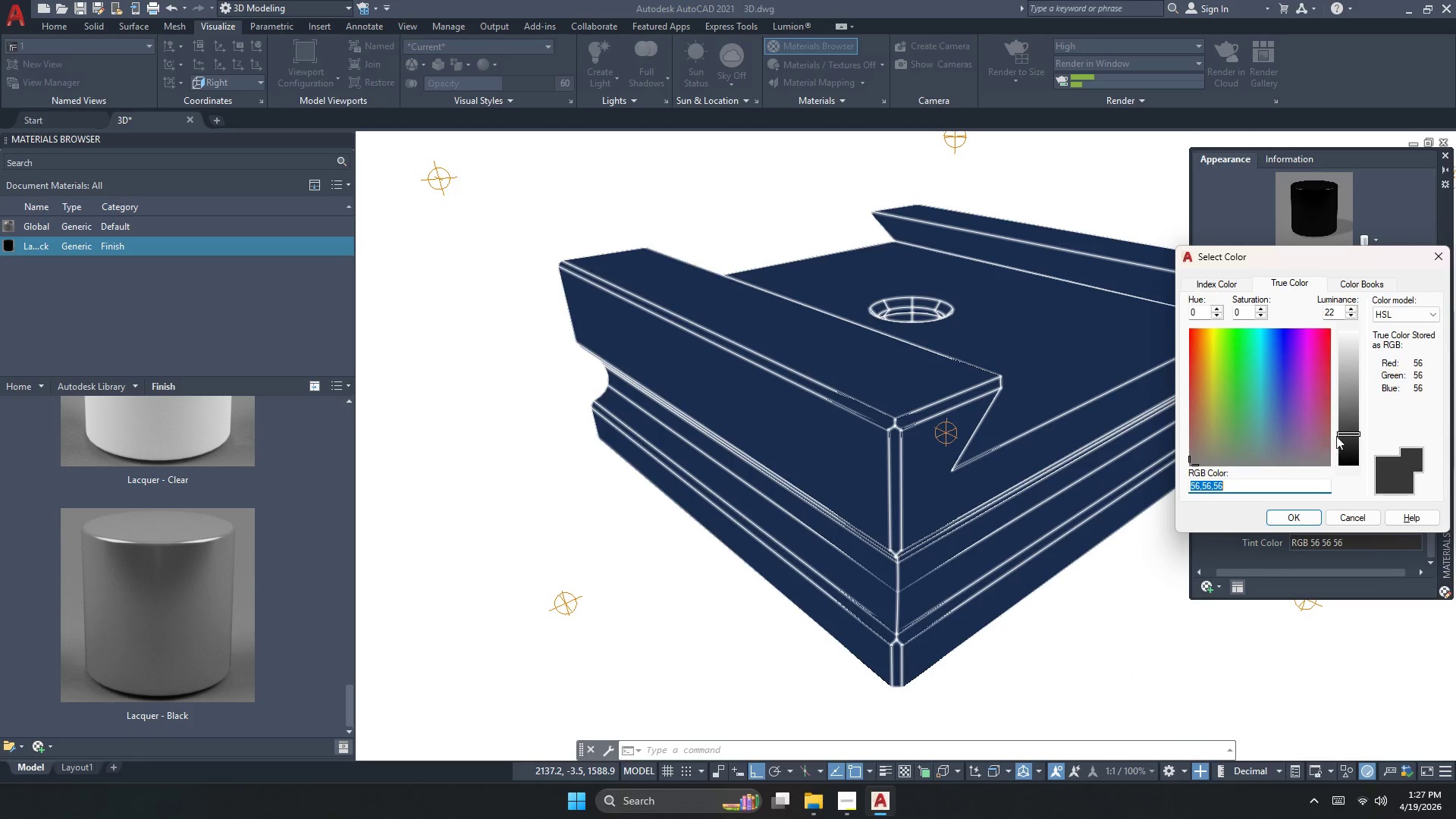 
scroll: coordinate [1320, 438], scroll_direction: down, amount: 5.0
 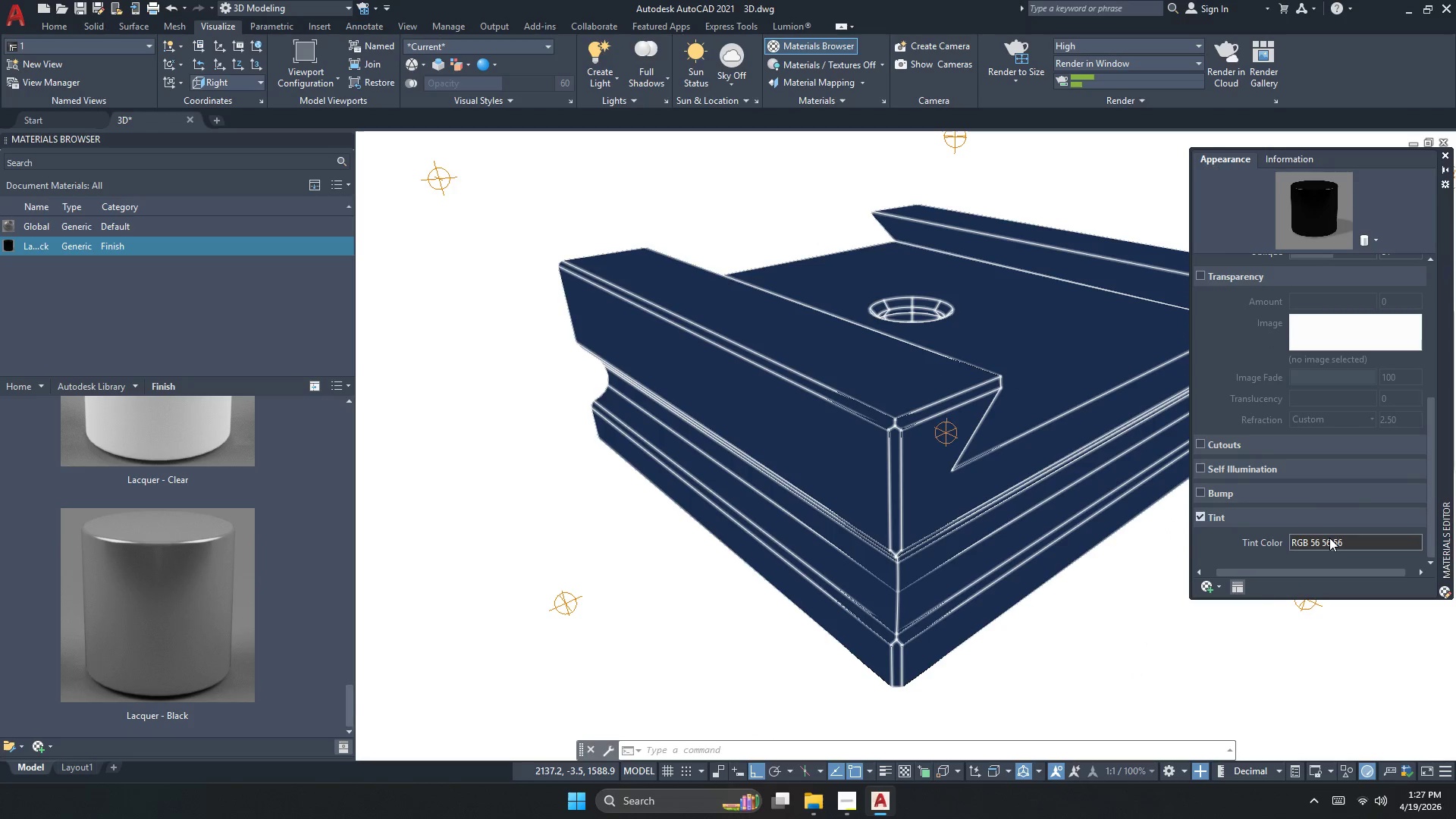 
left_click([1350, 420])
 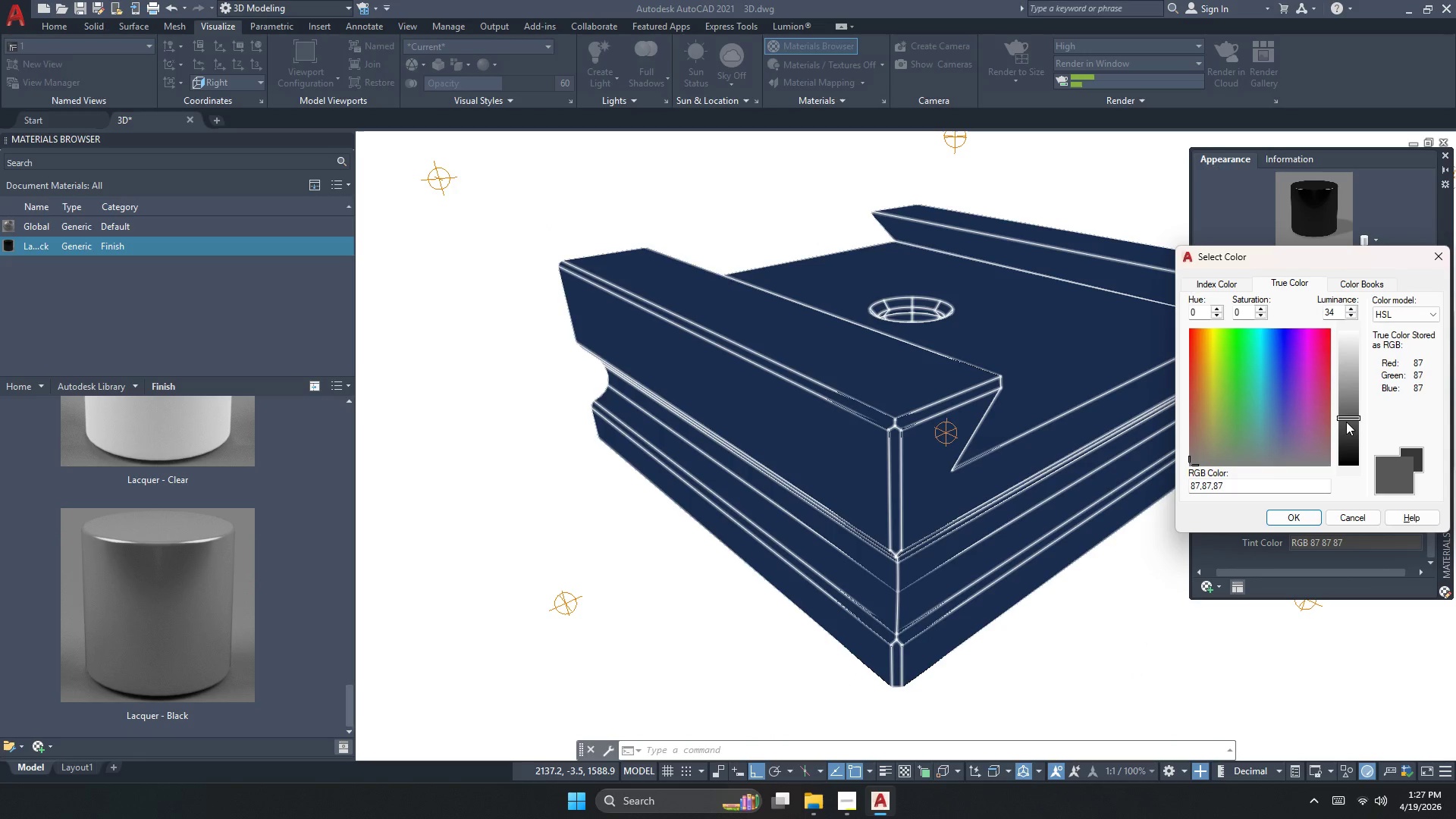 
double_click([1346, 427])
 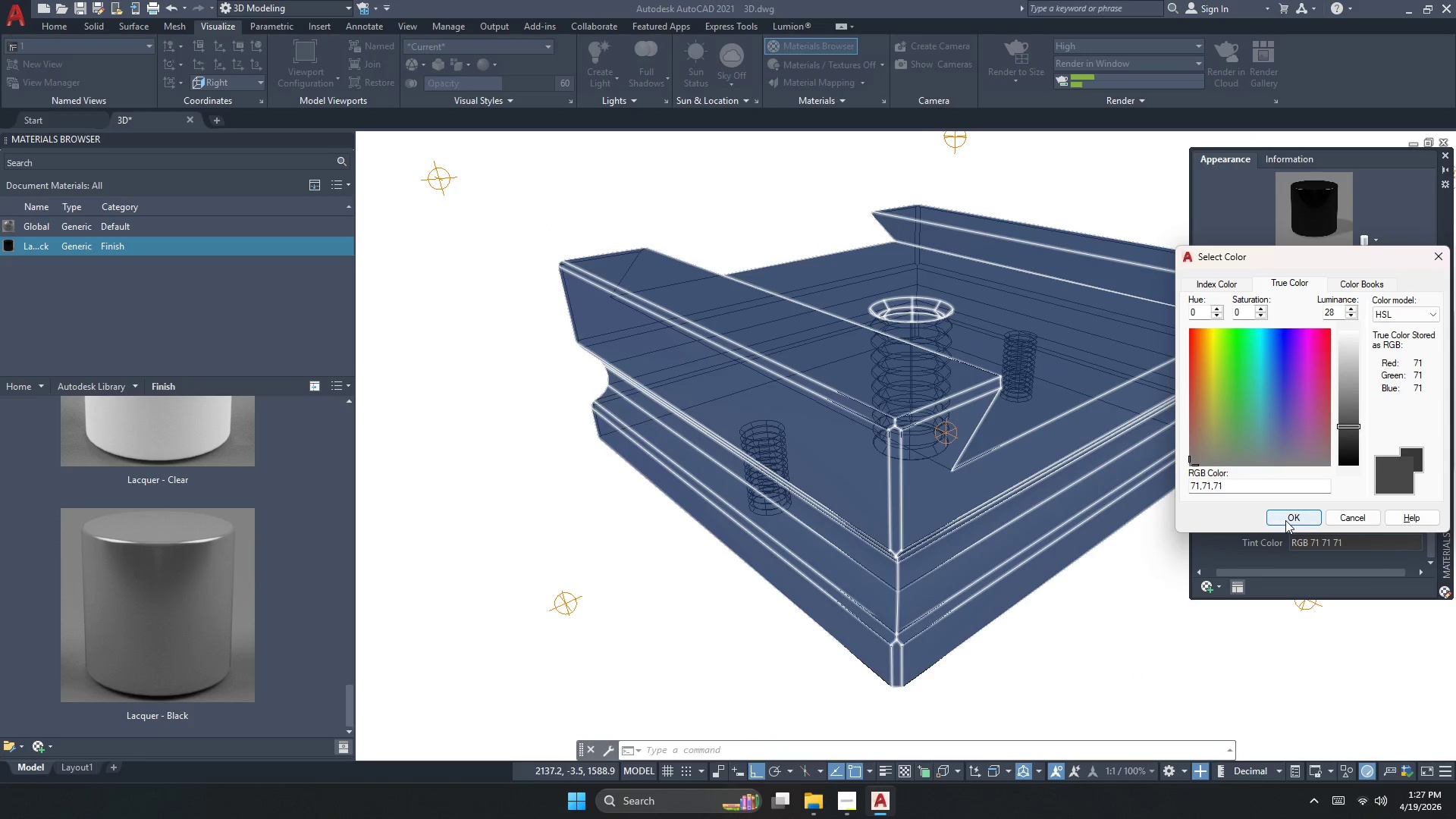 
left_click([1286, 518])
 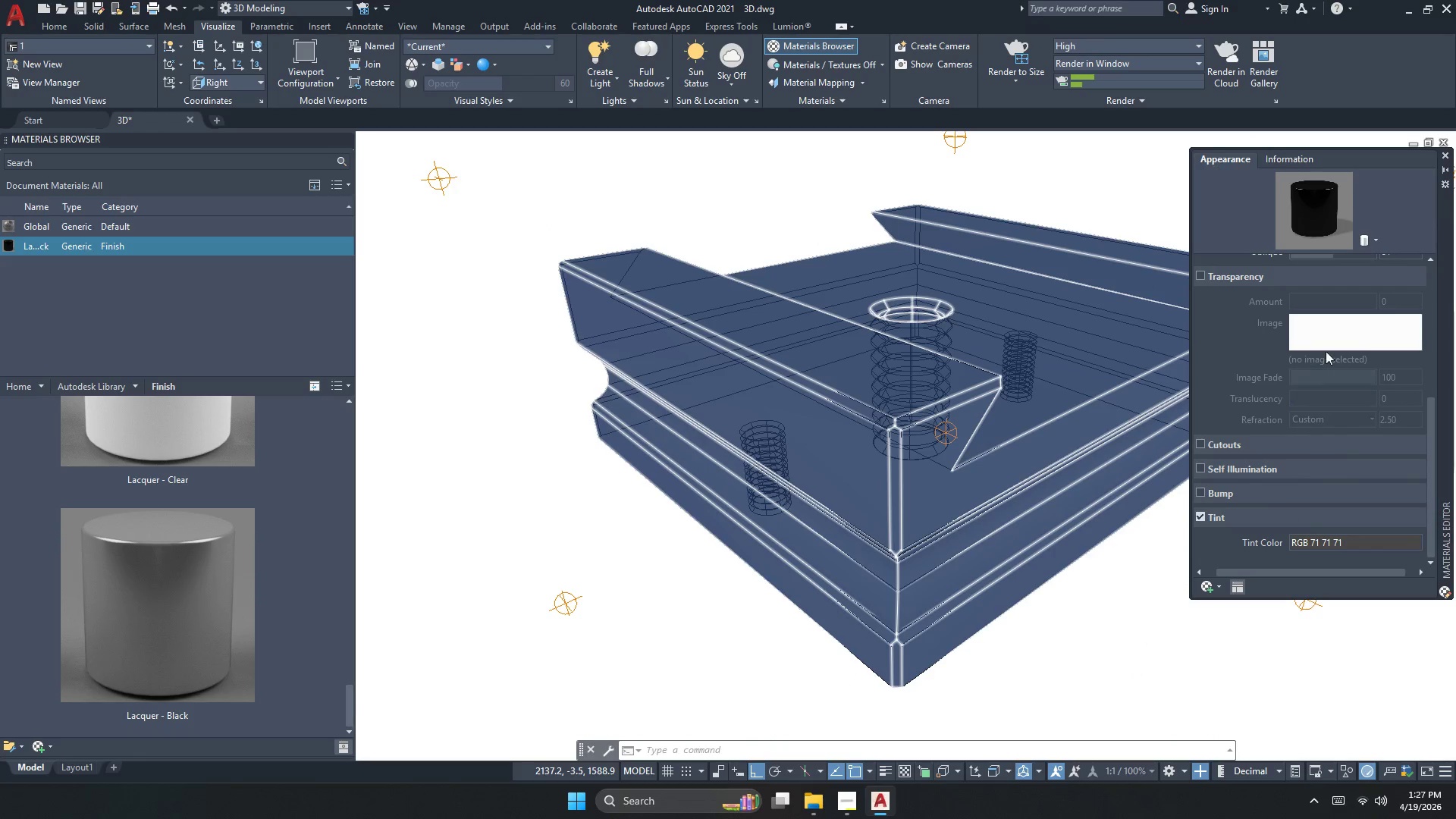 
left_click([1341, 340])
 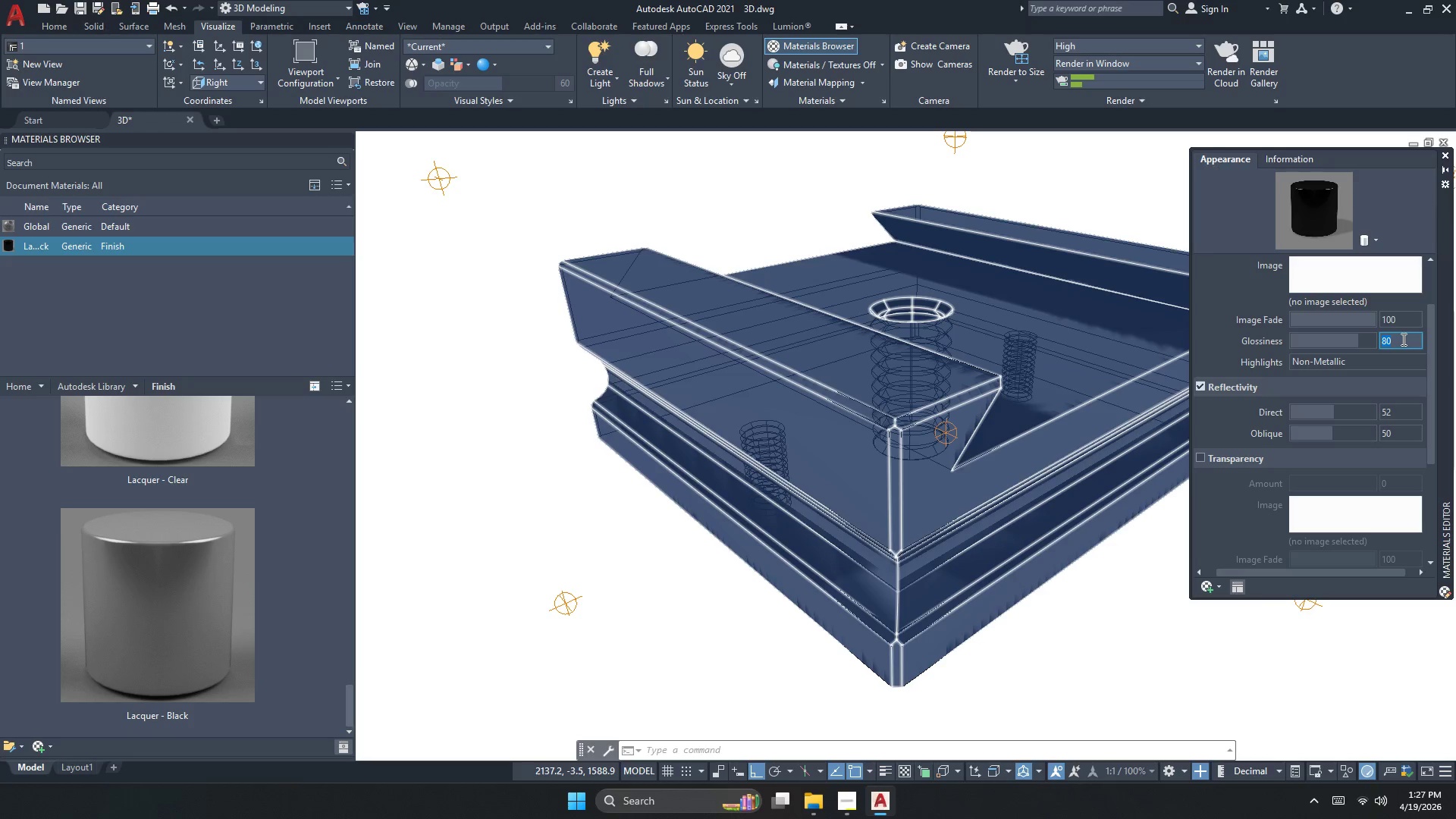 
scroll: coordinate [1321, 347], scroll_direction: up, amount: 4.0
 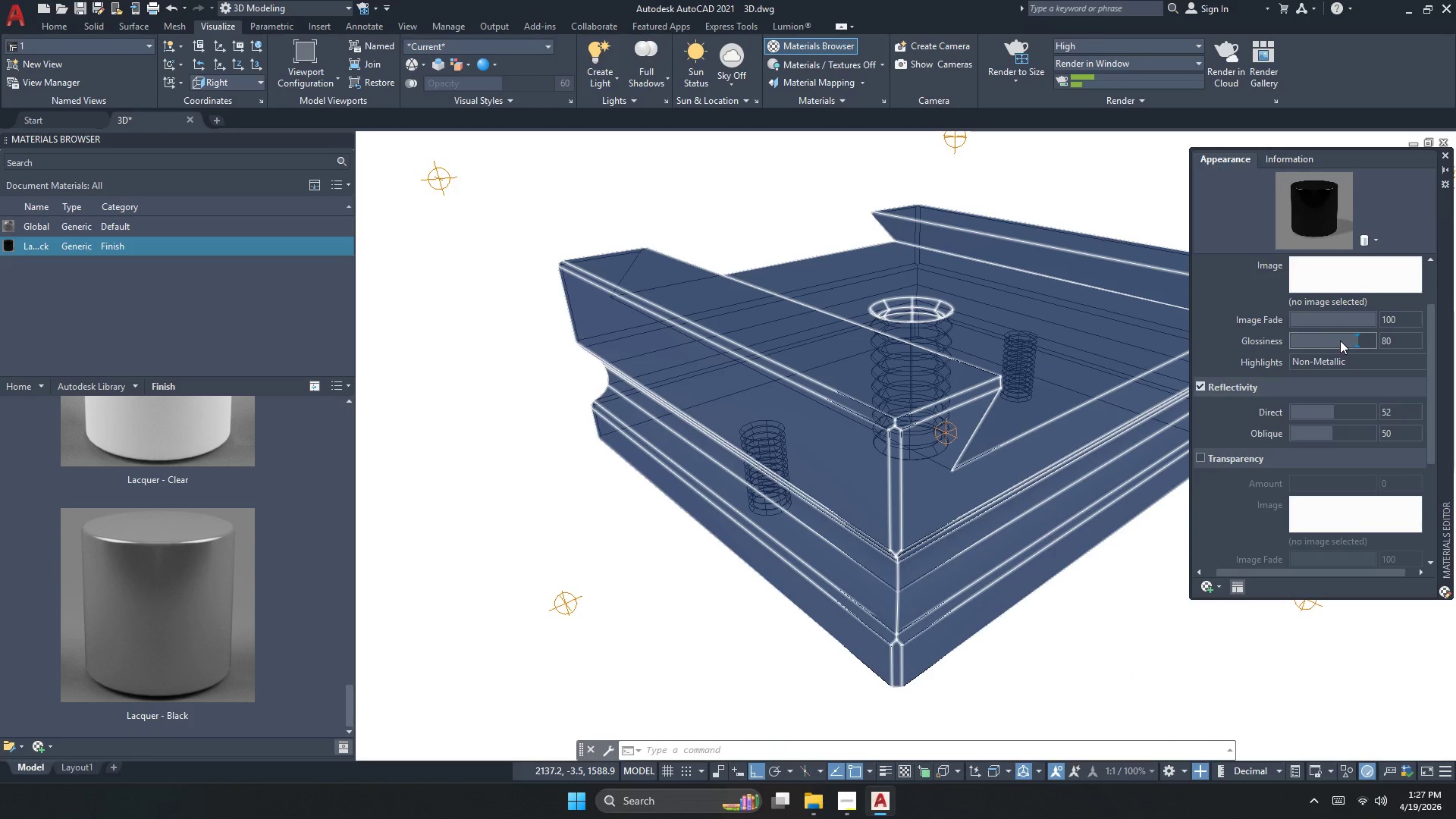 
key(Numpad5)
 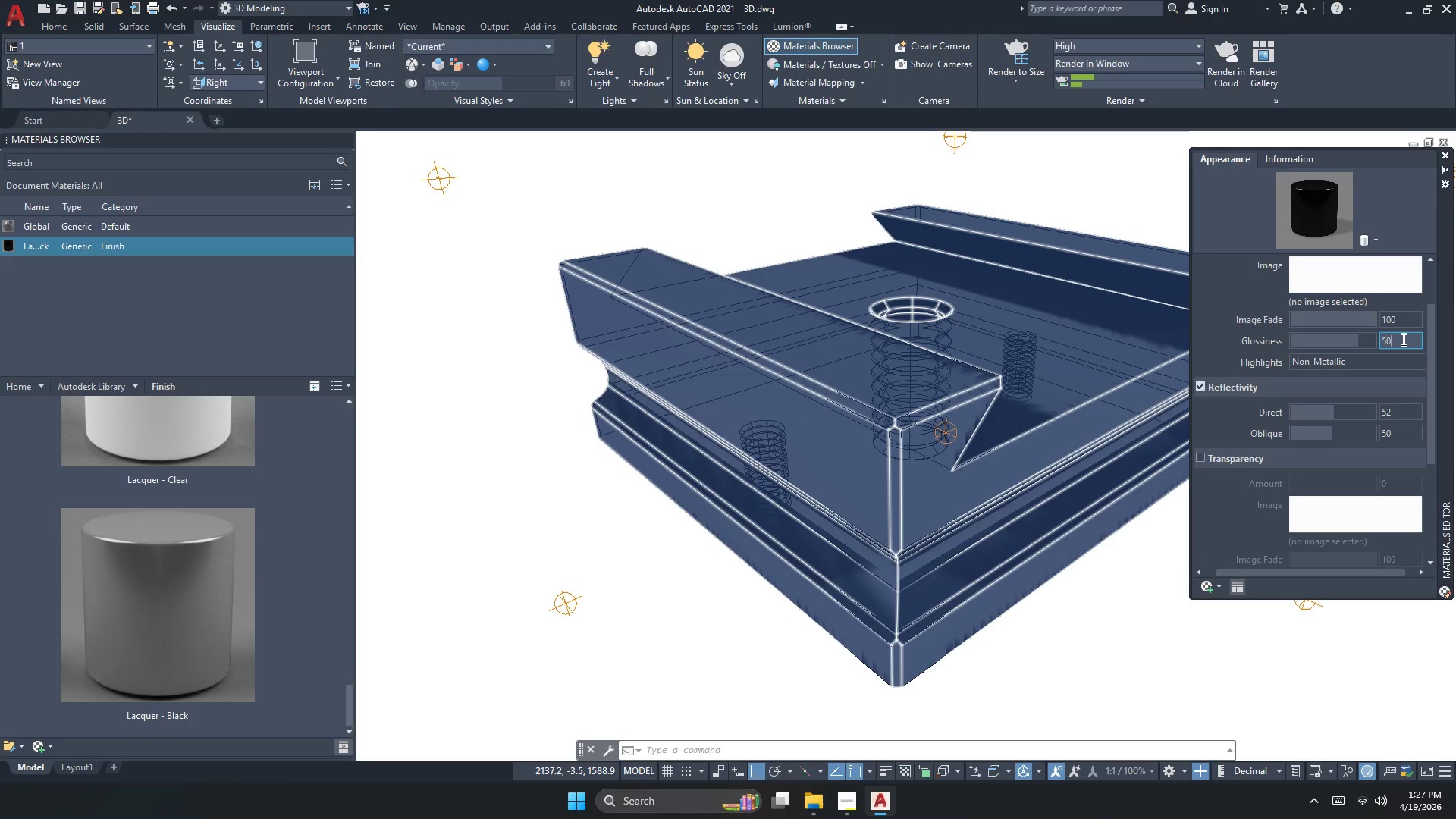 
key(Numpad0)
 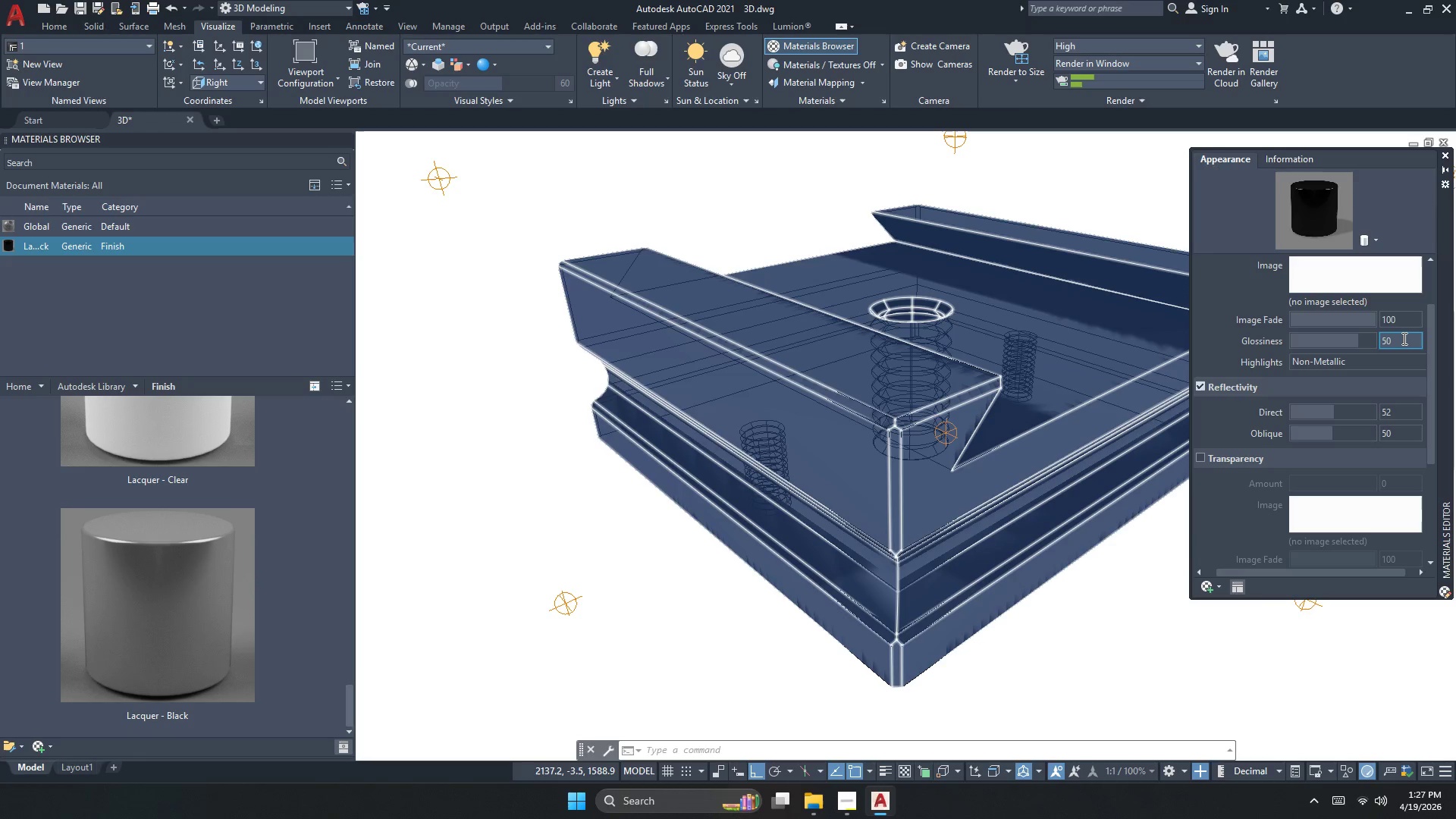 
key(NumpadEnter)
 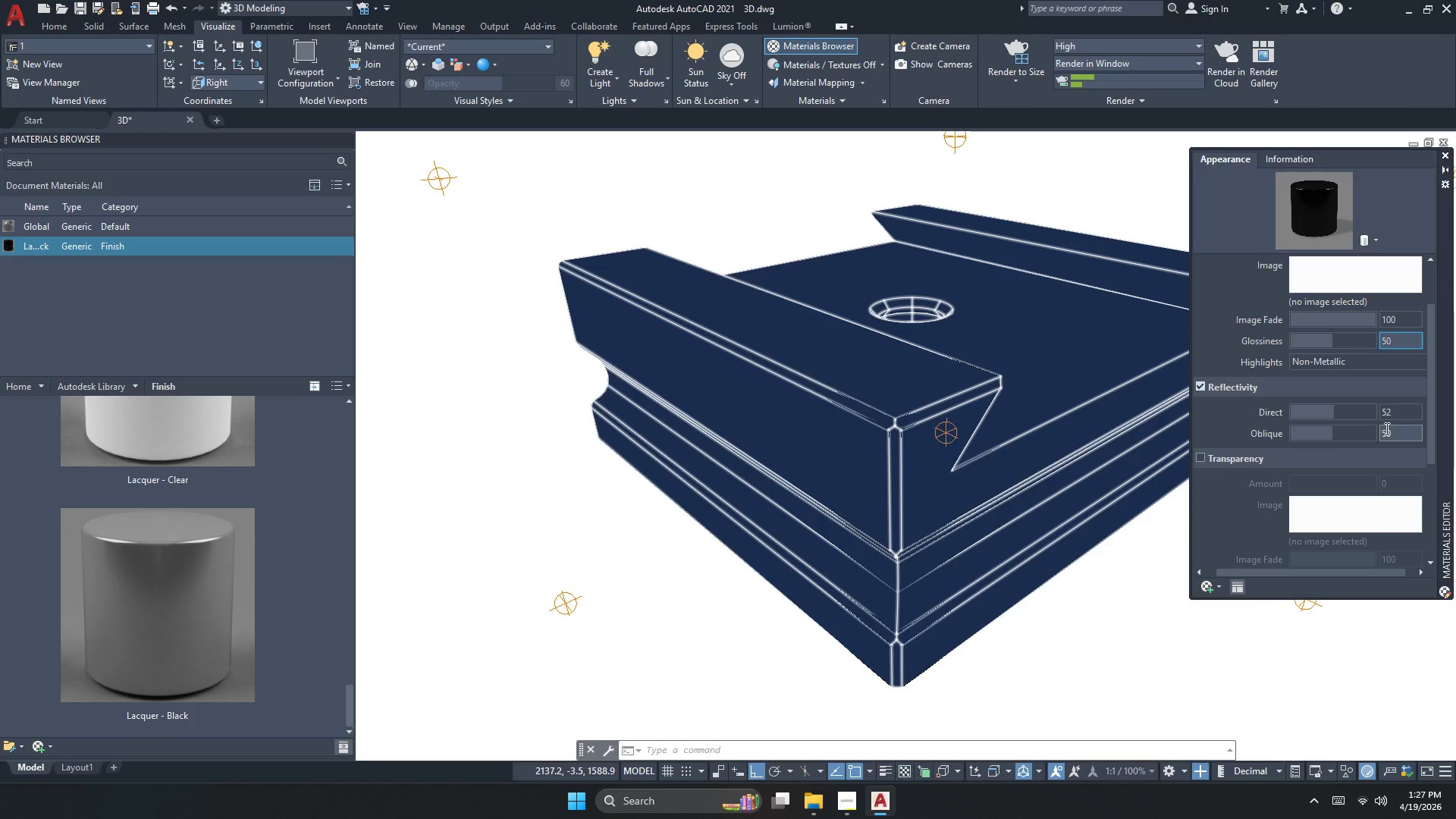 
key(Numpad5)
 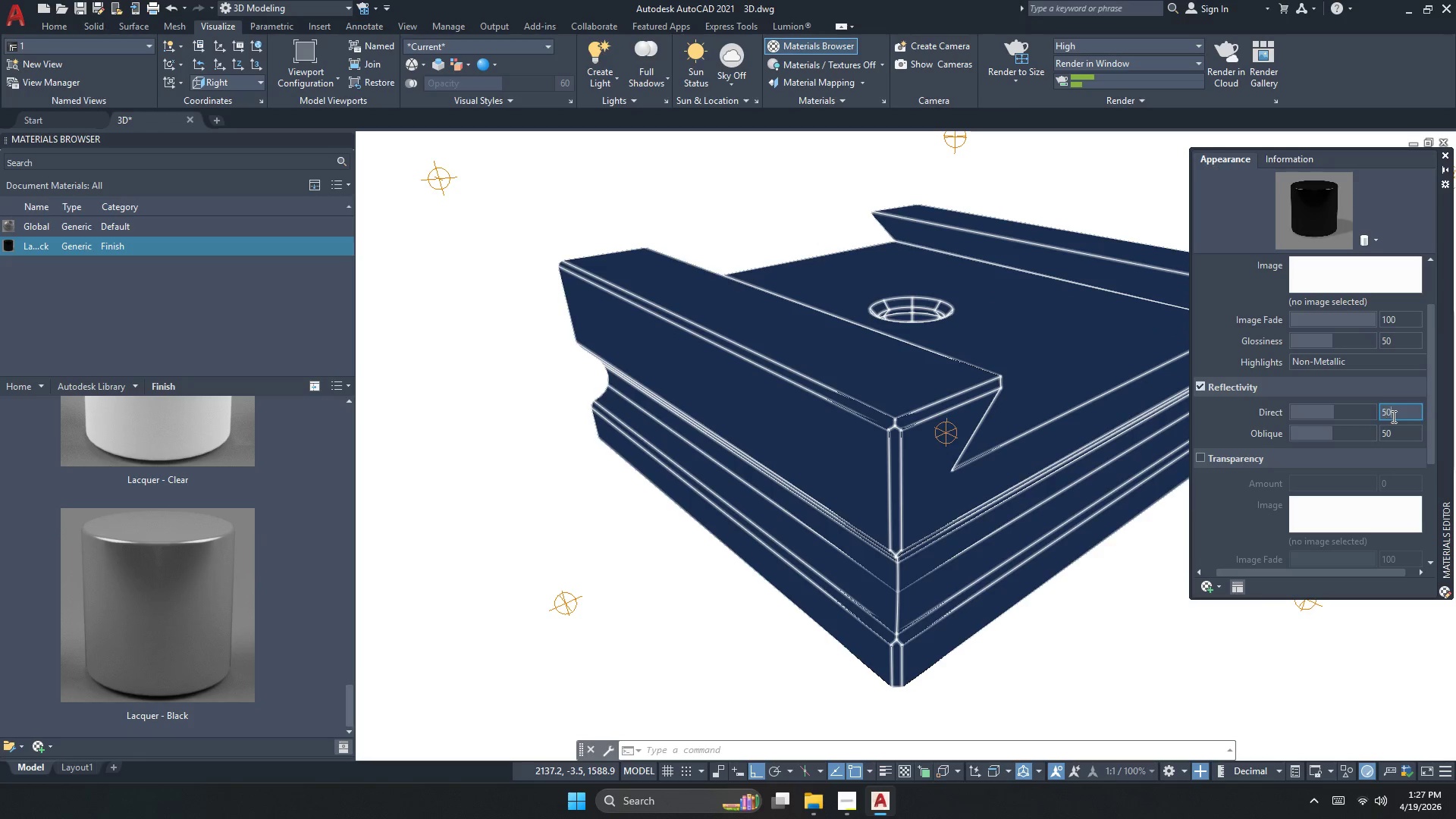 
key(Numpad0)
 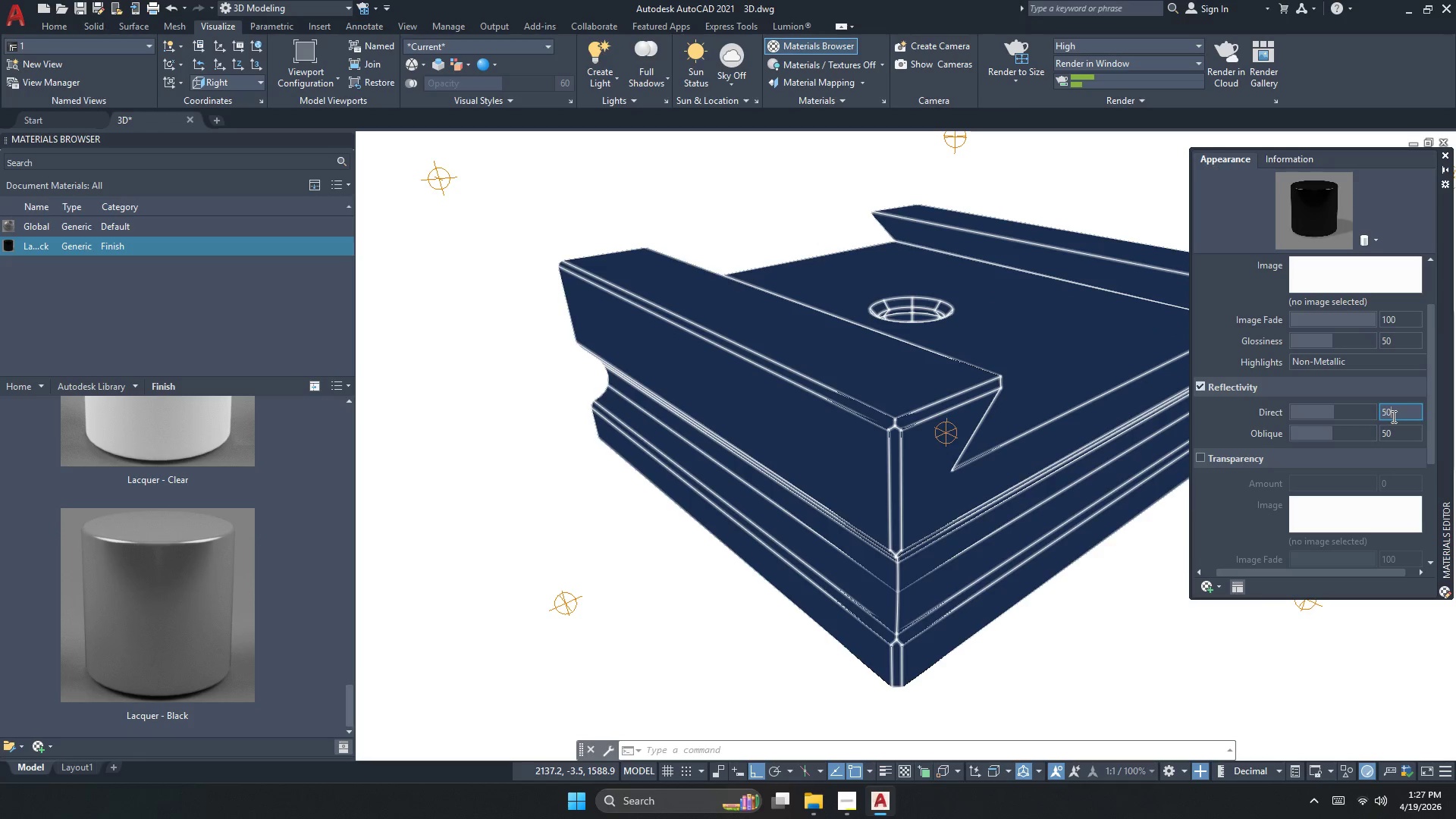 
key(NumpadEnter)
 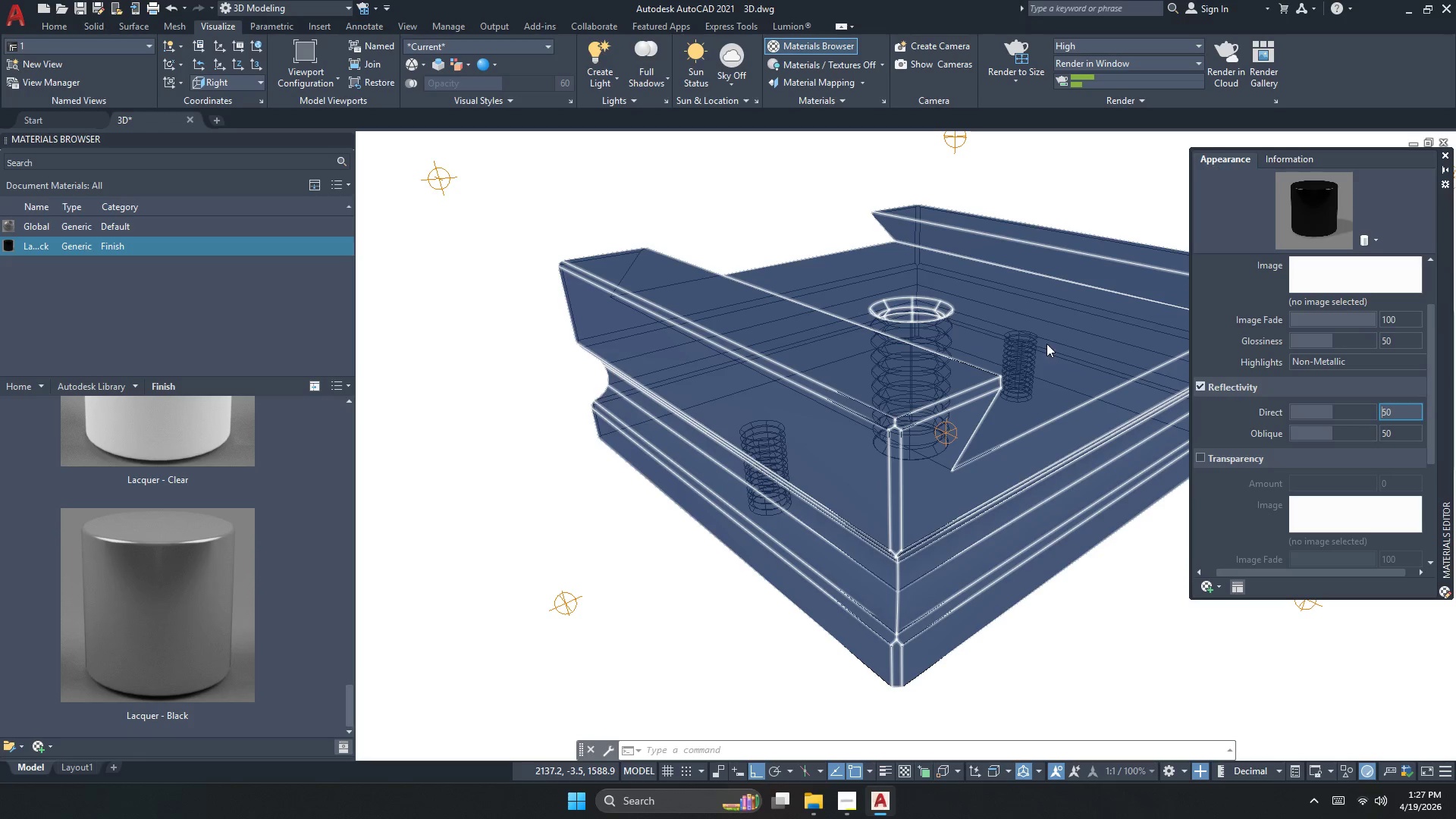 
left_click([1015, 167])
 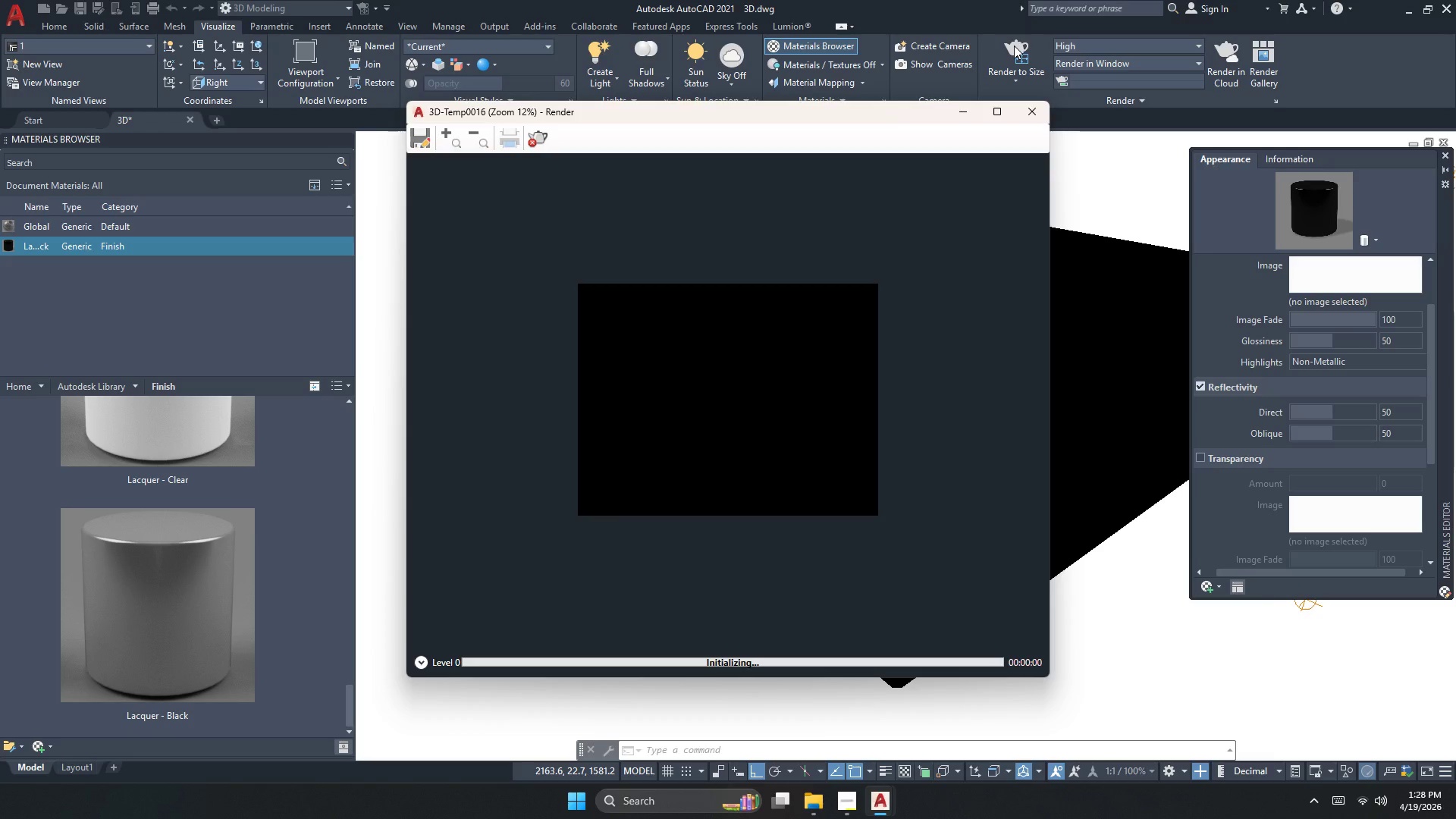 
wait(5.08)
 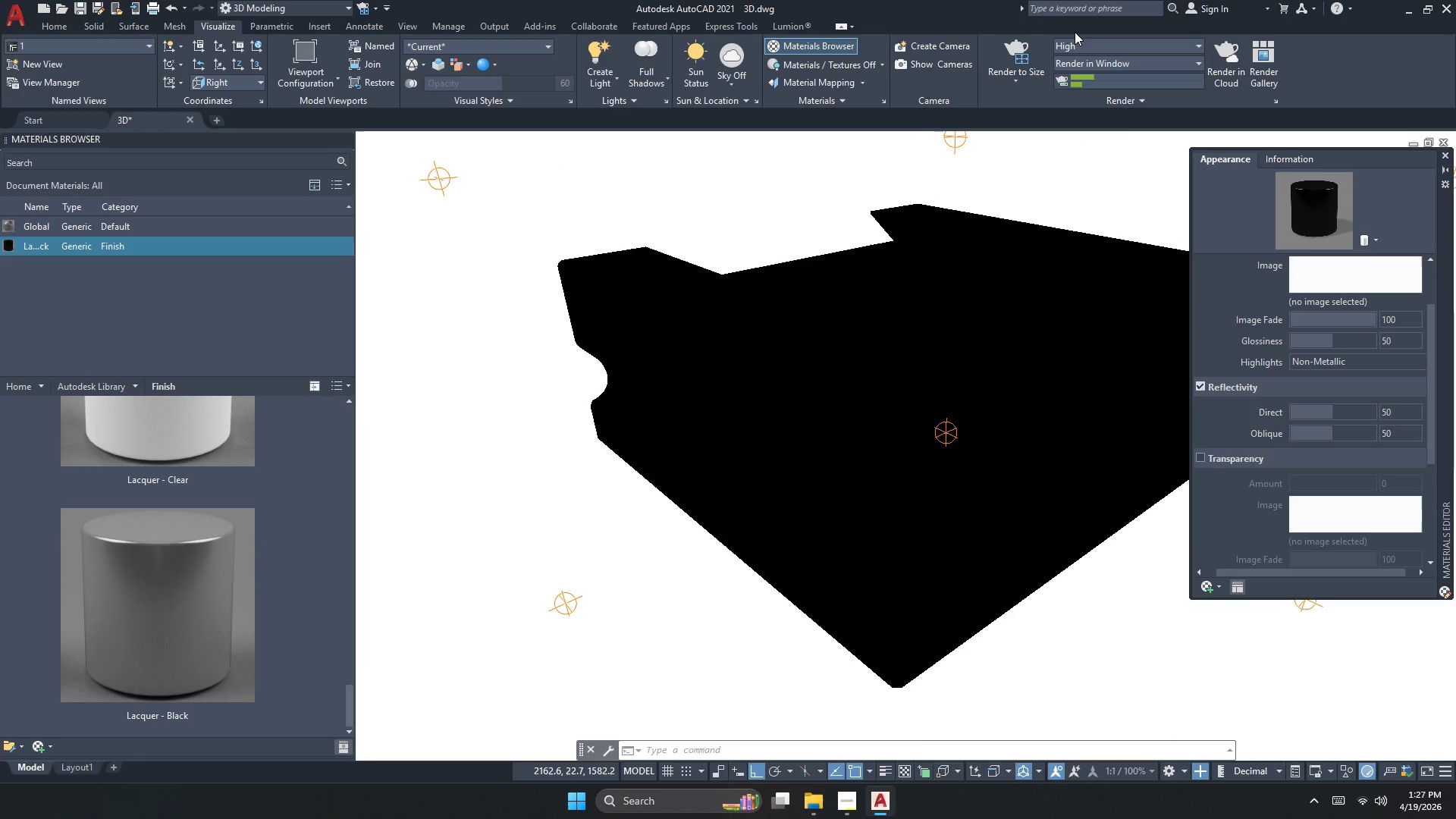 
scroll: coordinate [713, 398], scroll_direction: up, amount: 2.0
 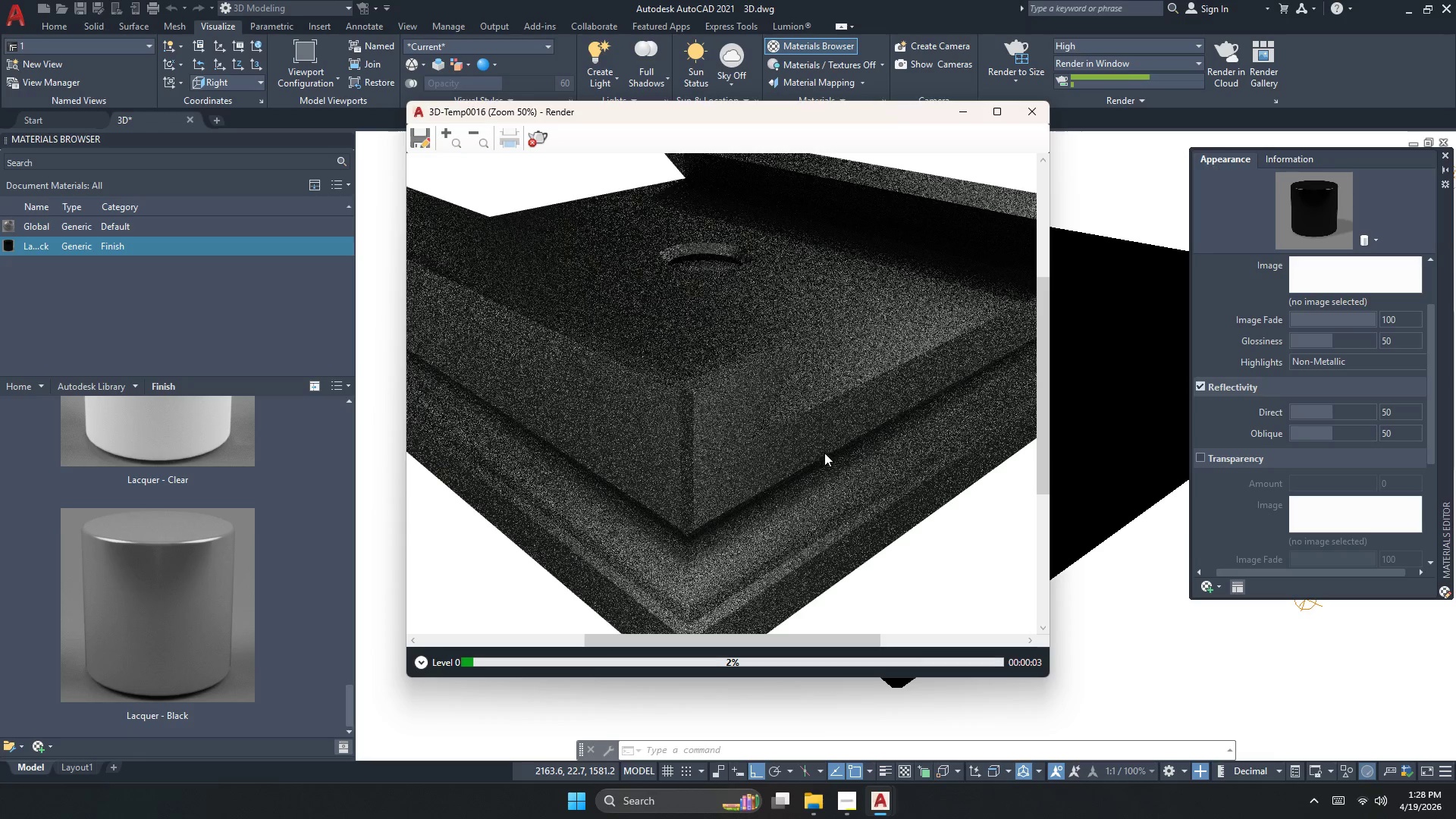 
scroll: coordinate [826, 453], scroll_direction: down, amount: 1.0
 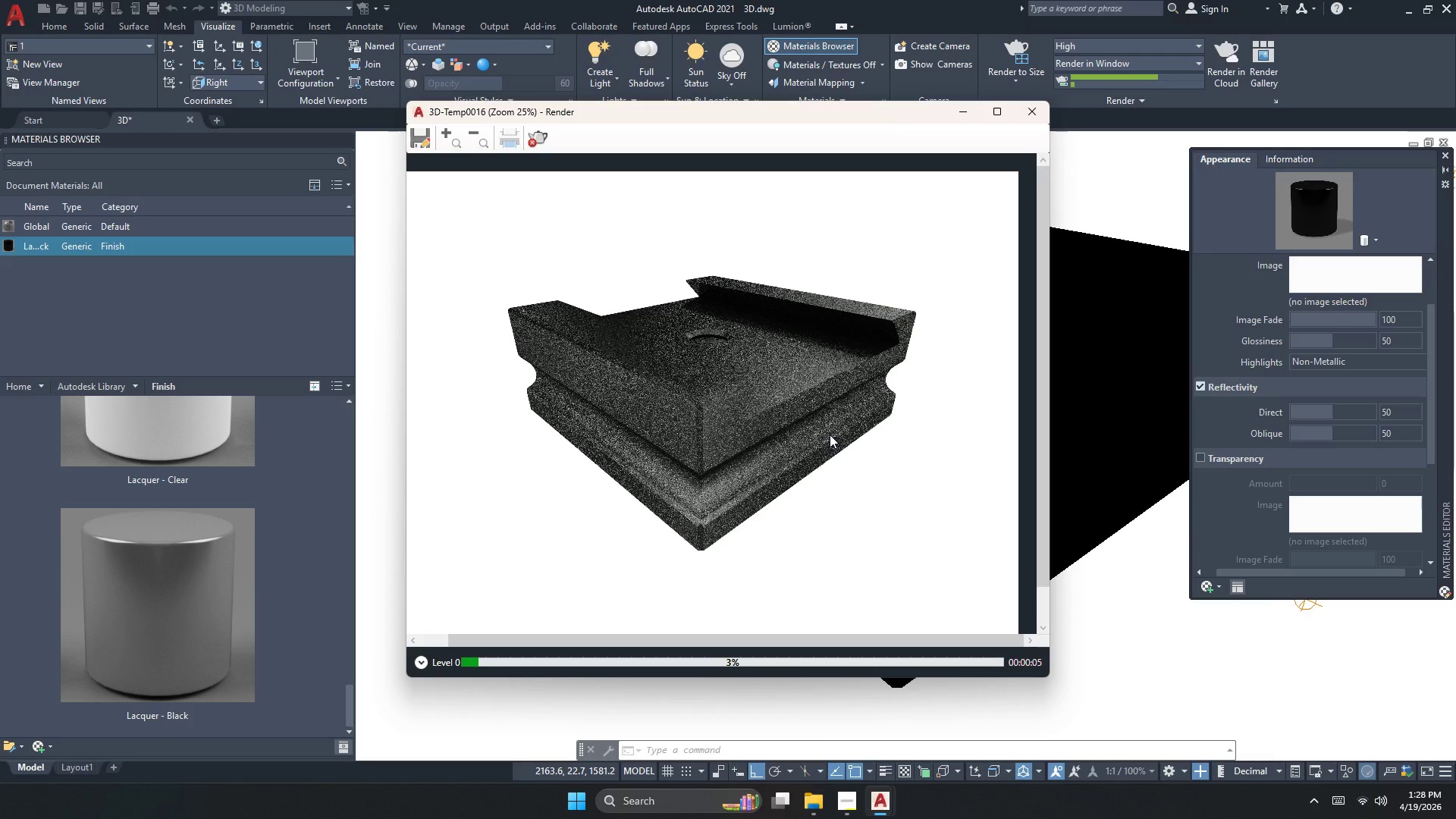 
scroll: coordinate [761, 413], scroll_direction: up, amount: 1.0
 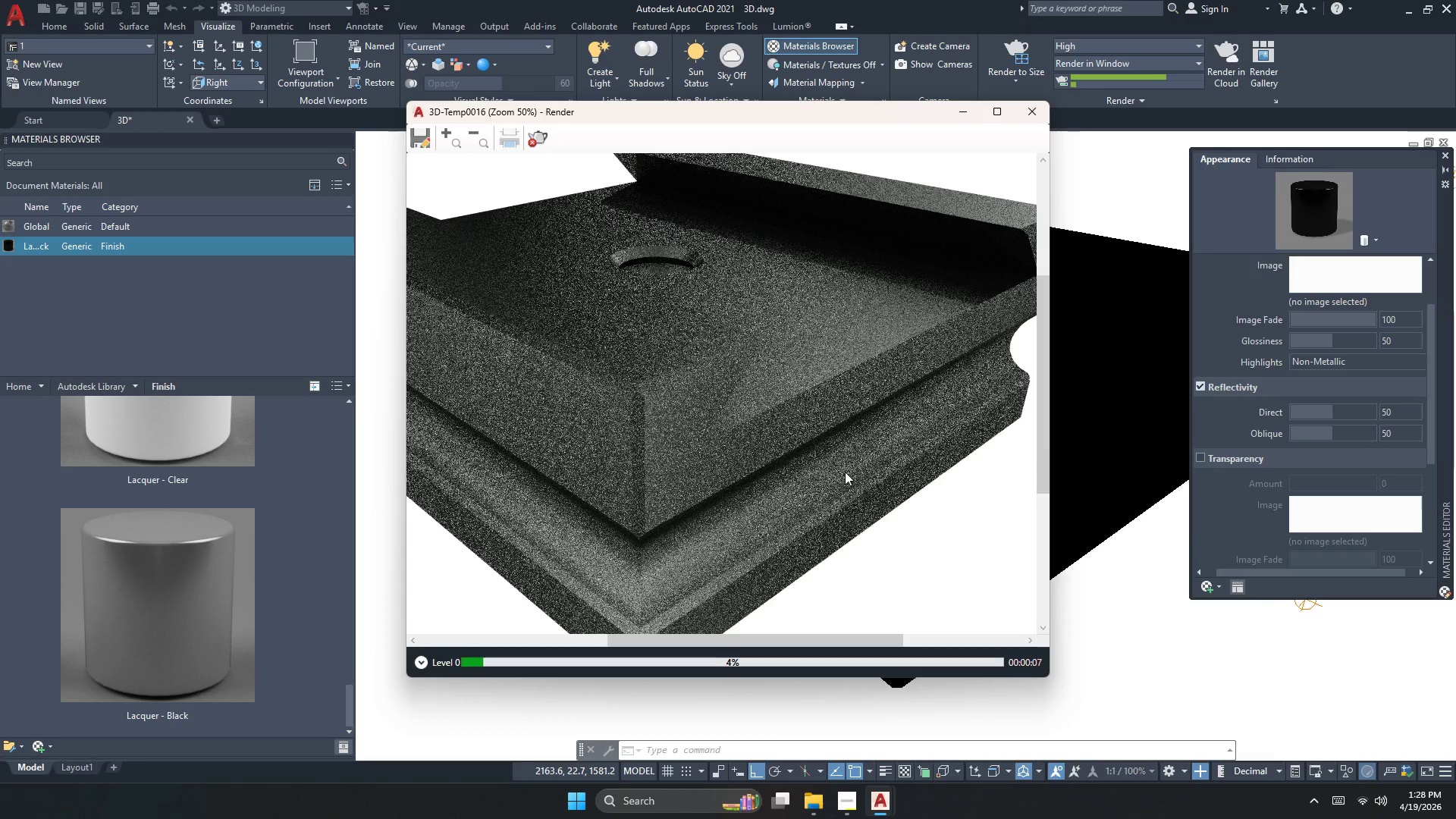 
scroll: coordinate [846, 471], scroll_direction: down, amount: 1.0
 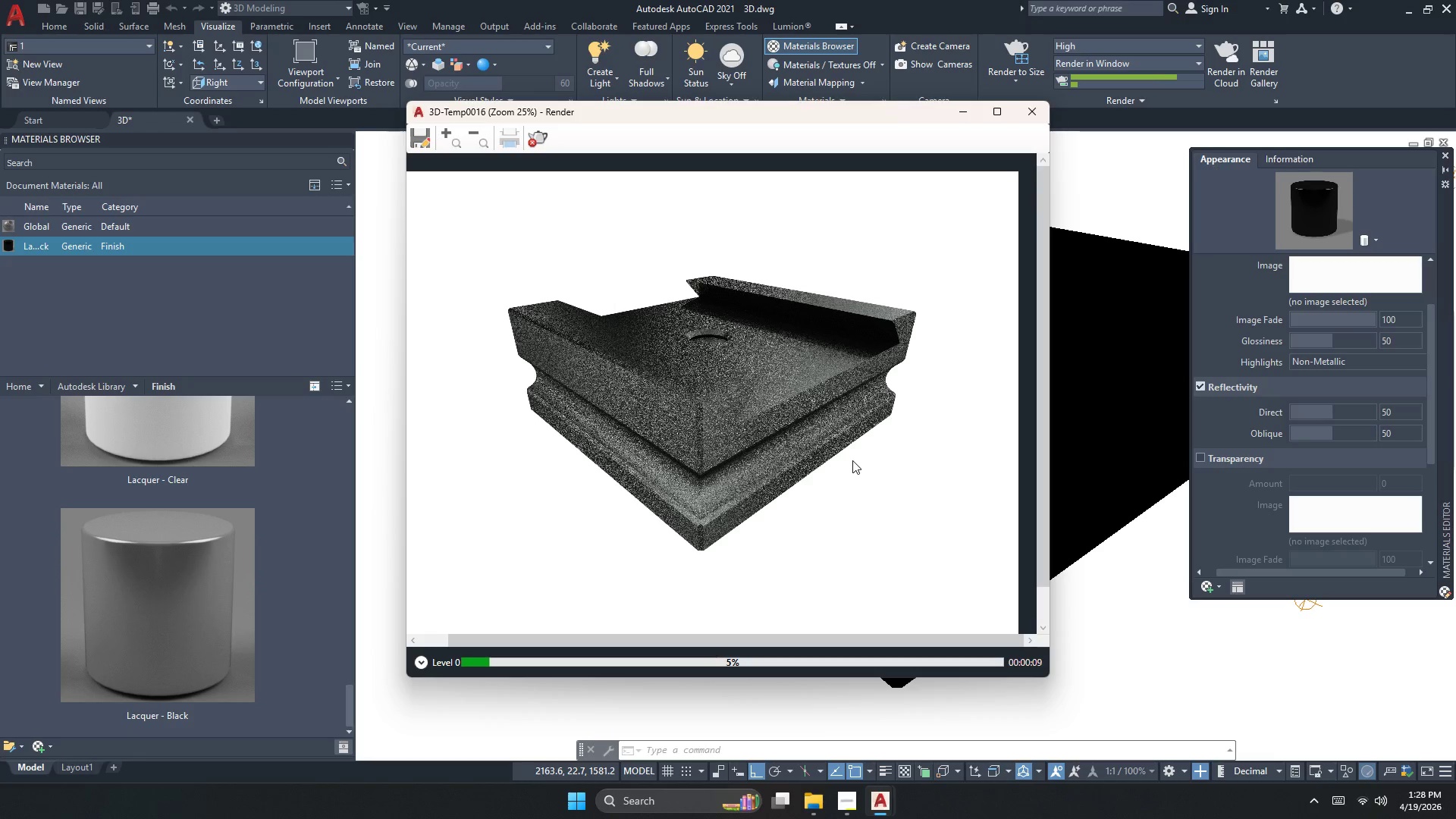 
scroll: coordinate [749, 475], scroll_direction: up, amount: 1.0
 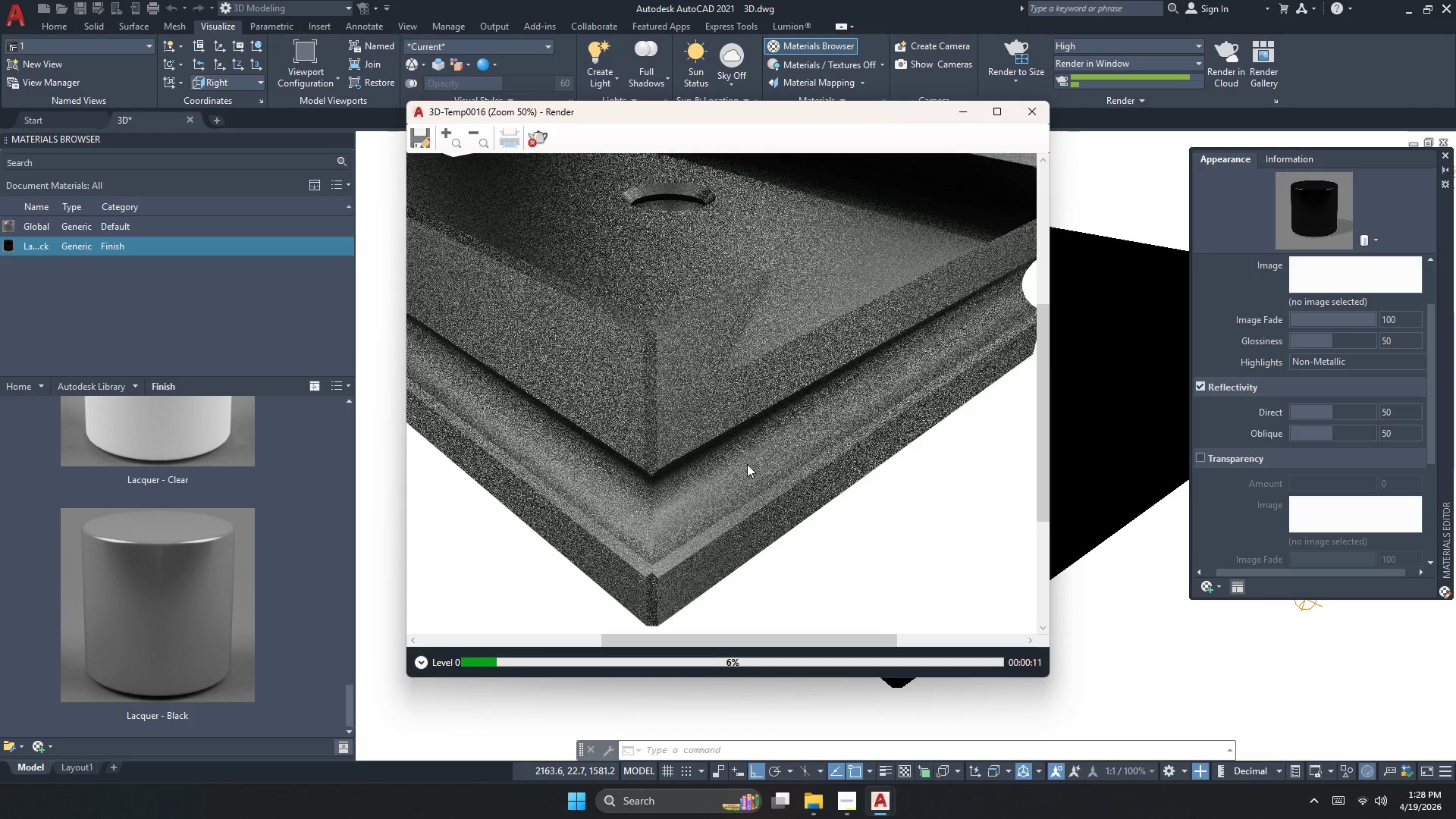 
scroll: coordinate [746, 469], scroll_direction: down, amount: 2.0
 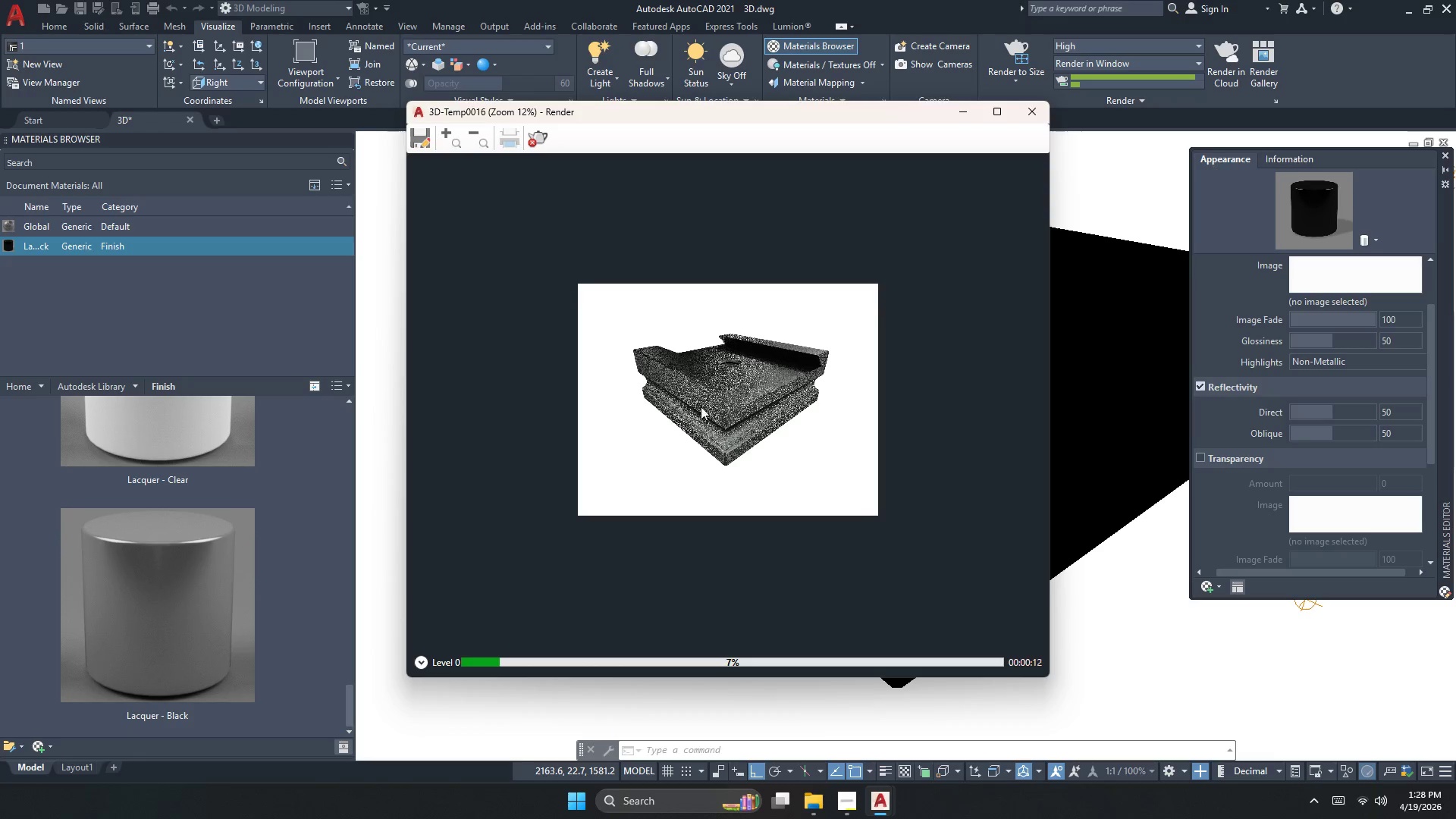 
left_click([535, 136])
 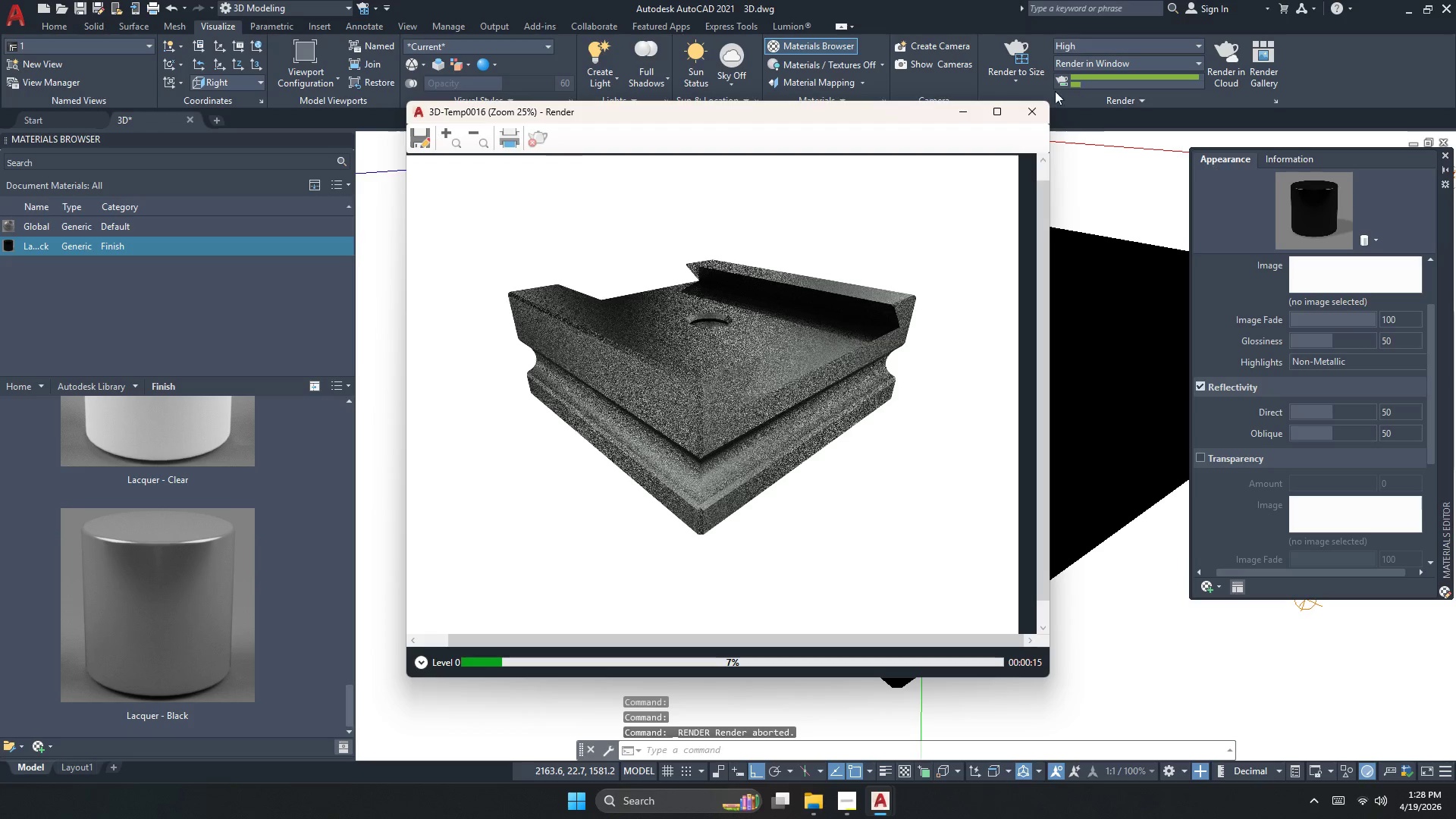 
scroll: coordinate [699, 403], scroll_direction: up, amount: 1.0
 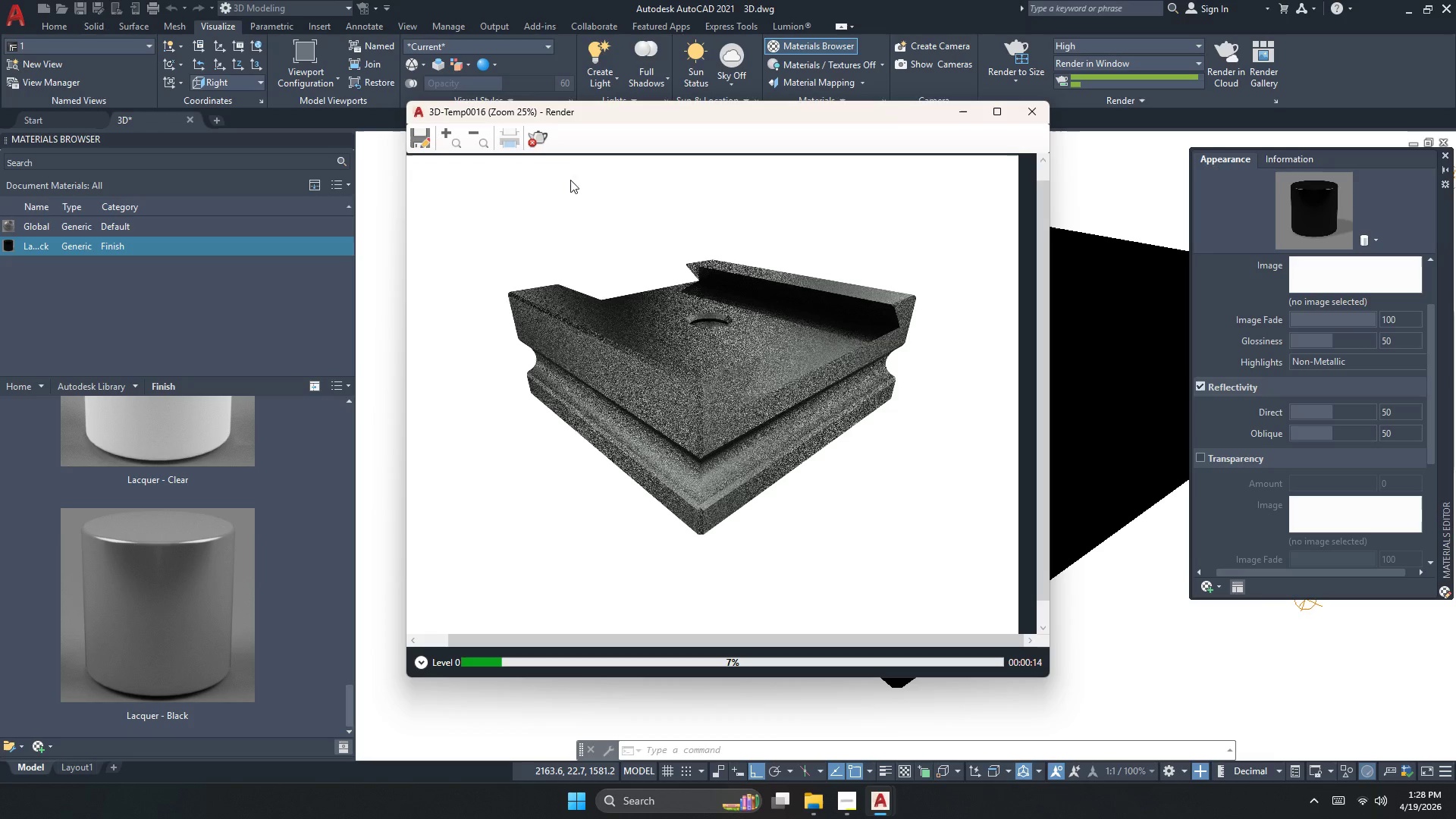 
left_click([1034, 107])
 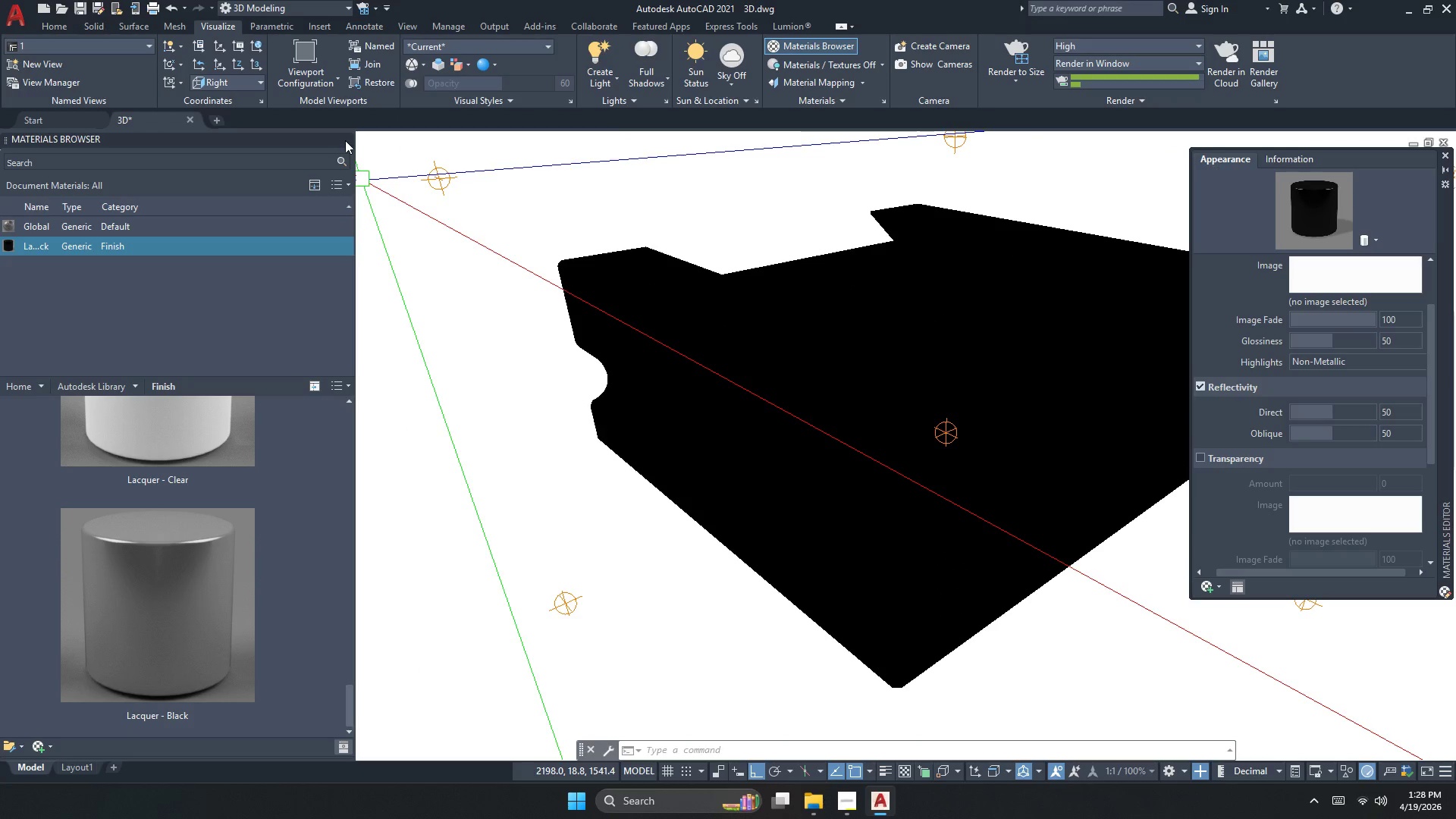 
left_click([343, 142])
 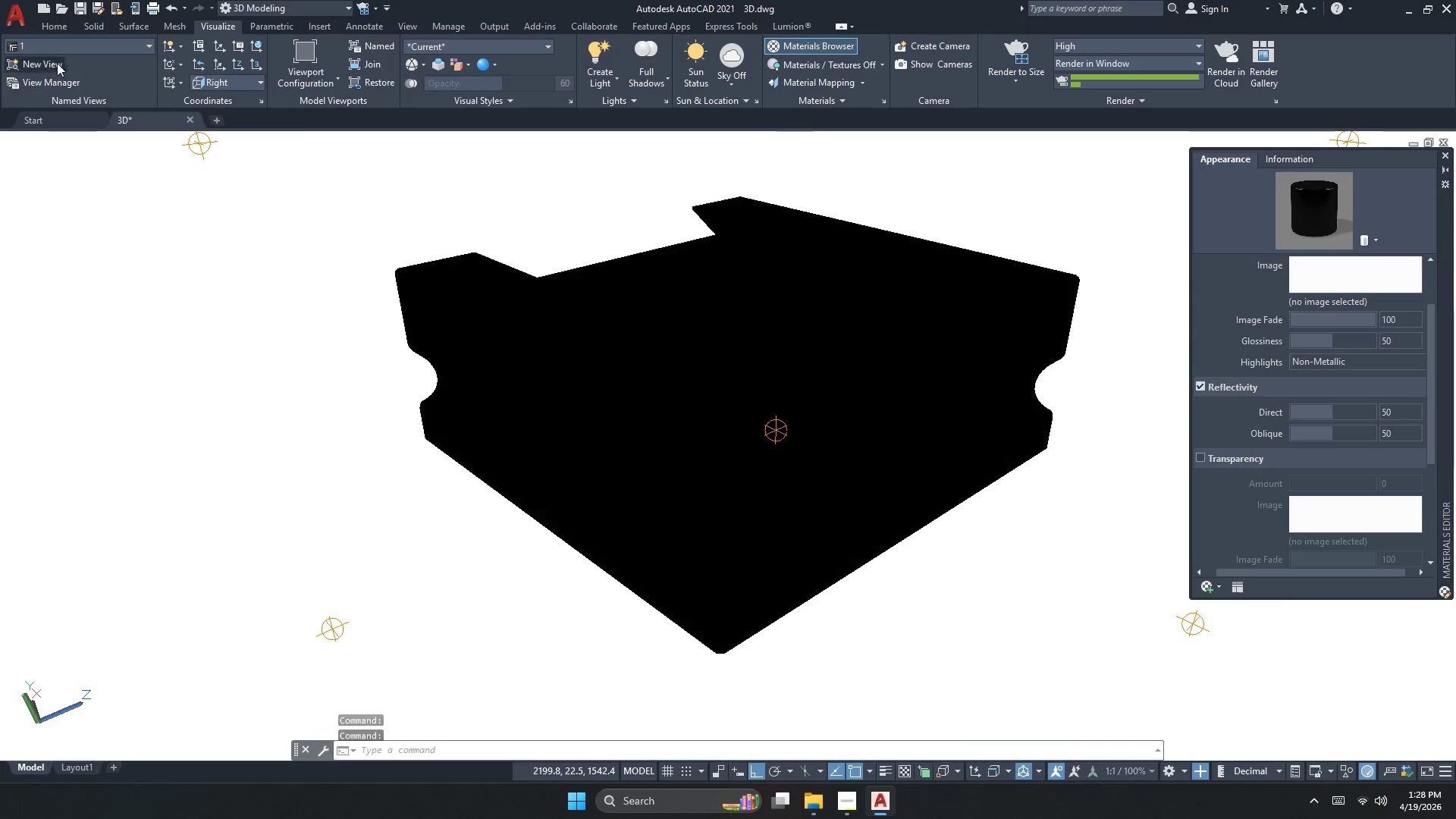 
left_click([62, 49])
 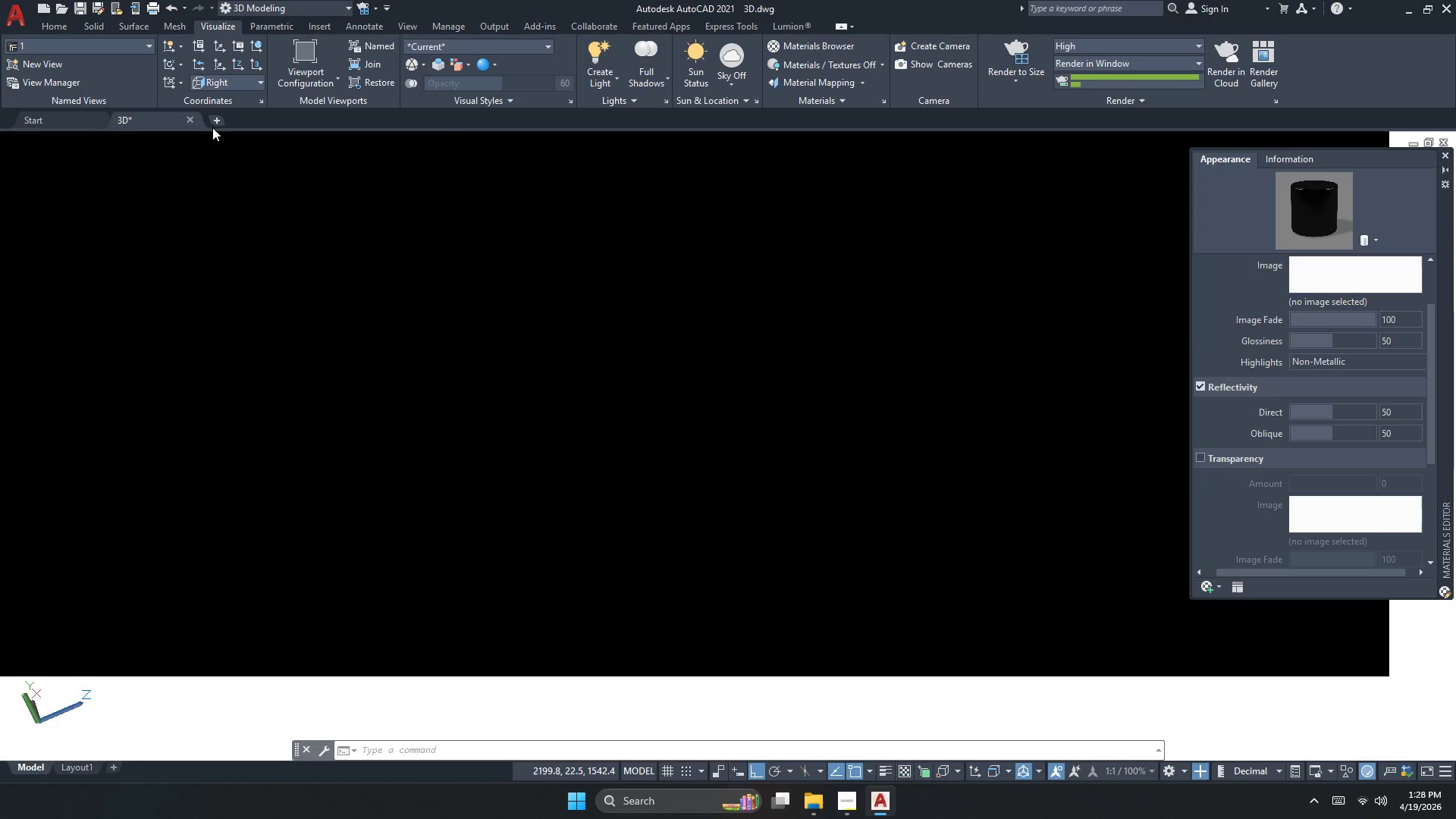 
wait(5.39)
 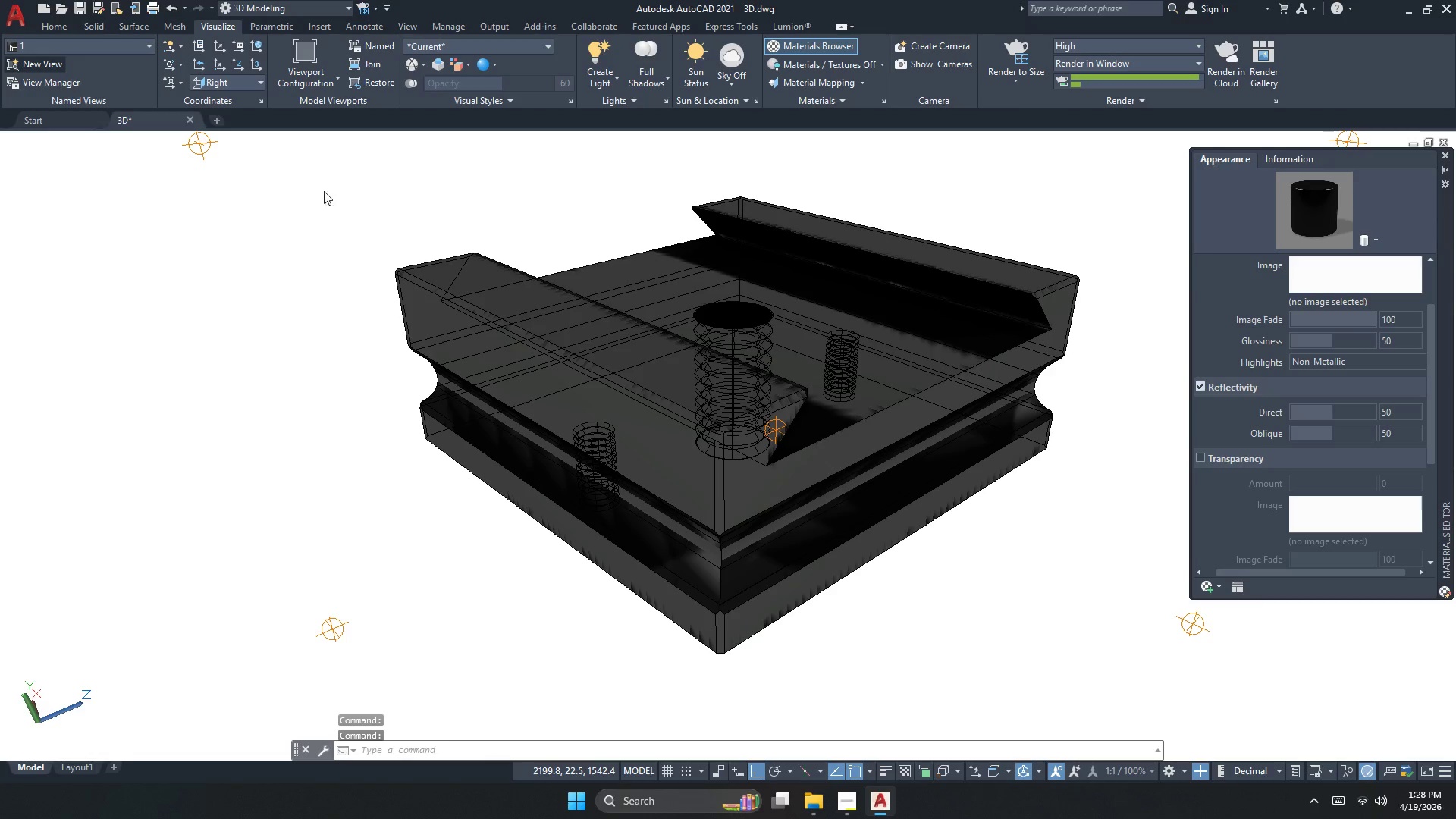 
left_click([281, 119])
 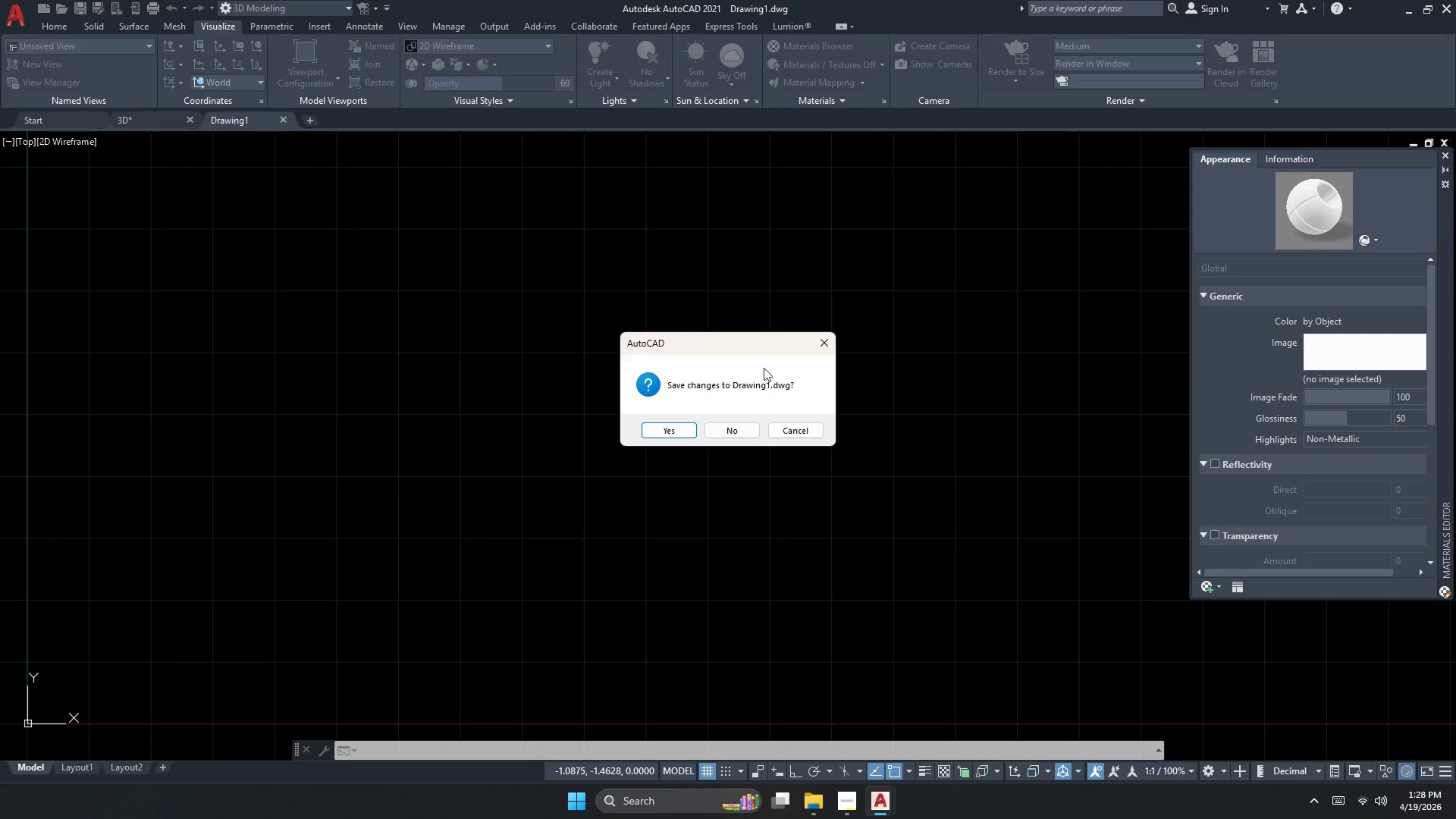 
left_click([731, 431])
 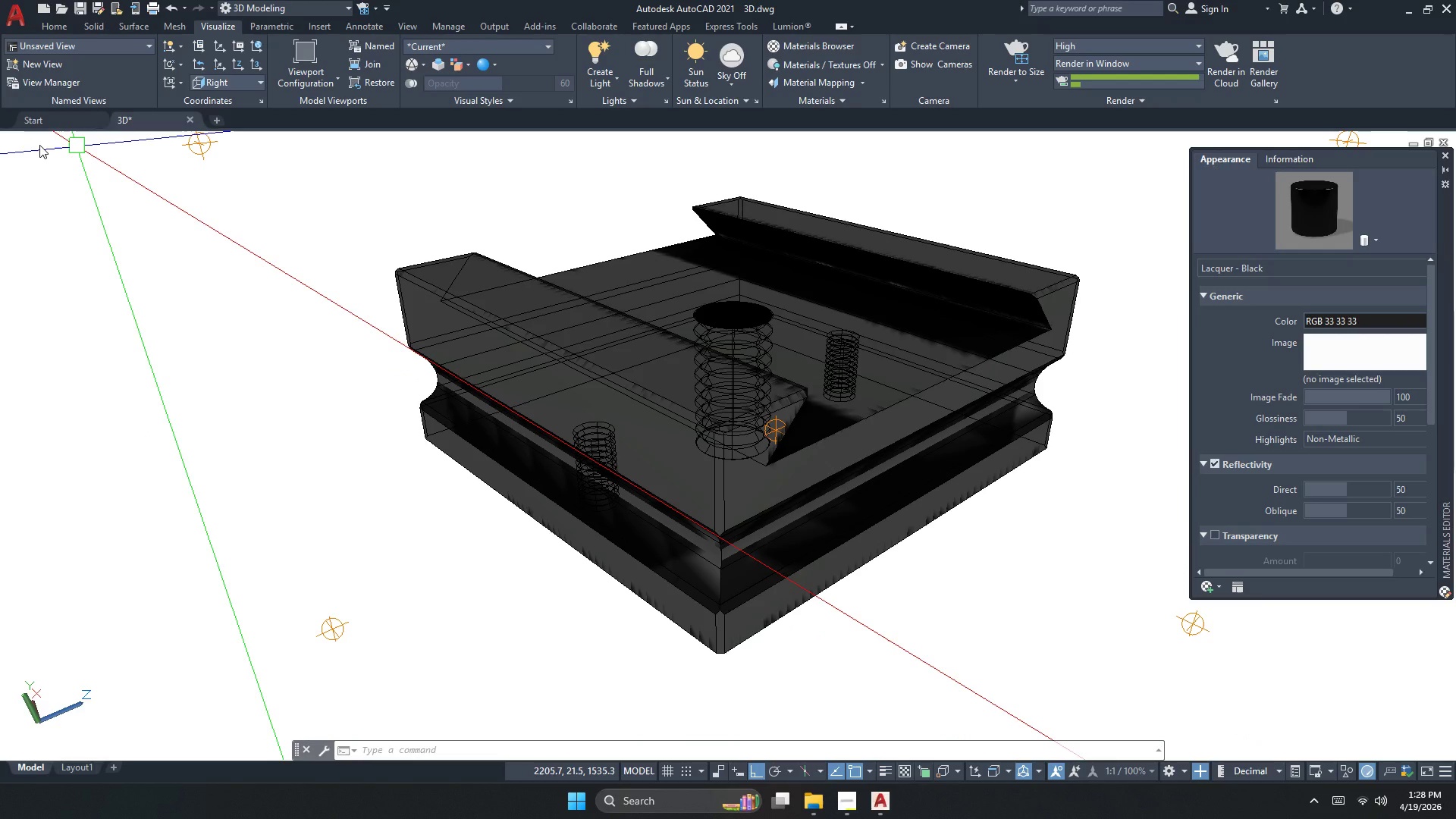 
wait(5.72)
 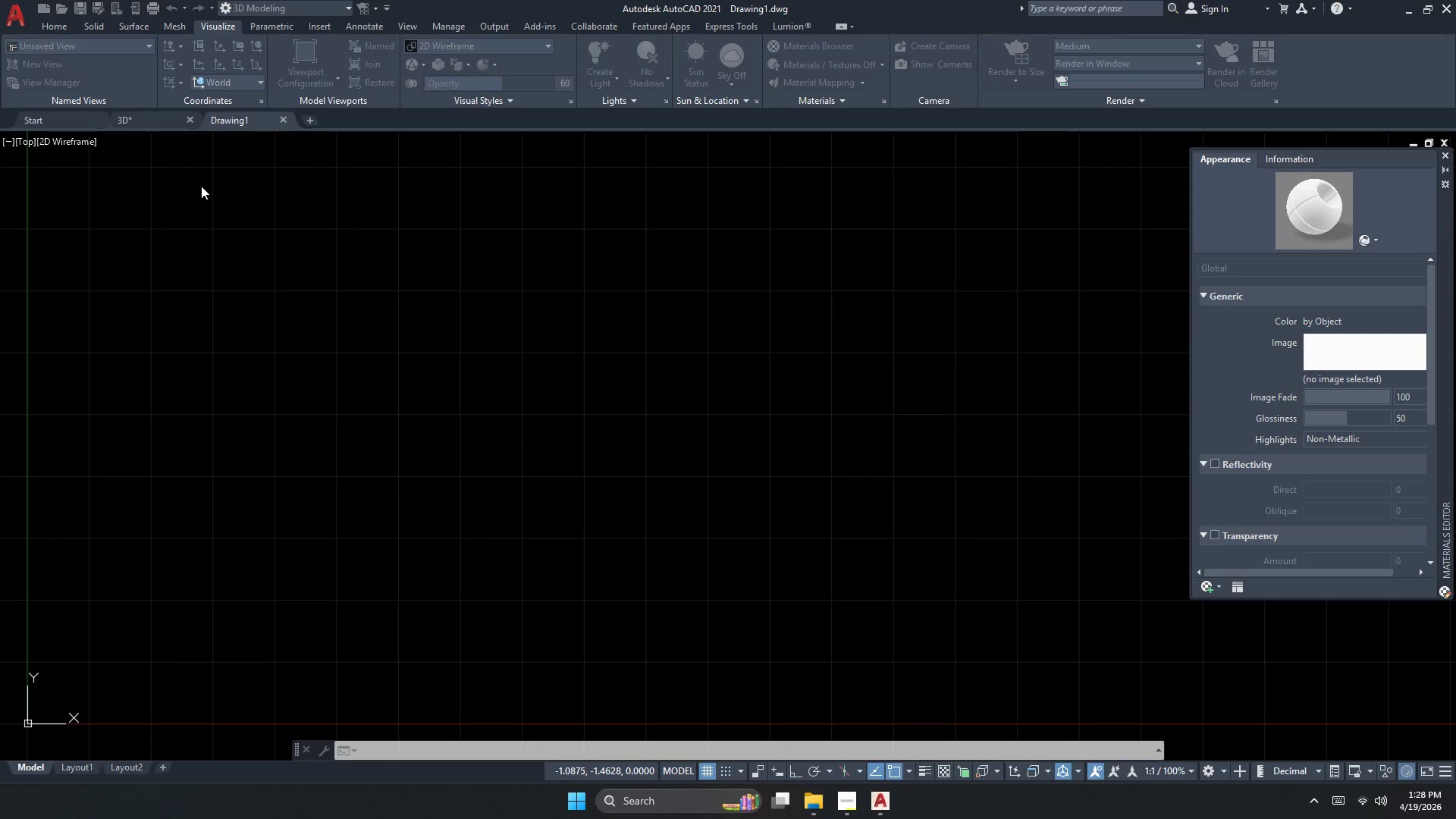 
left_click([74, 184])
 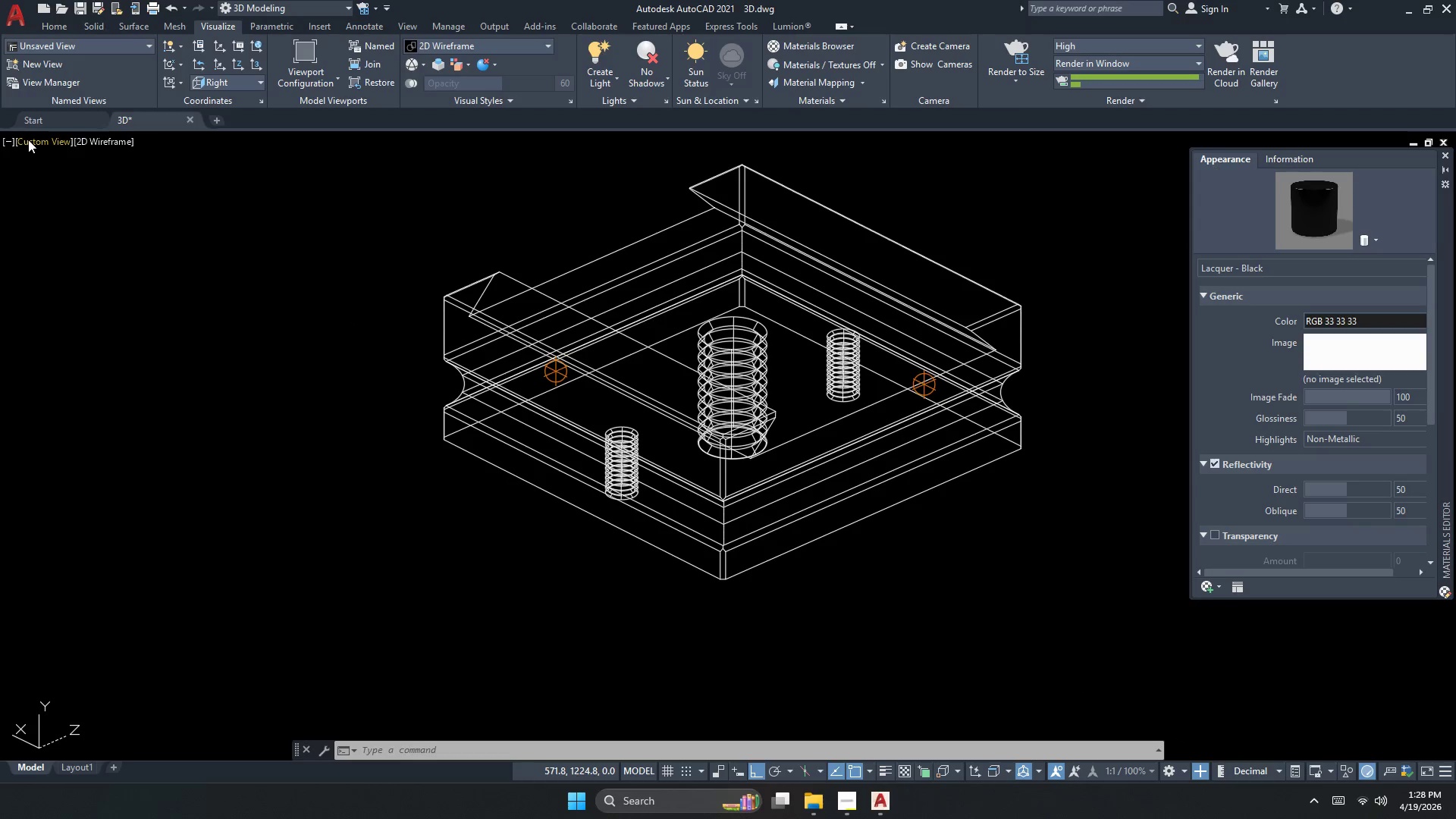 
left_click_drag(start_coordinate=[61, 177], to_coordinate=[368, 338])
 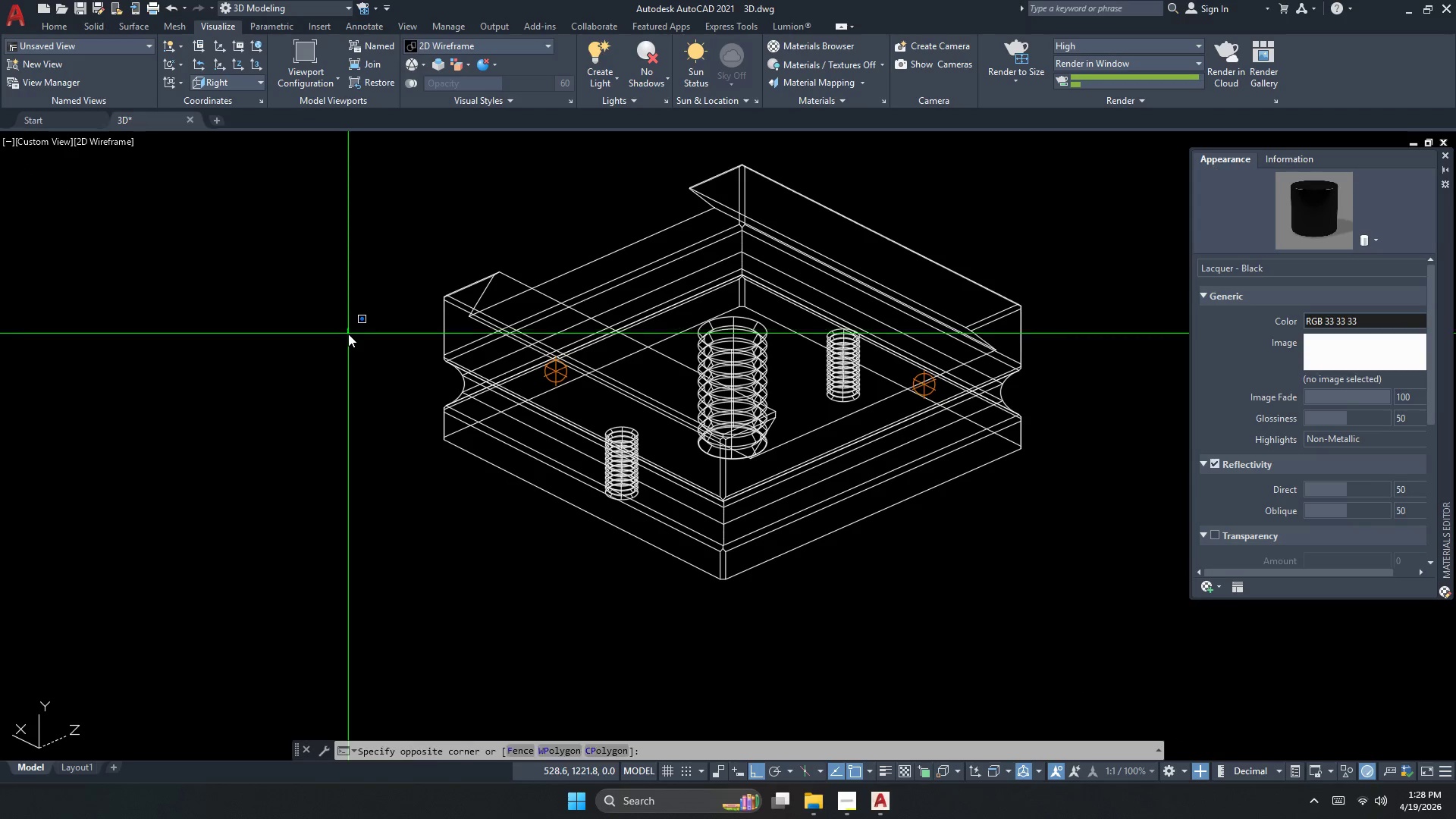 
left_click_drag(start_coordinate=[325, 342], to_coordinate=[319, 349])
 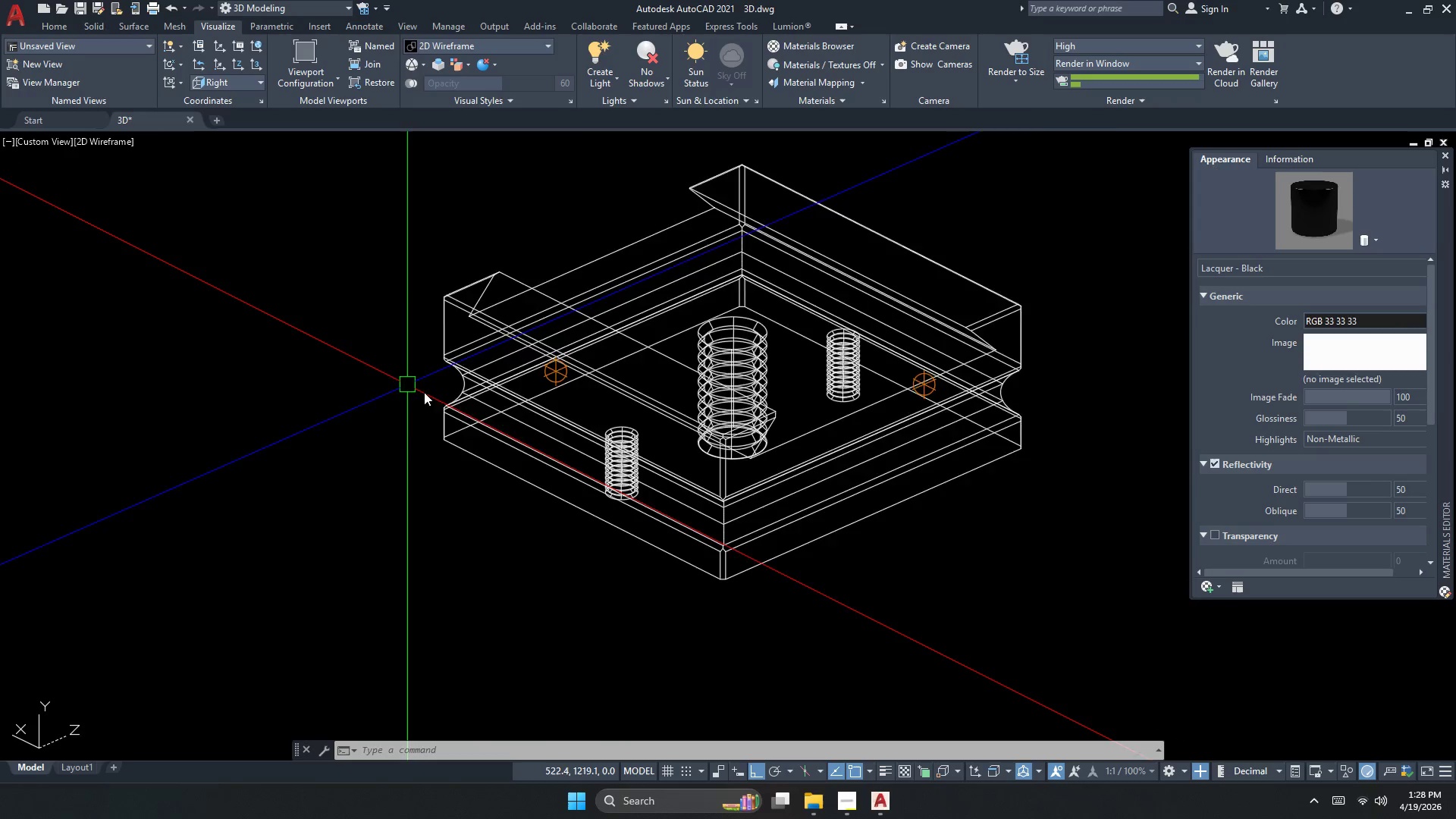 
scroll: coordinate [531, 422], scroll_direction: down, amount: 5.0
 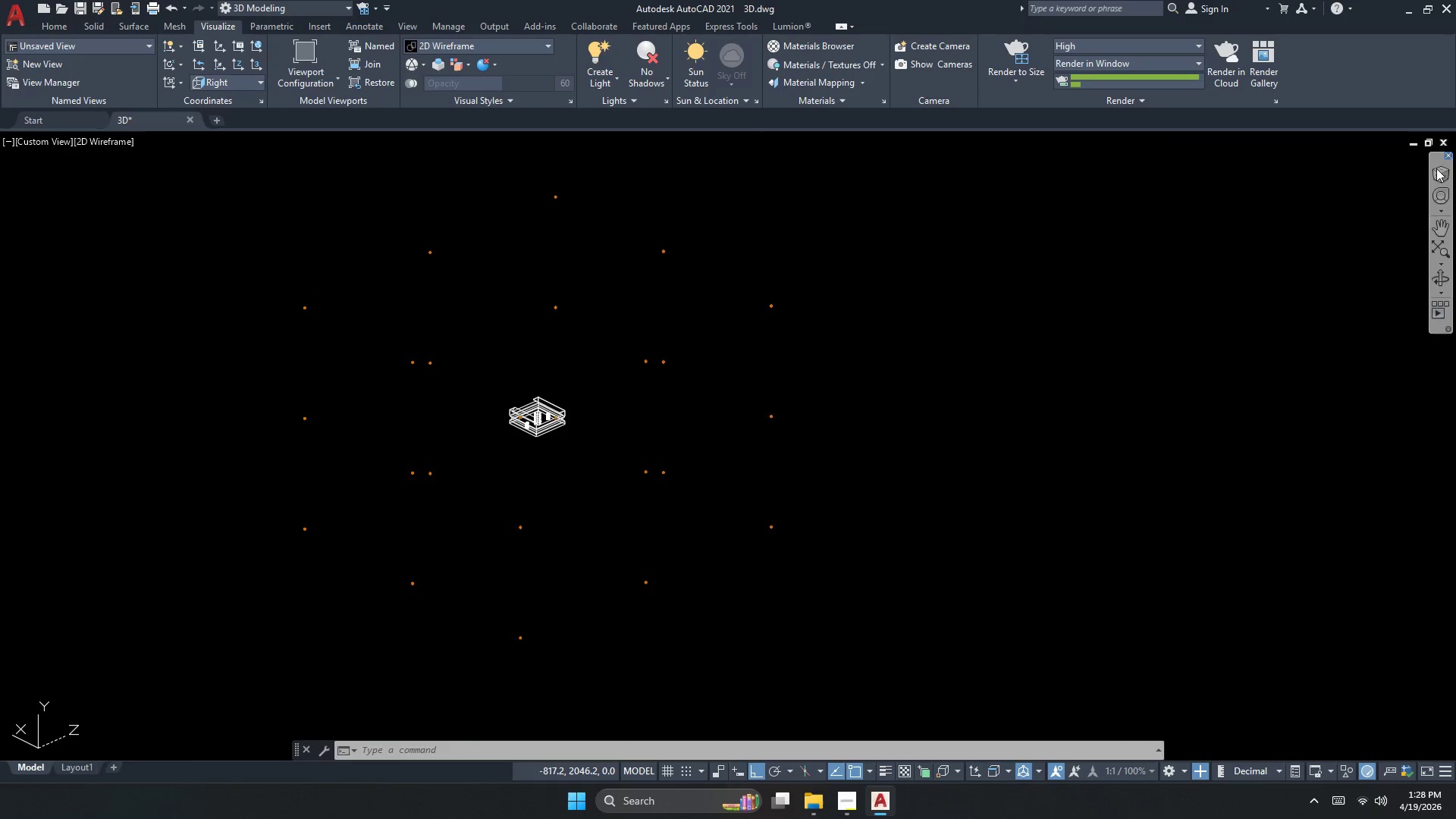 
left_click_drag(start_coordinate=[1001, 375], to_coordinate=[1053, 384])
 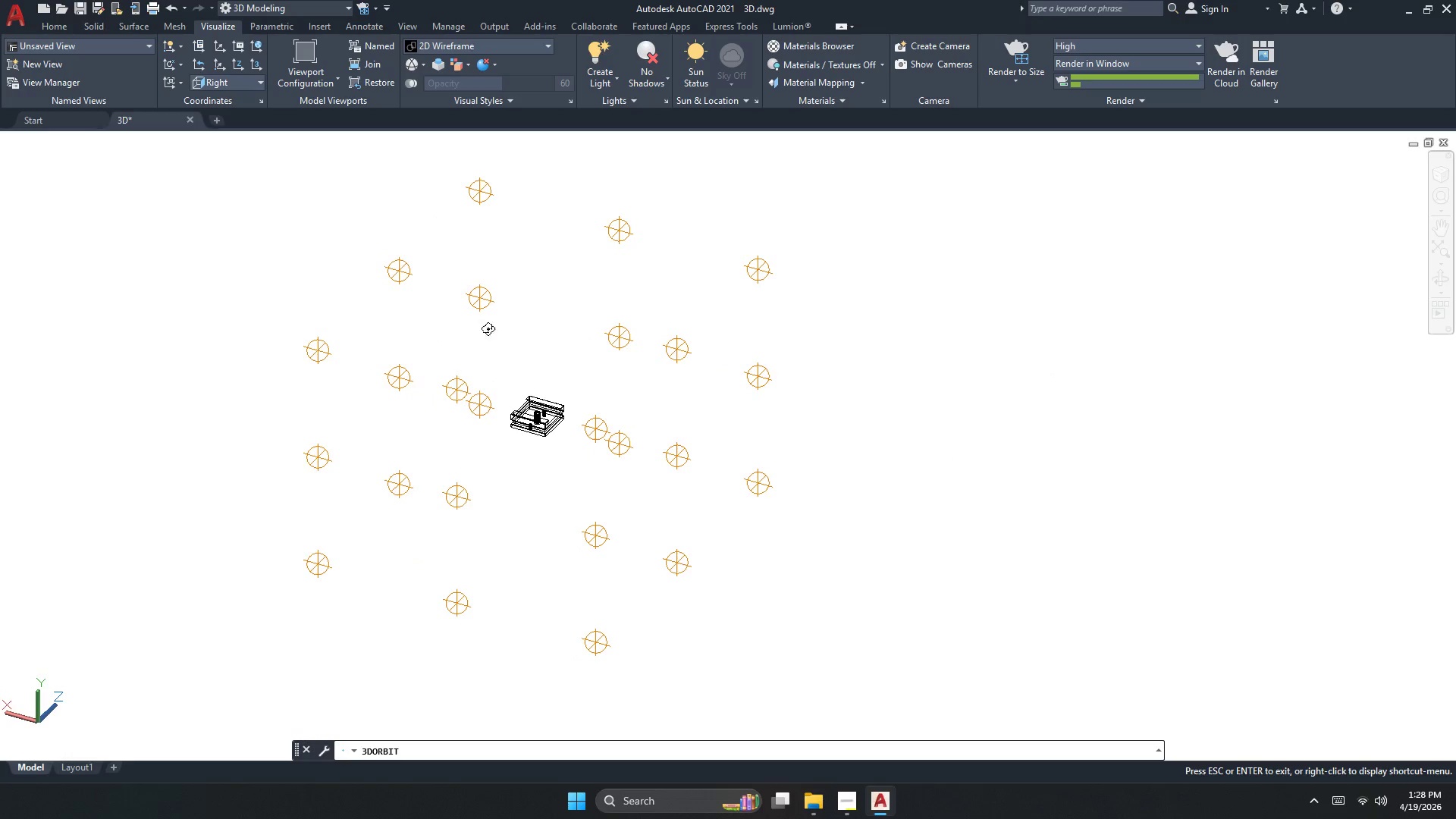 
key(Escape)
 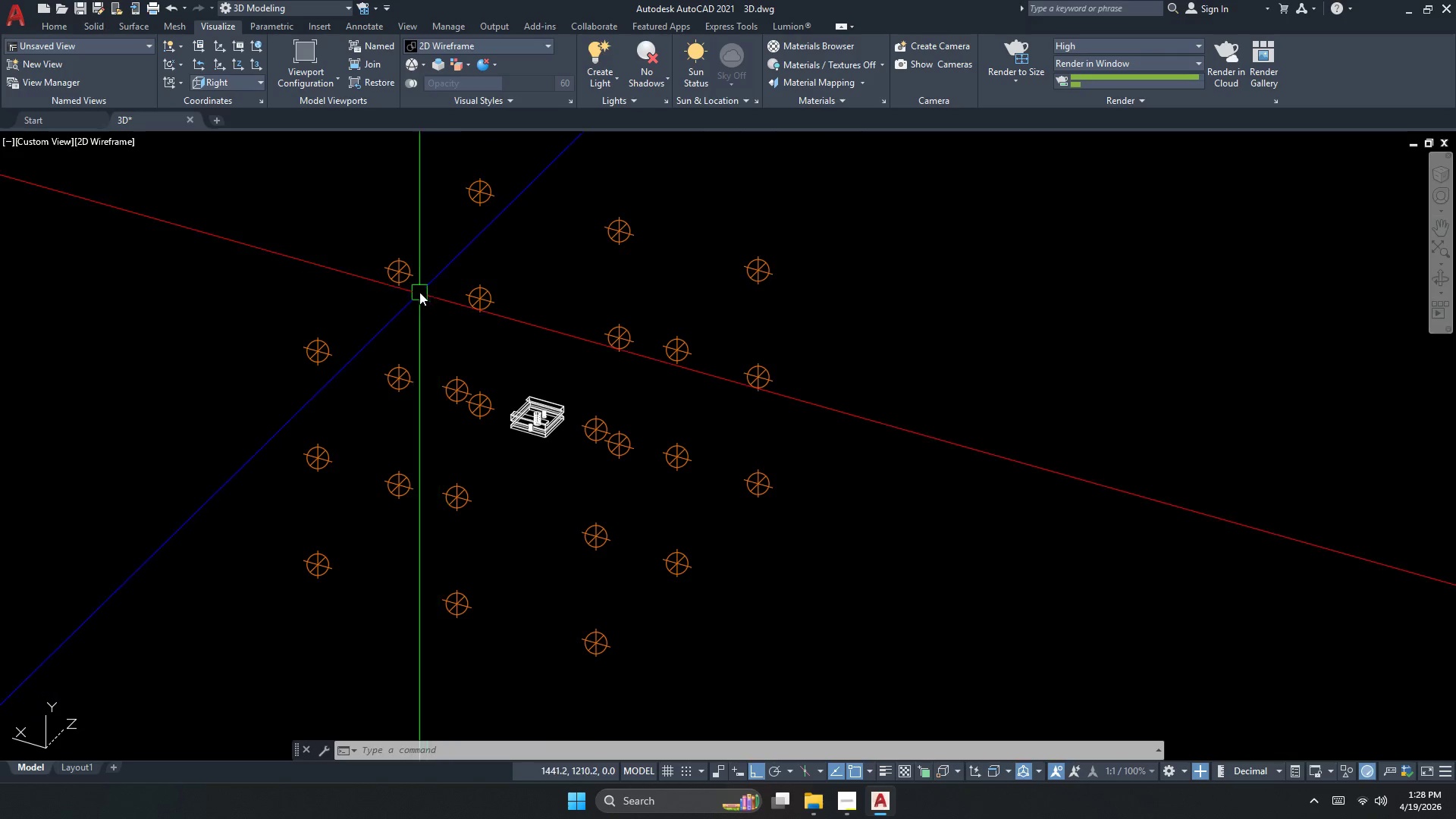 
key(Backquote)
 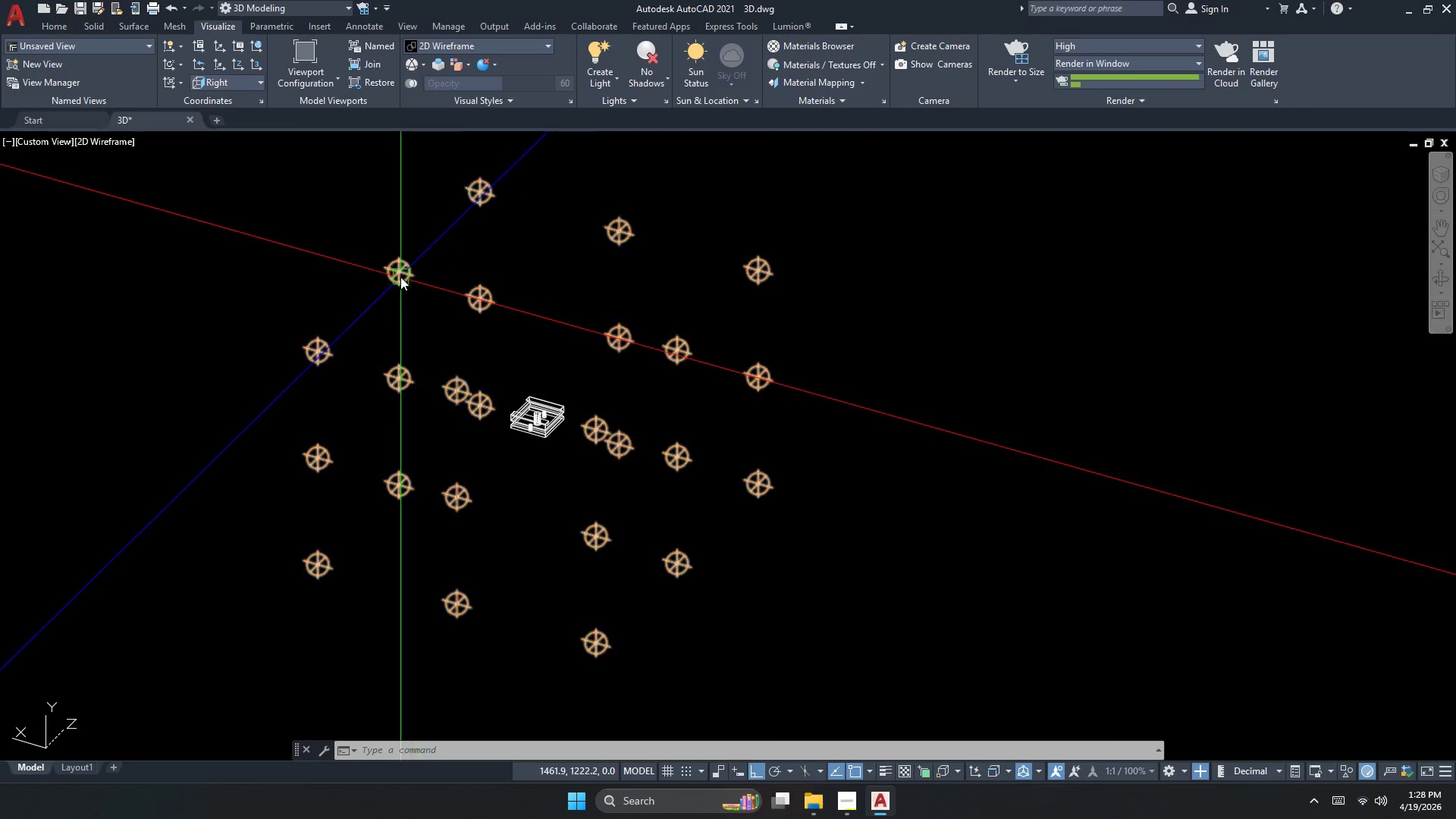 
key(Escape)
 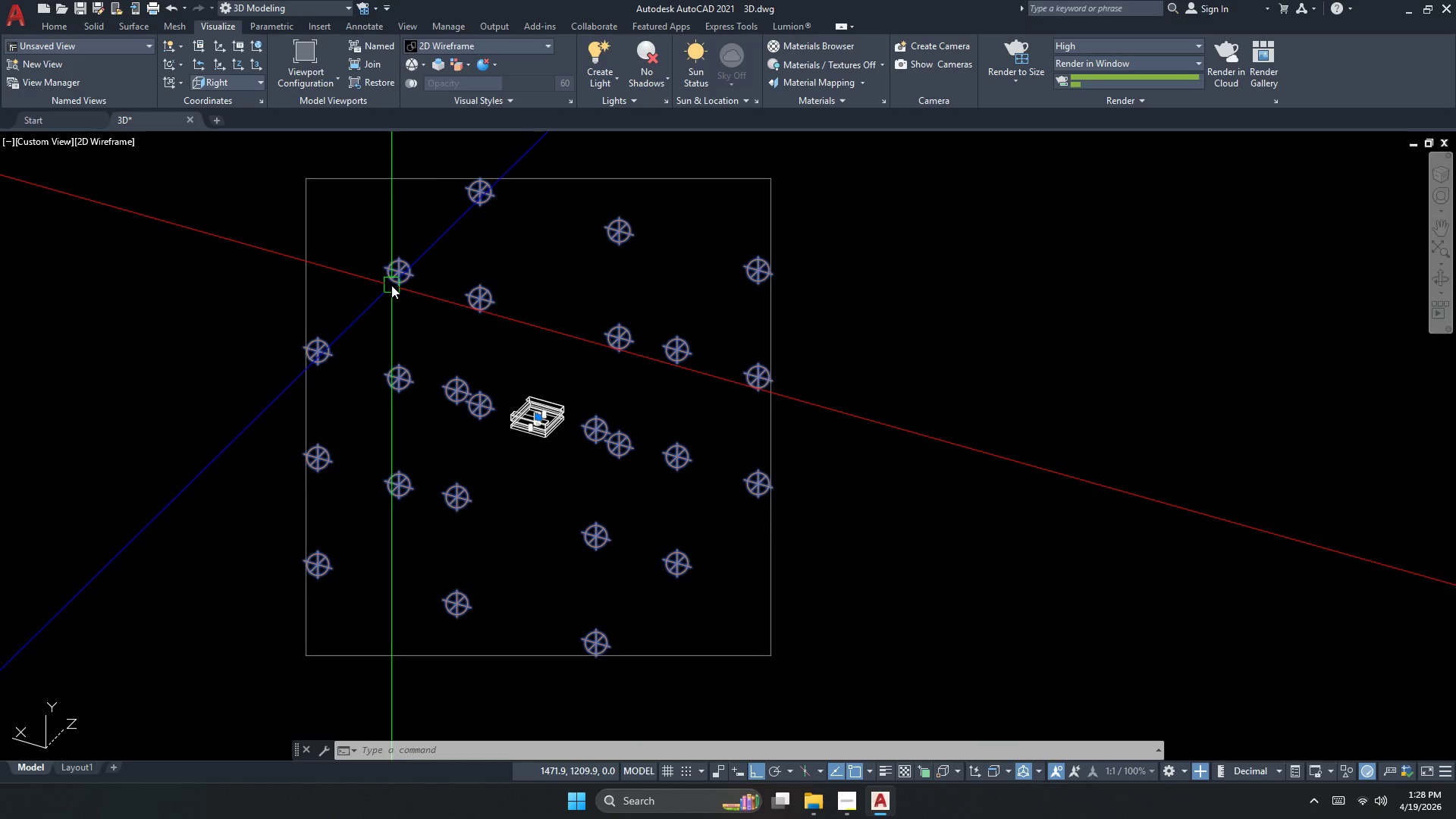 
key(Escape)
 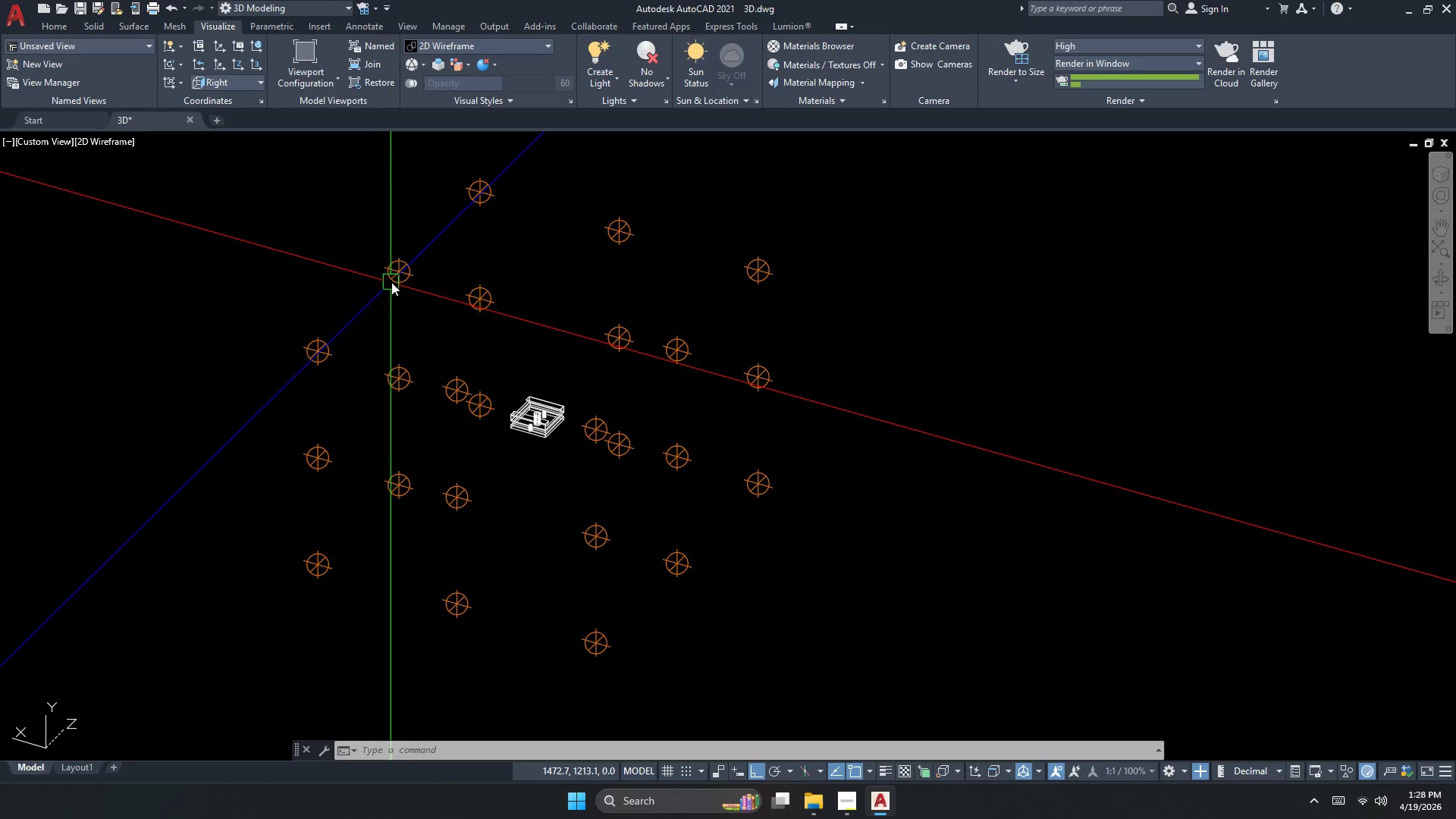 
key(Control+H)
 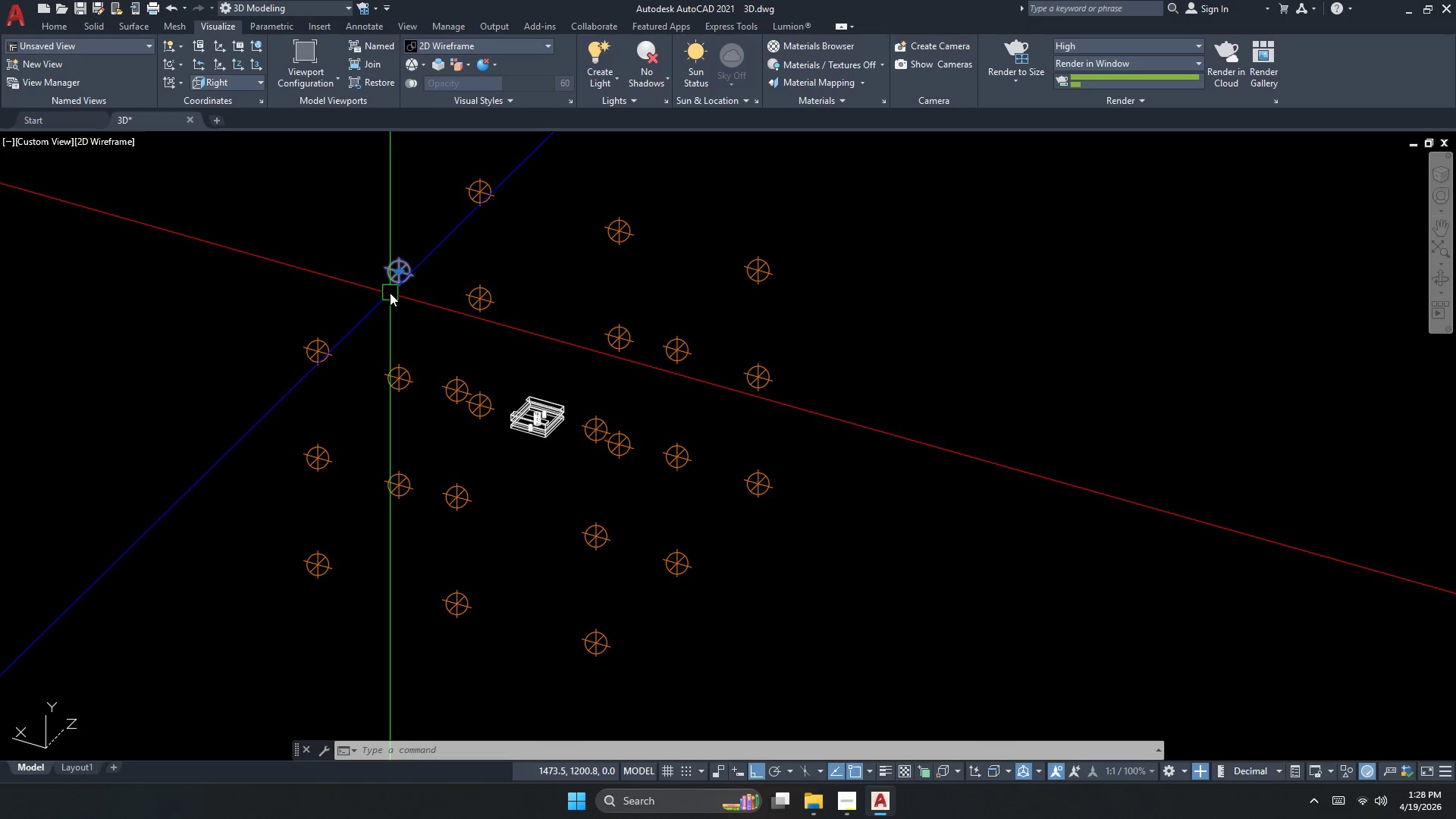 
key(X)
 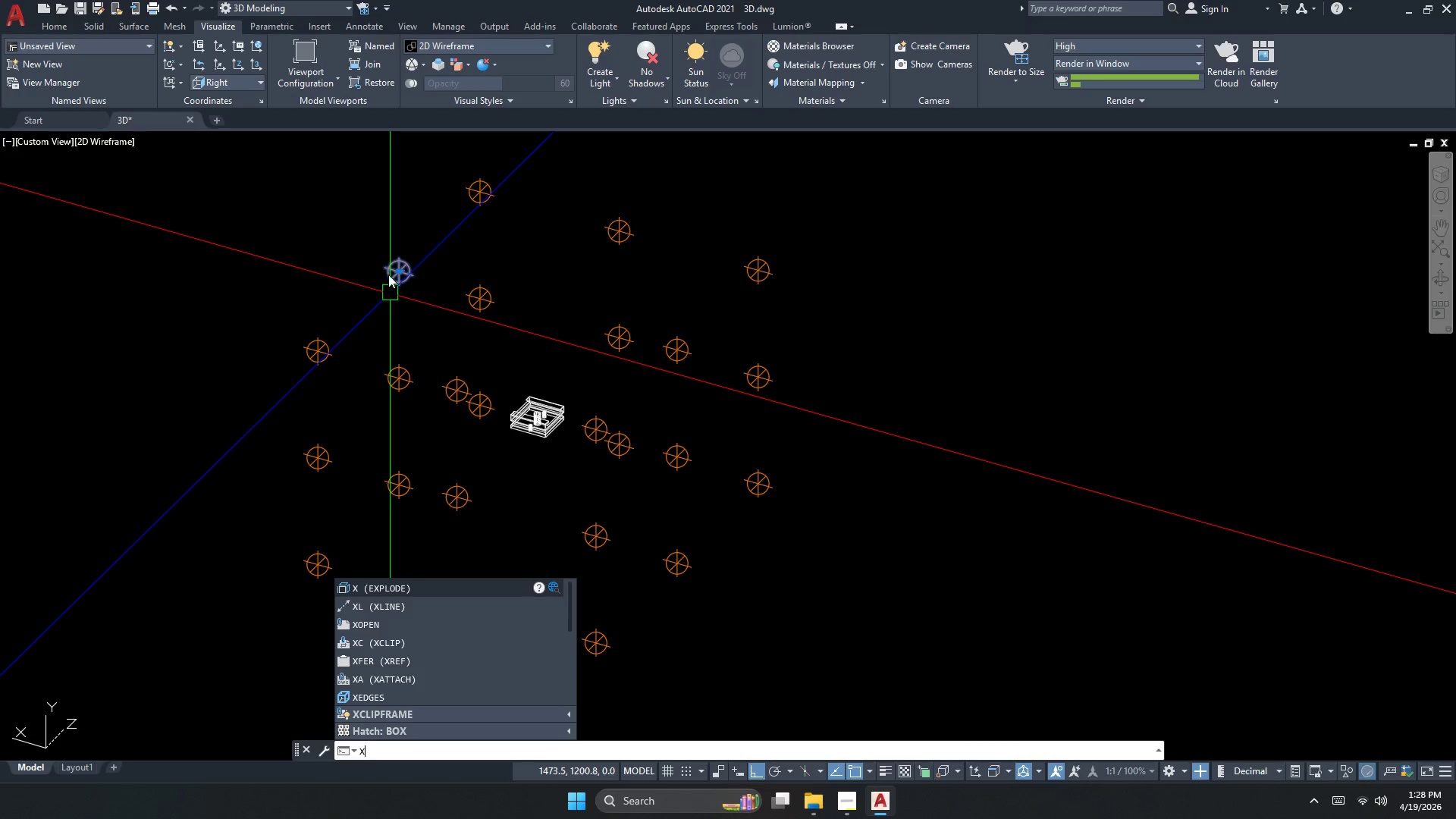 
key(Escape)
 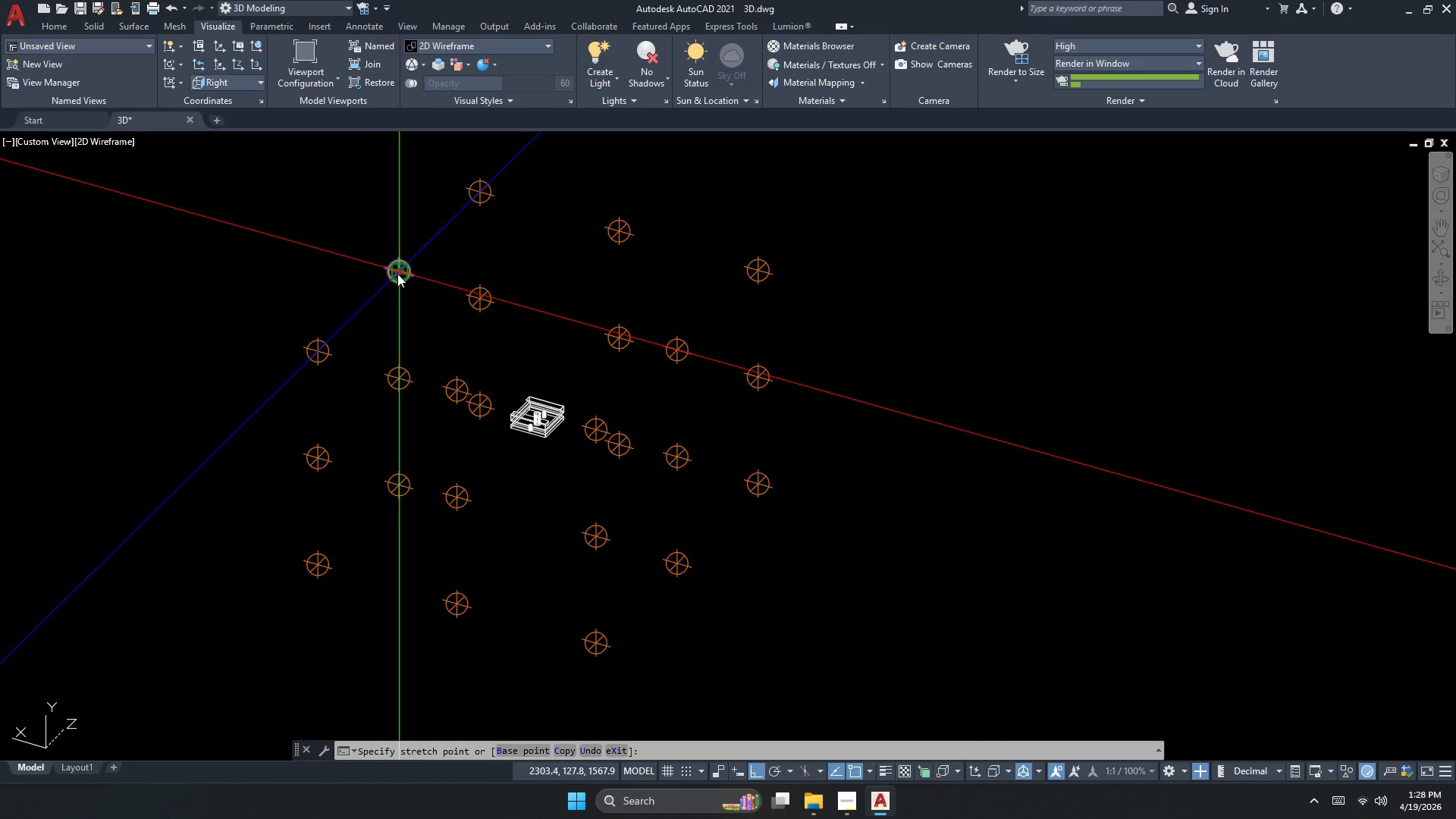 
key(Escape)
 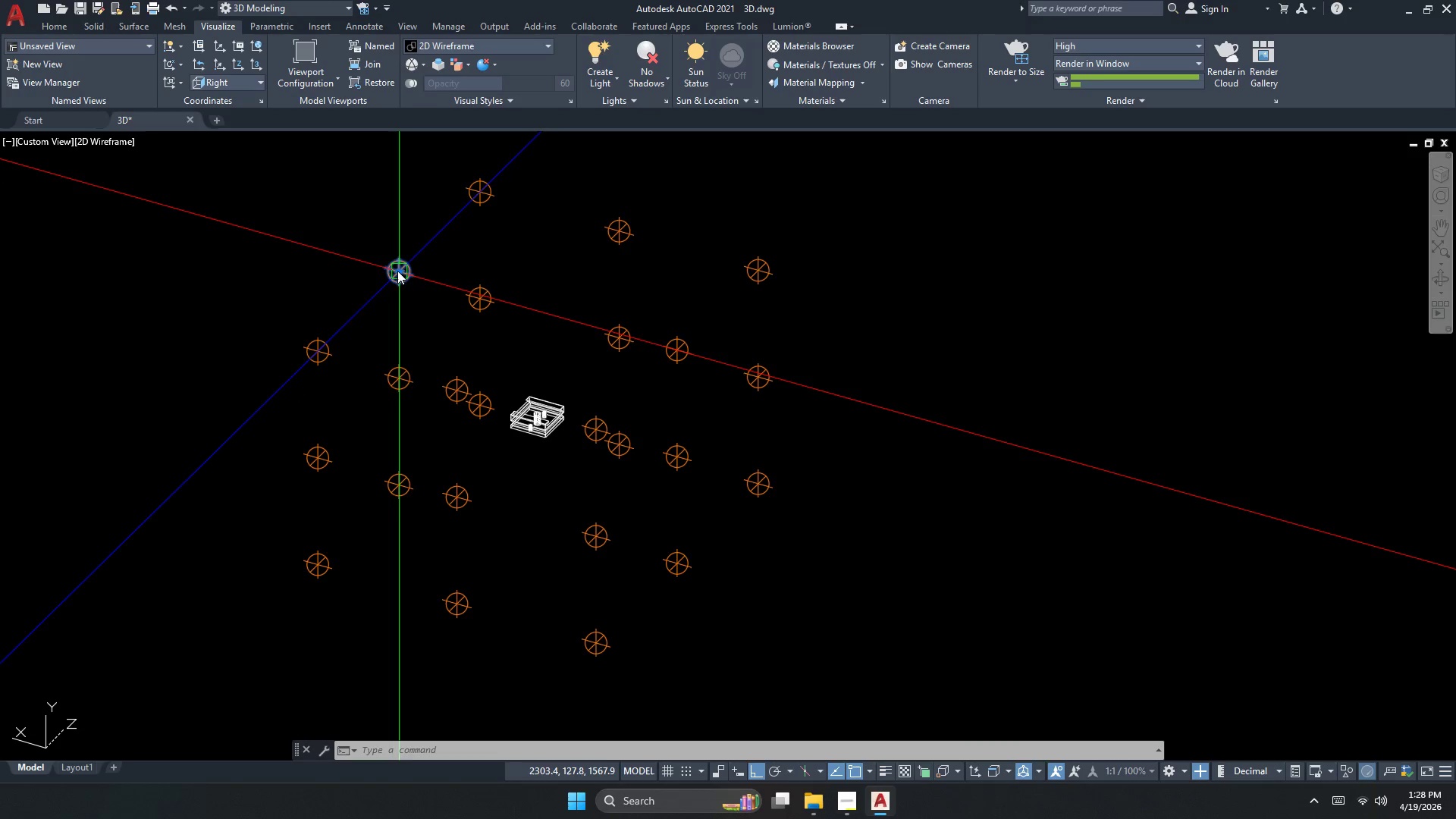 
key(Escape)
 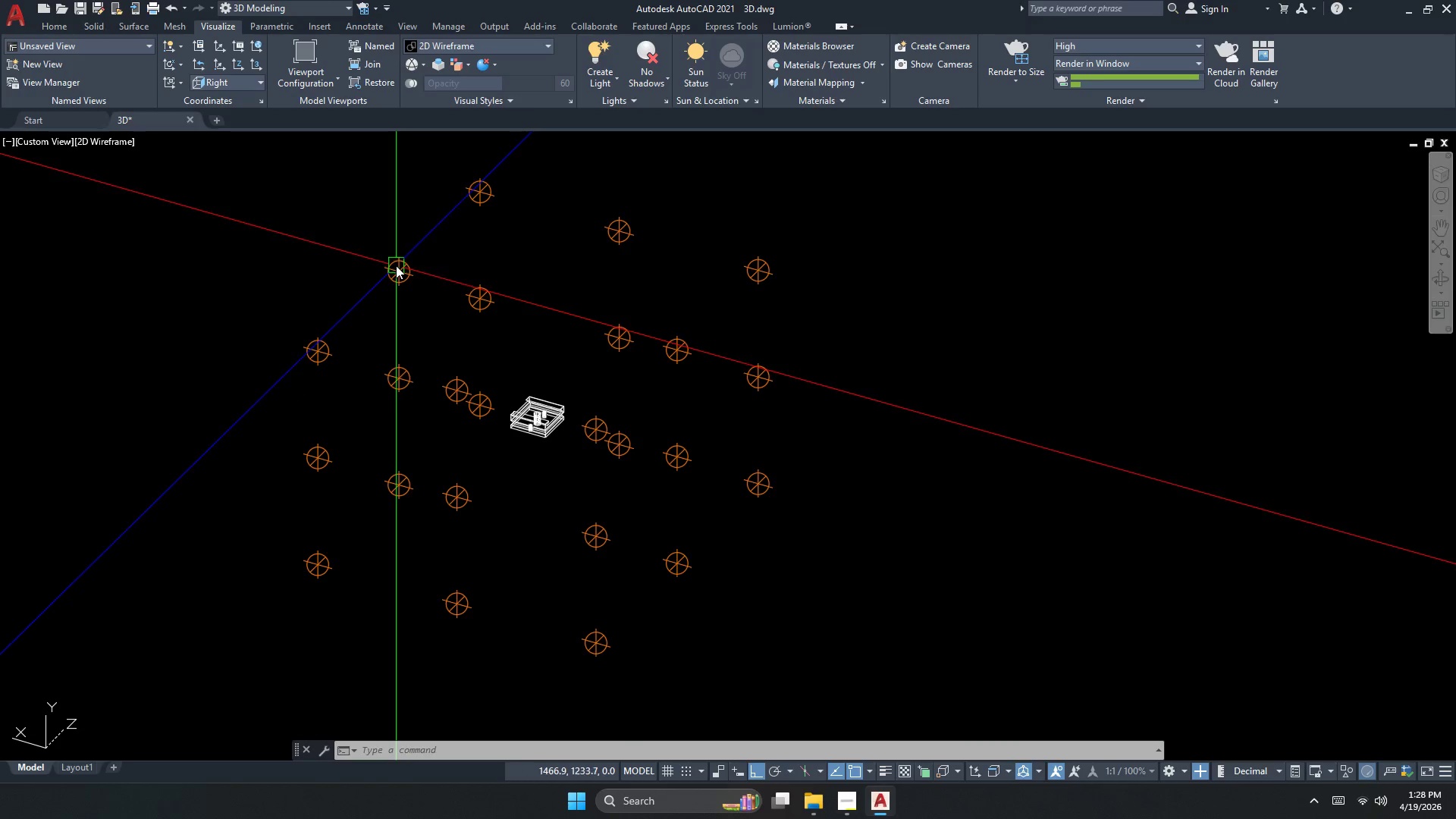 
left_click([397, 264])
 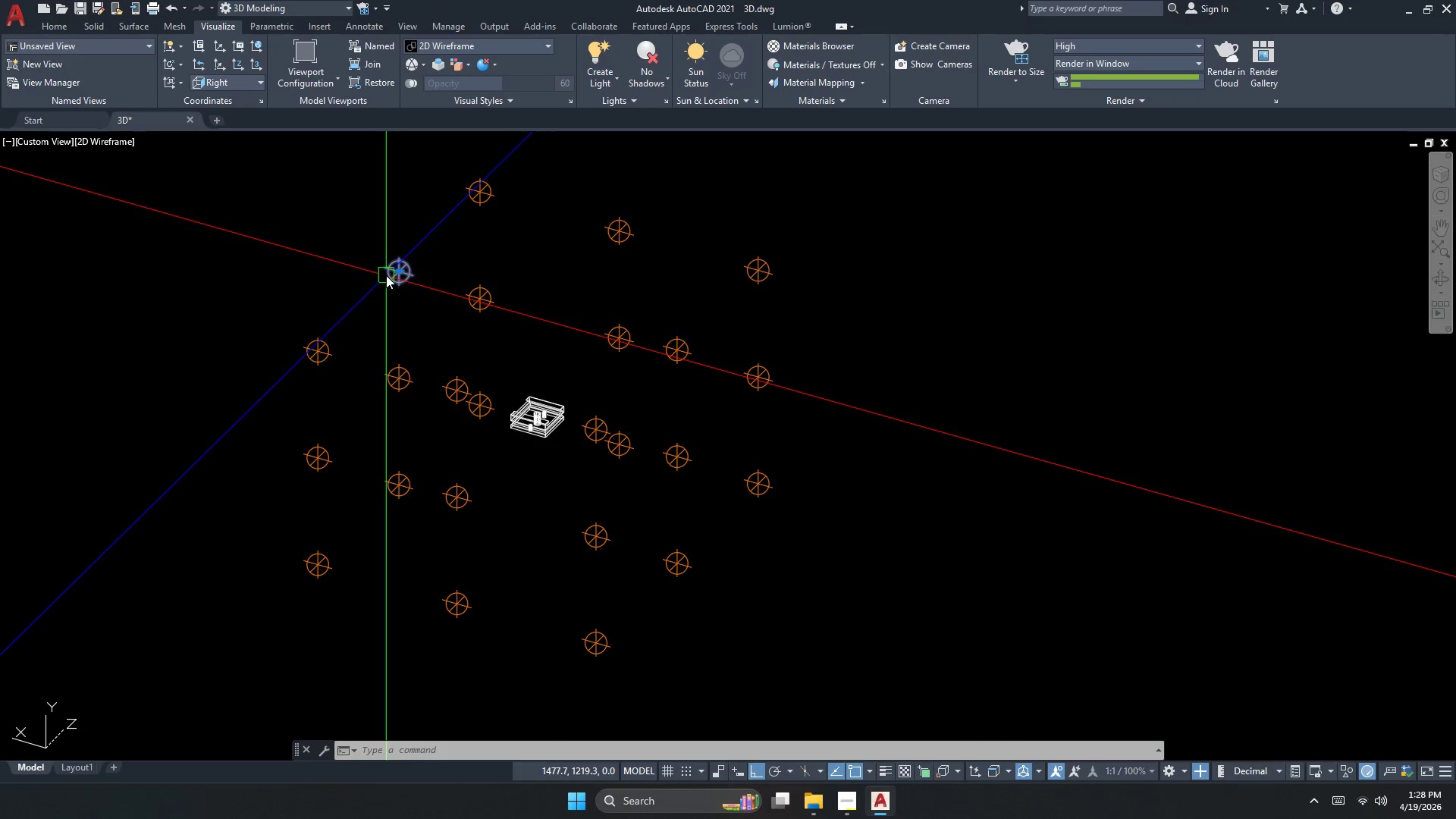 
type(CO)
 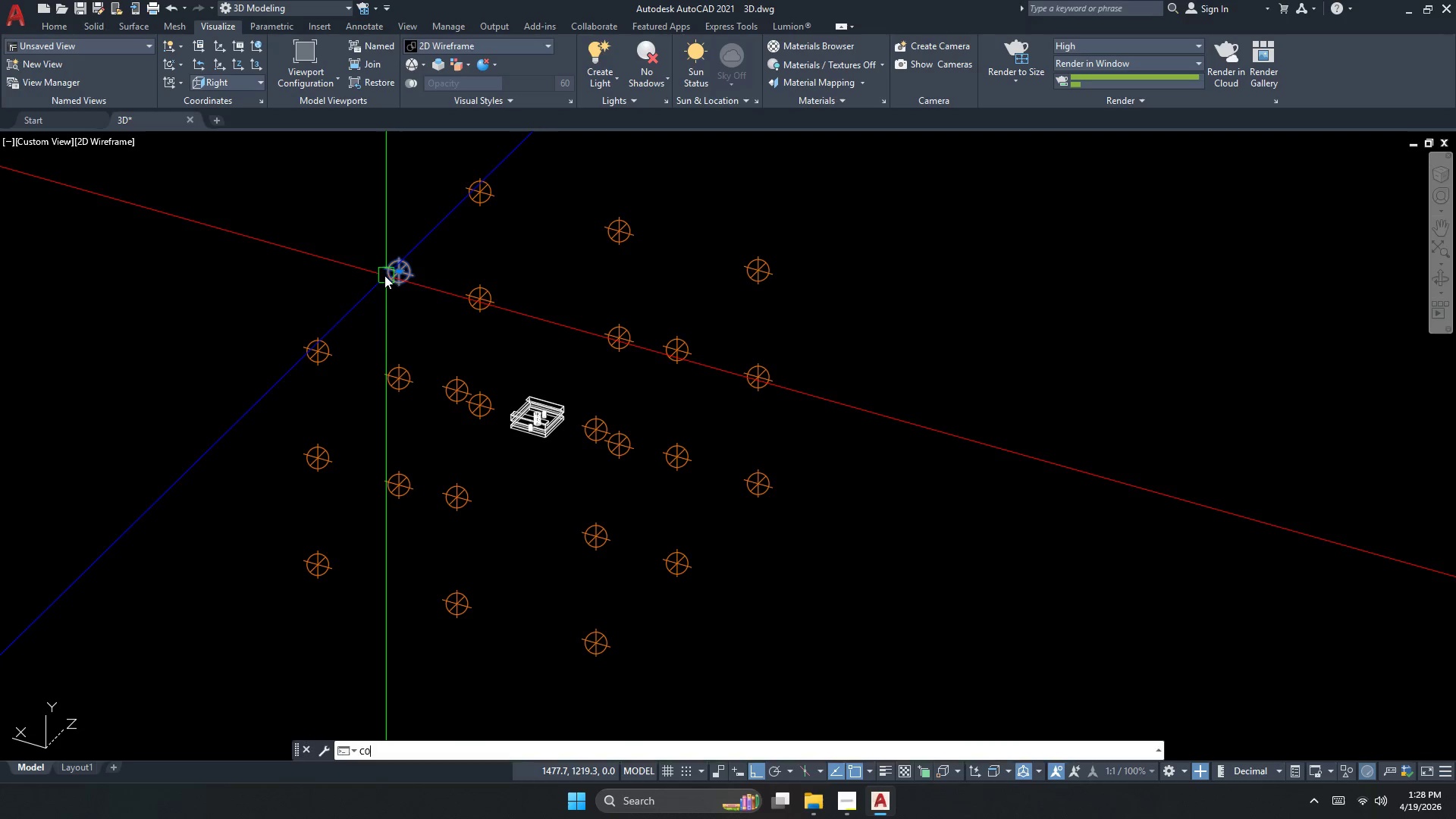 
key(Space)
 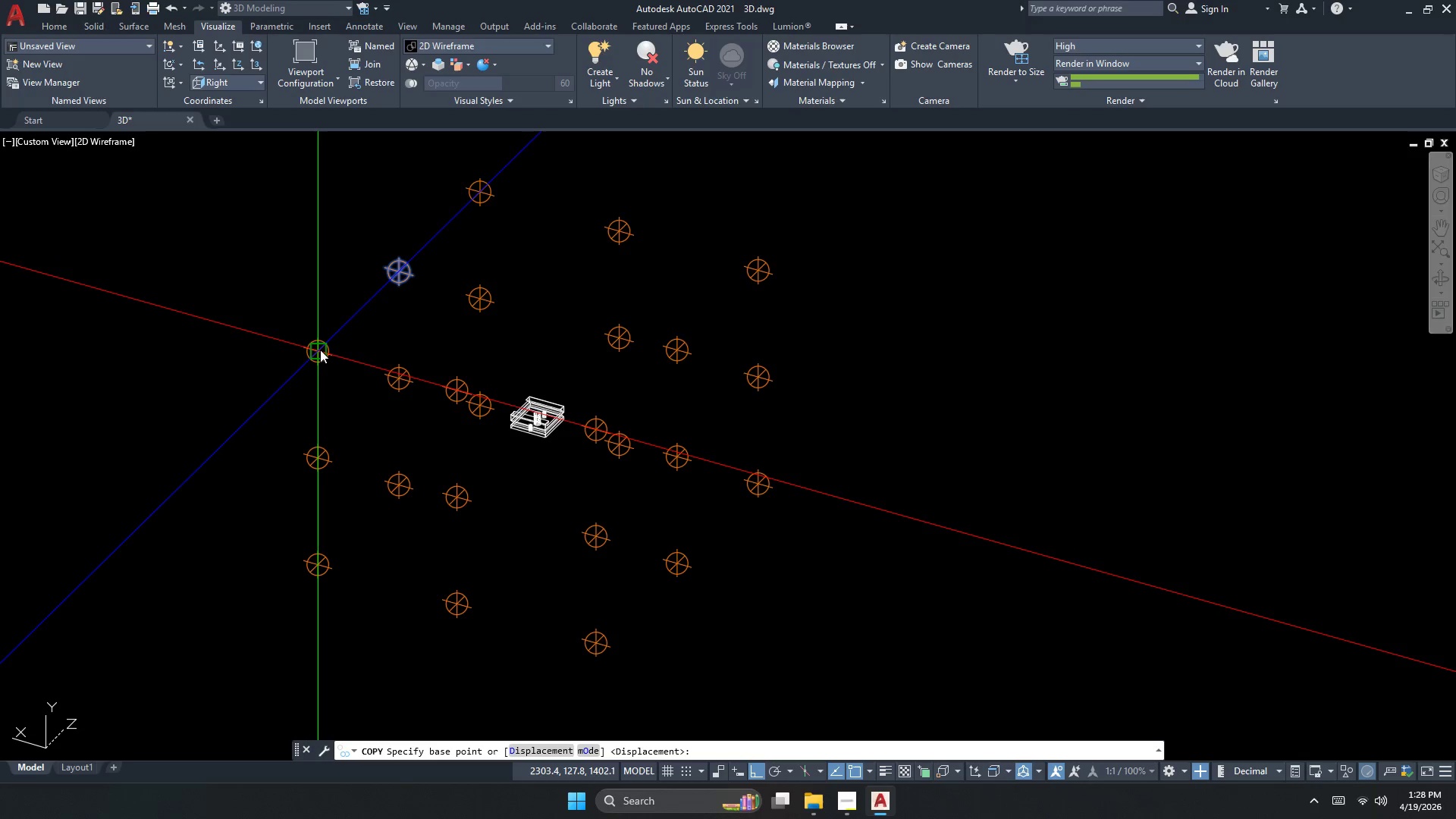 
left_click([318, 351])
 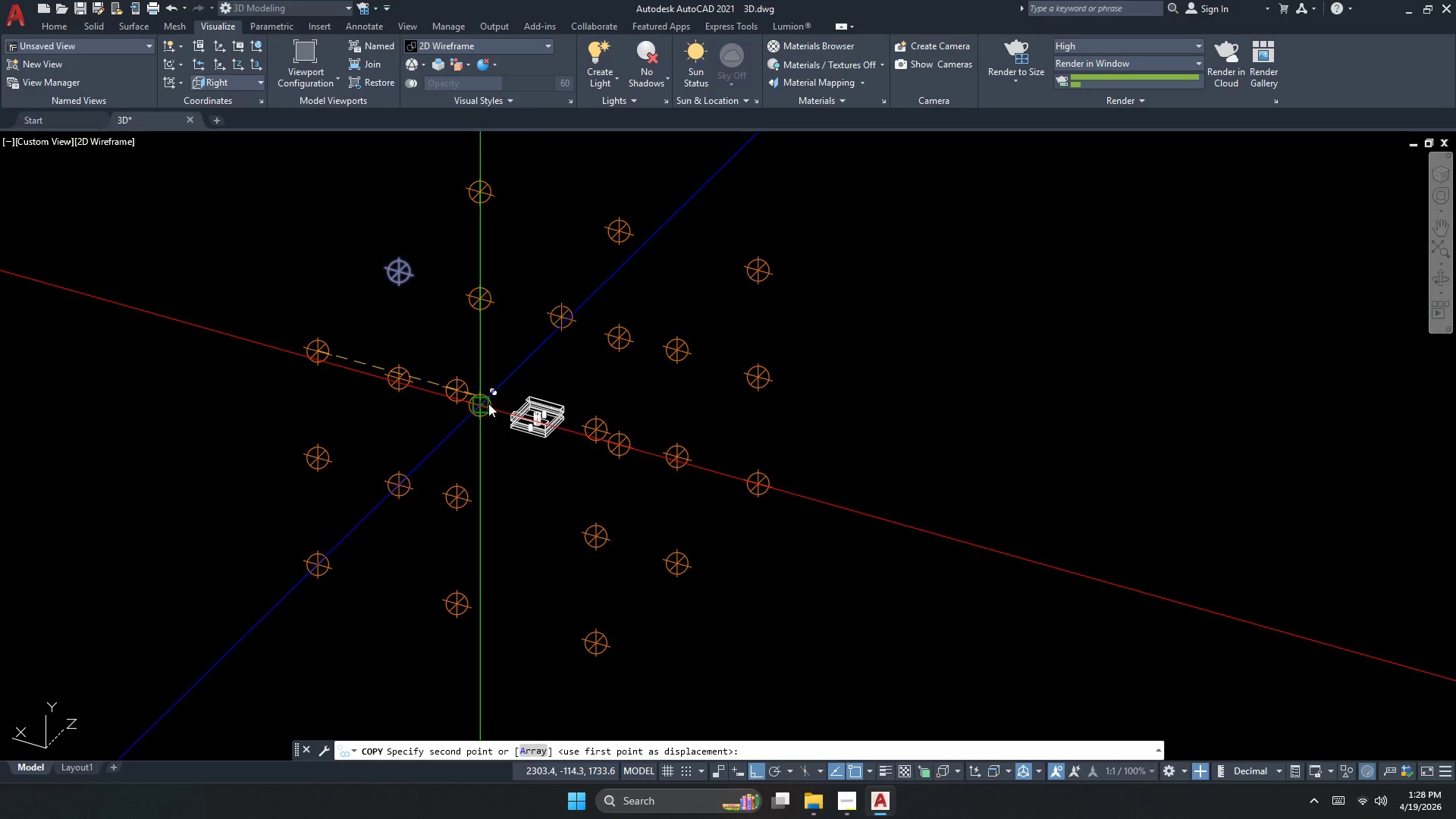 
scroll: coordinate [464, 400], scroll_direction: up, amount: 1.0
 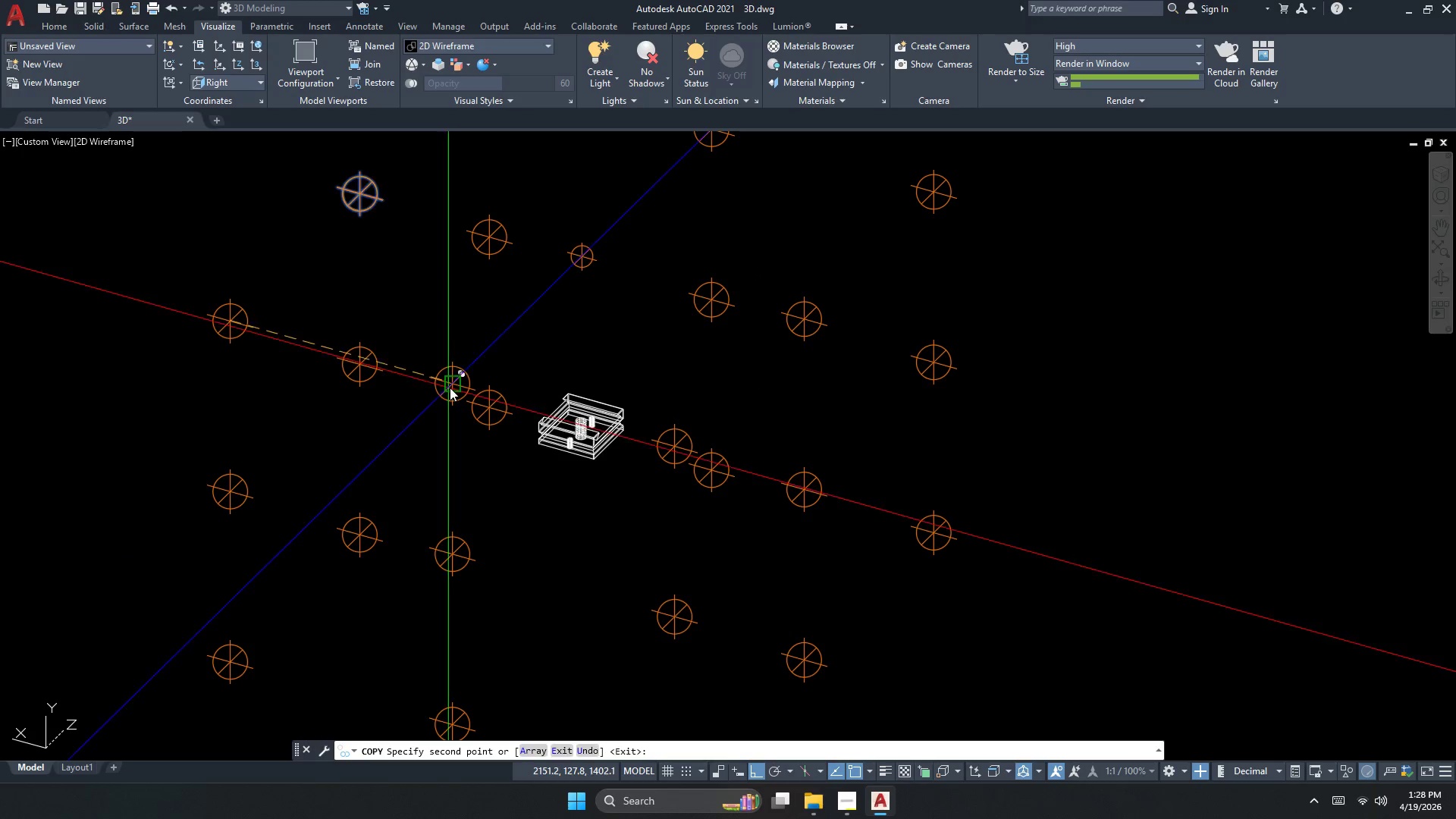 
key(Control+ControlLeft)
 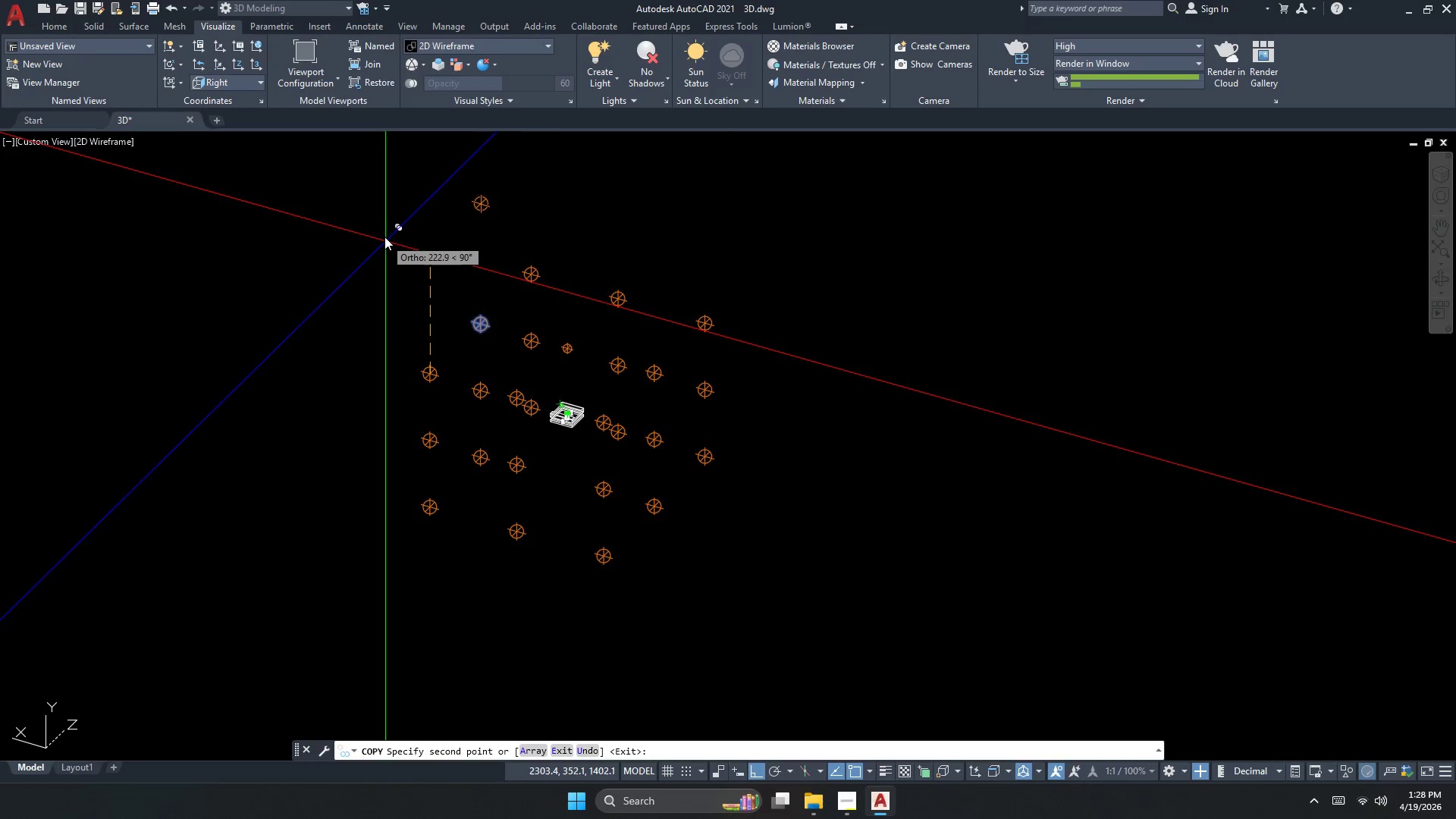 
key(Escape)
 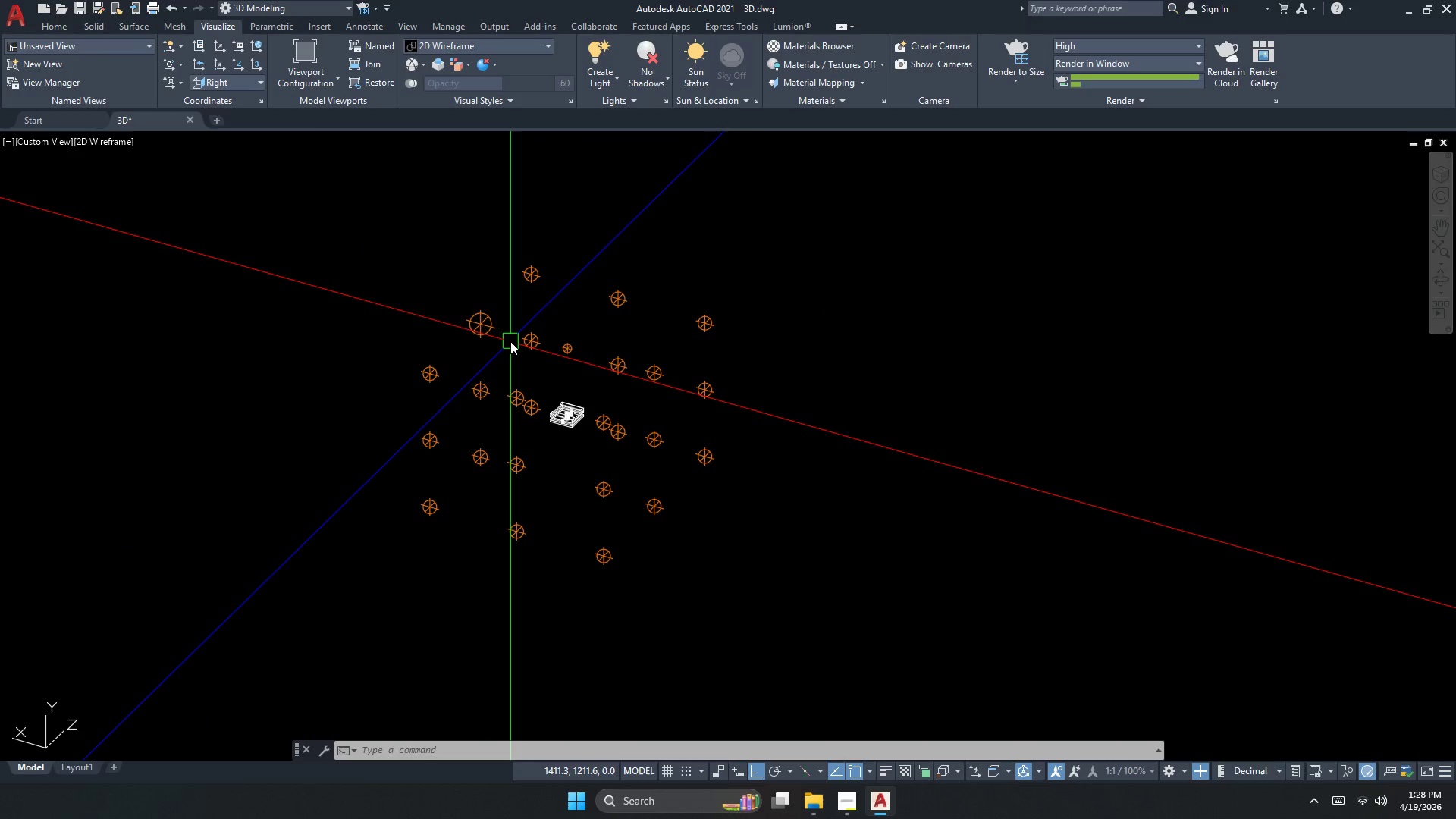 
scroll: coordinate [557, 407], scroll_direction: down, amount: 2.0
 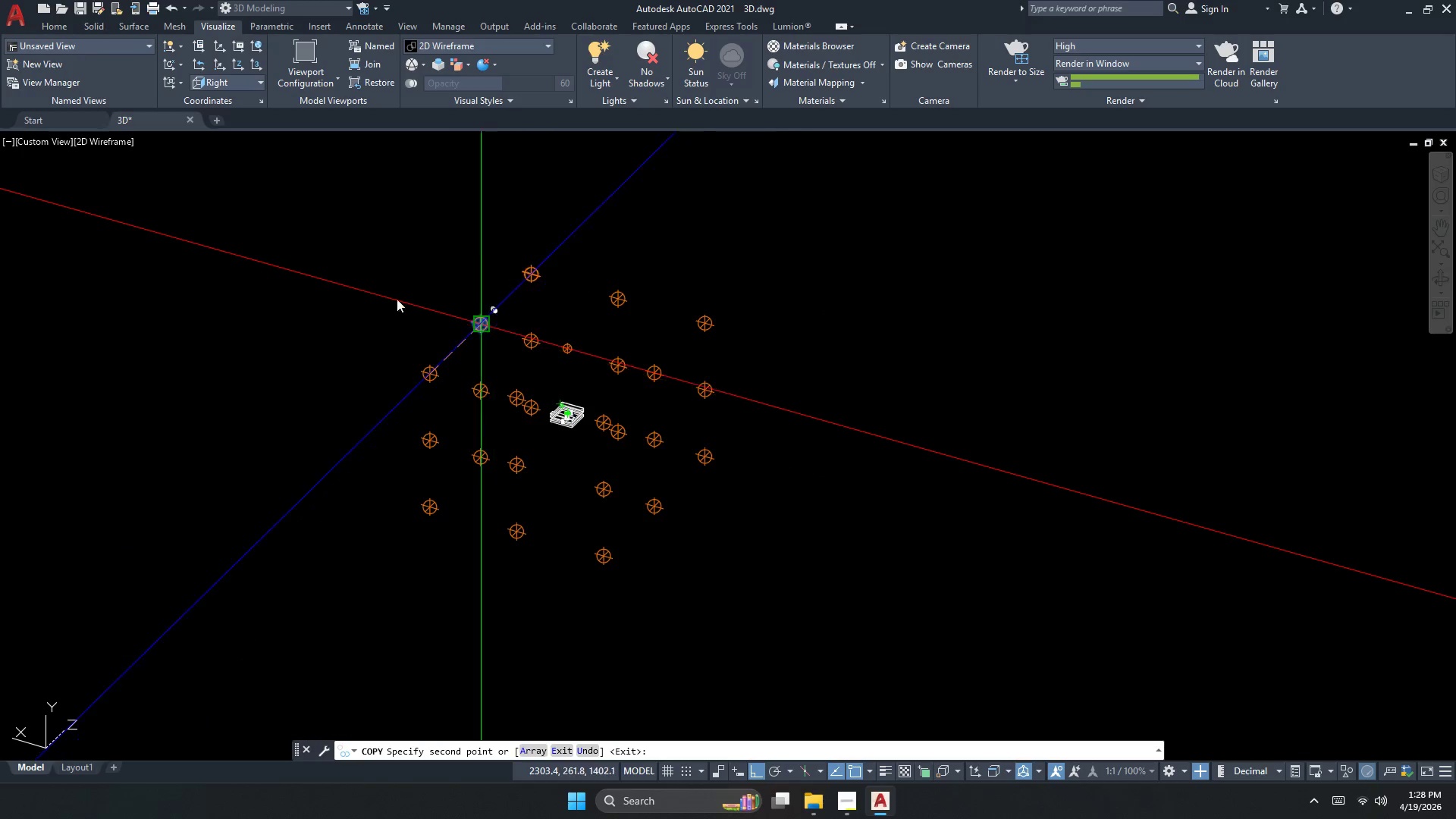 
key(Escape)
 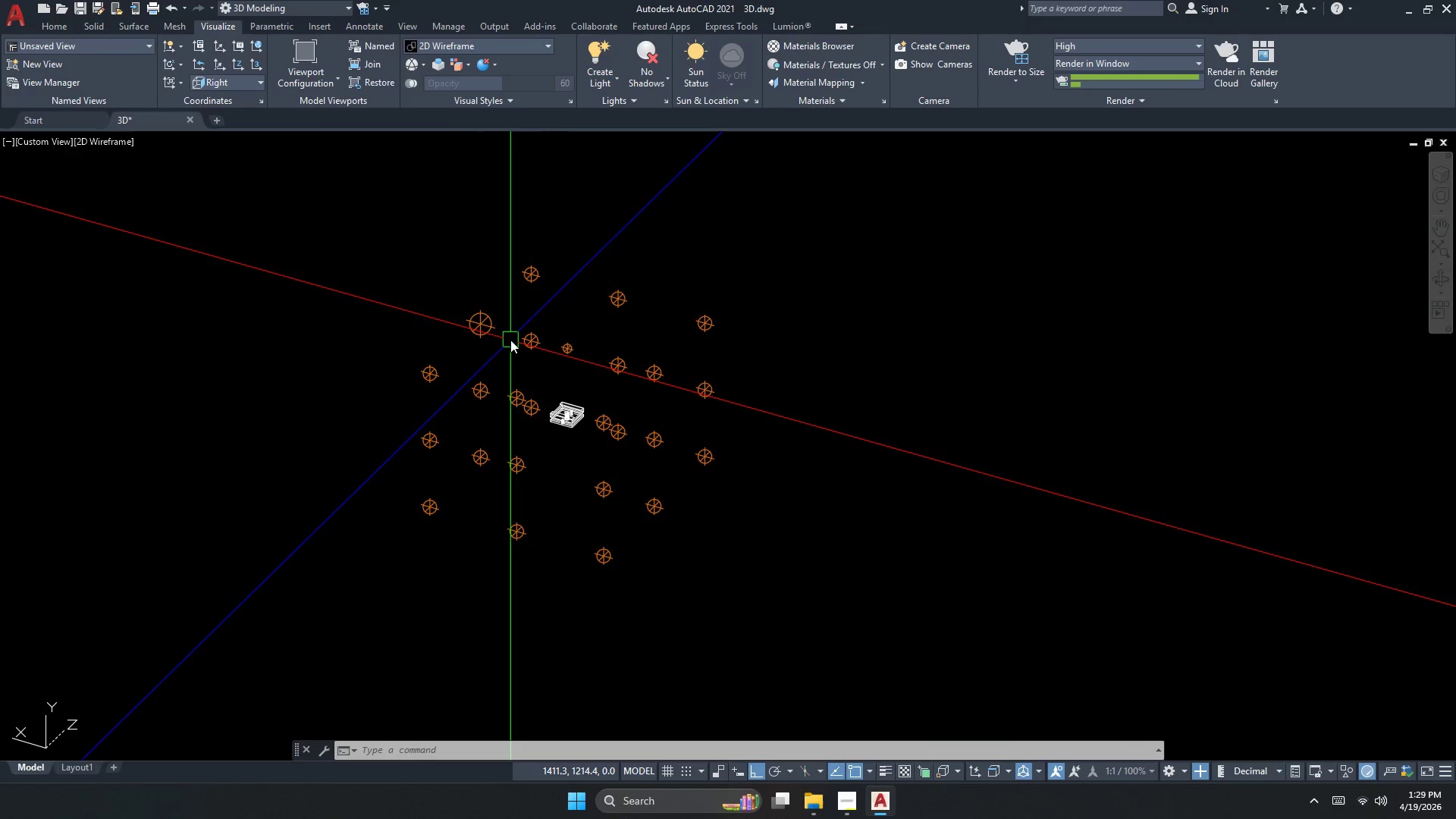 
key(Control+H)
 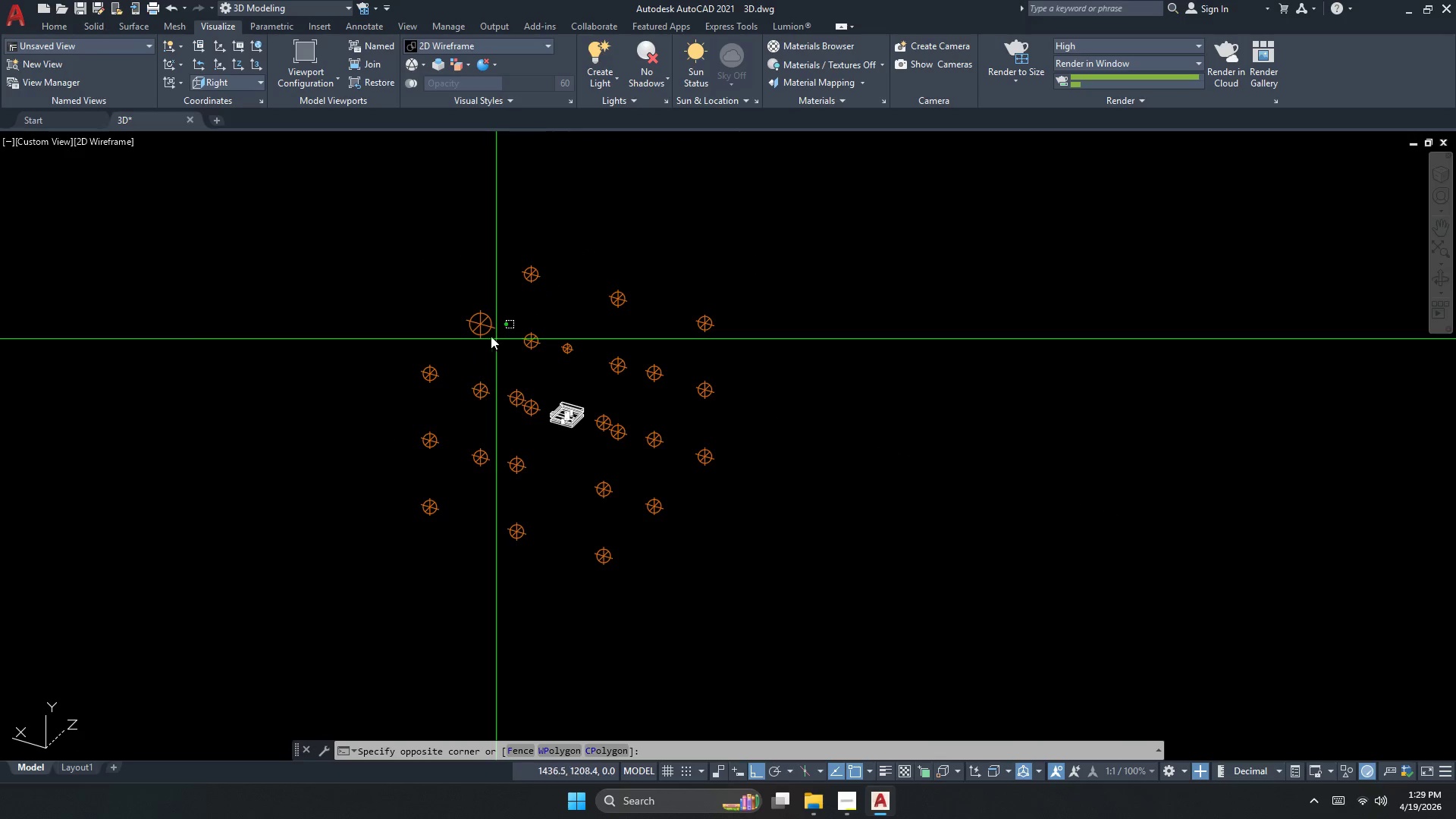 
double_click([458, 302])
 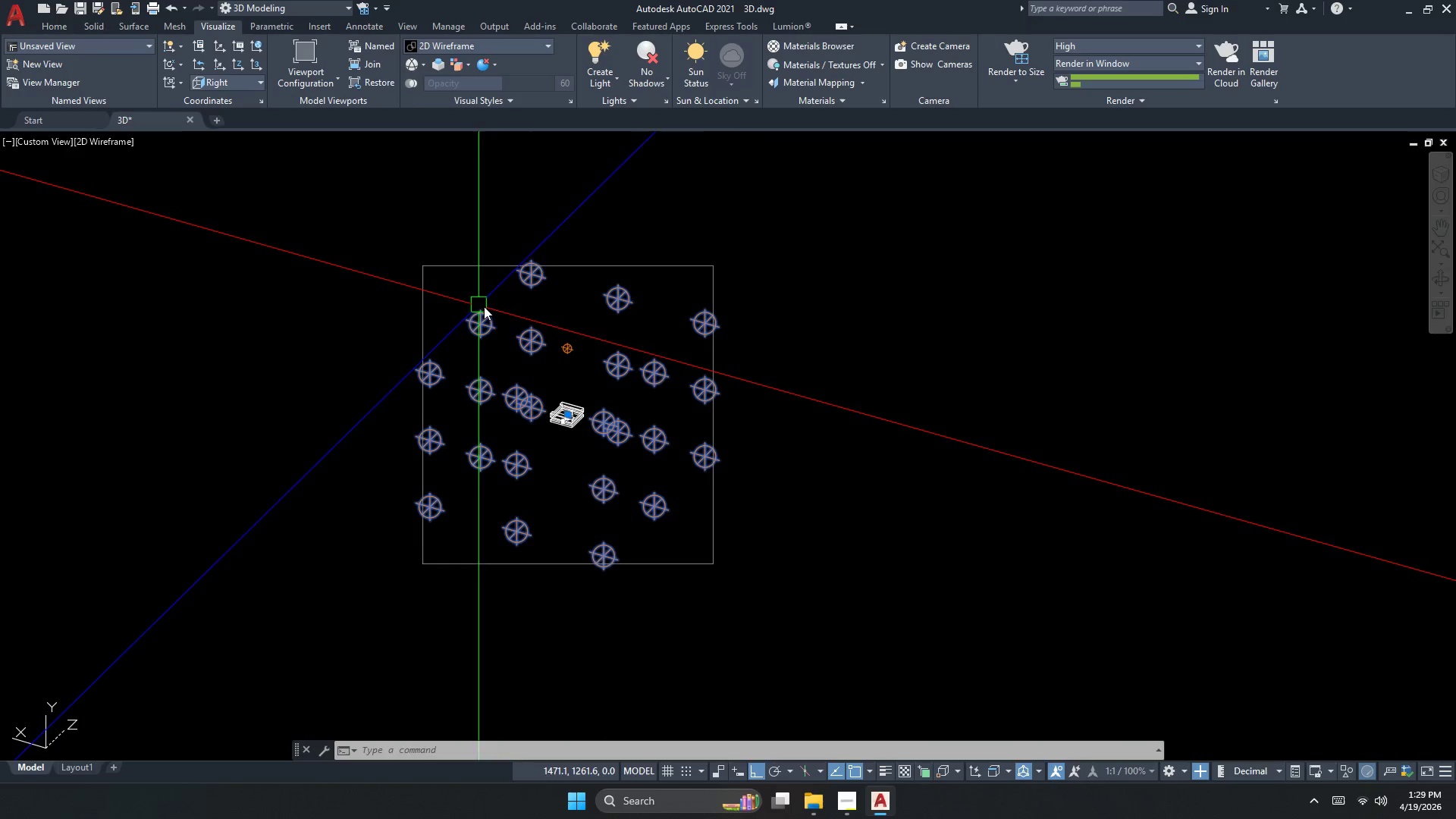 
left_click([598, 369])
 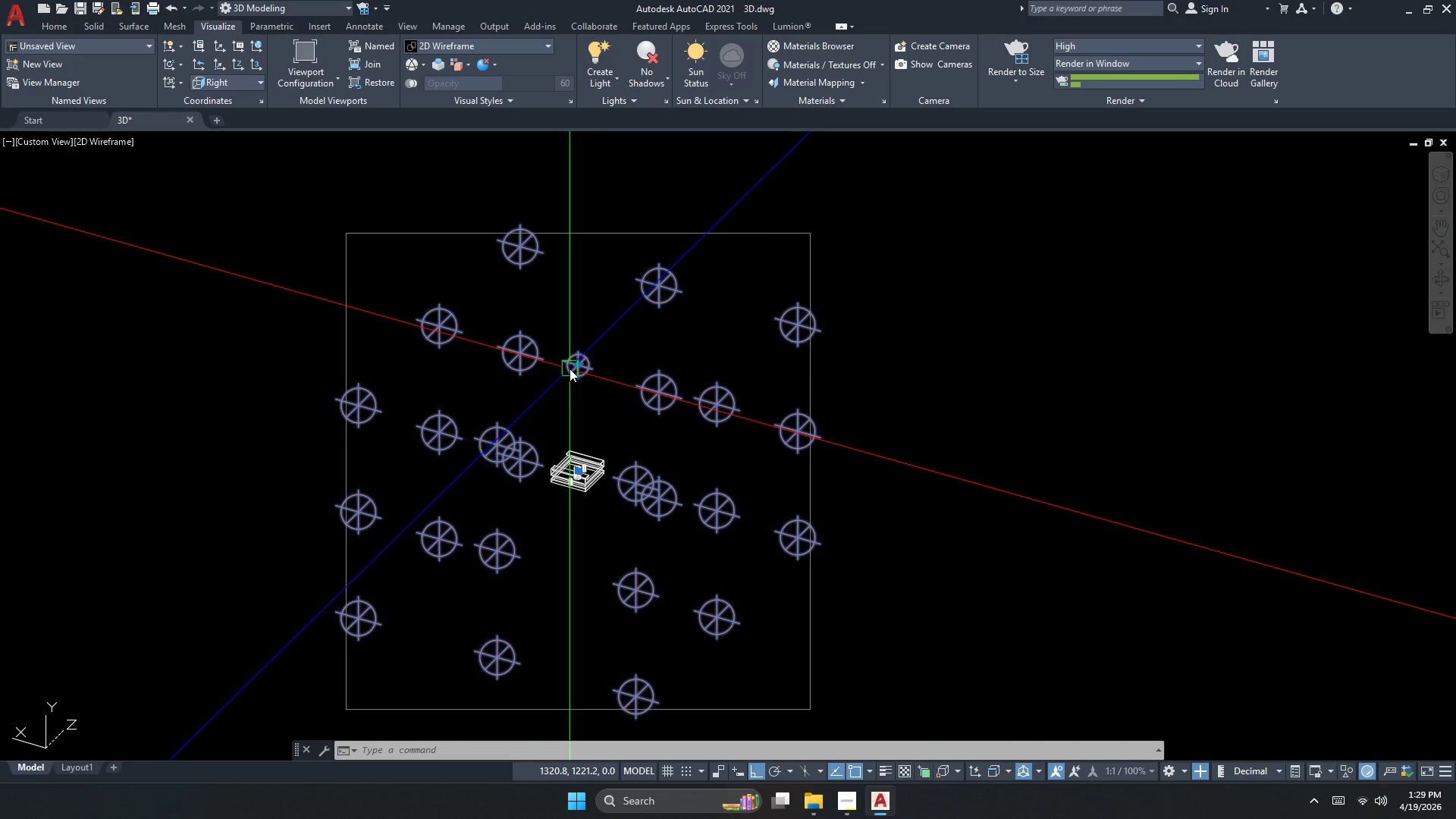 
scroll: coordinate [548, 320], scroll_direction: up, amount: 1.0
 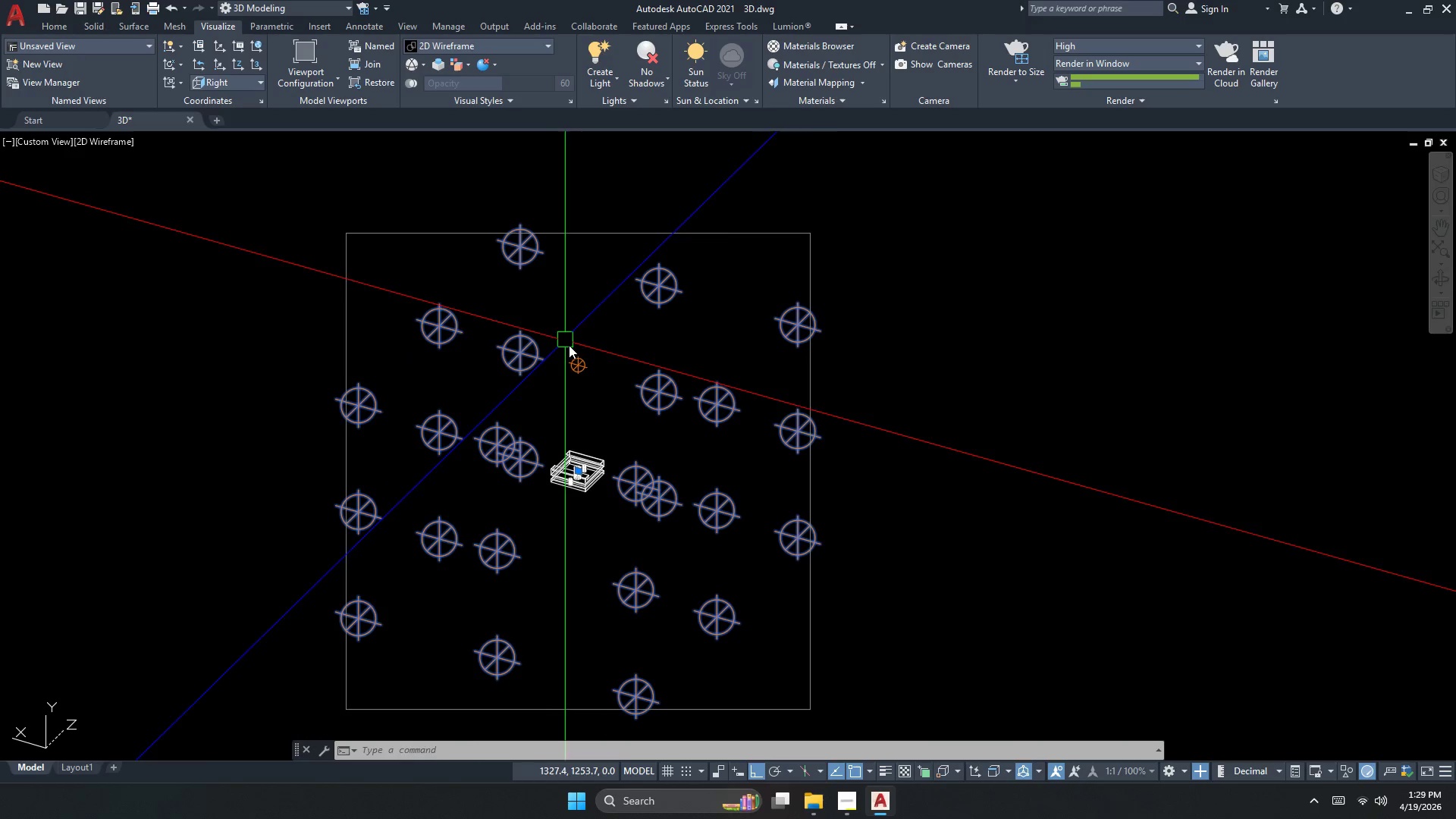 
key(G)
 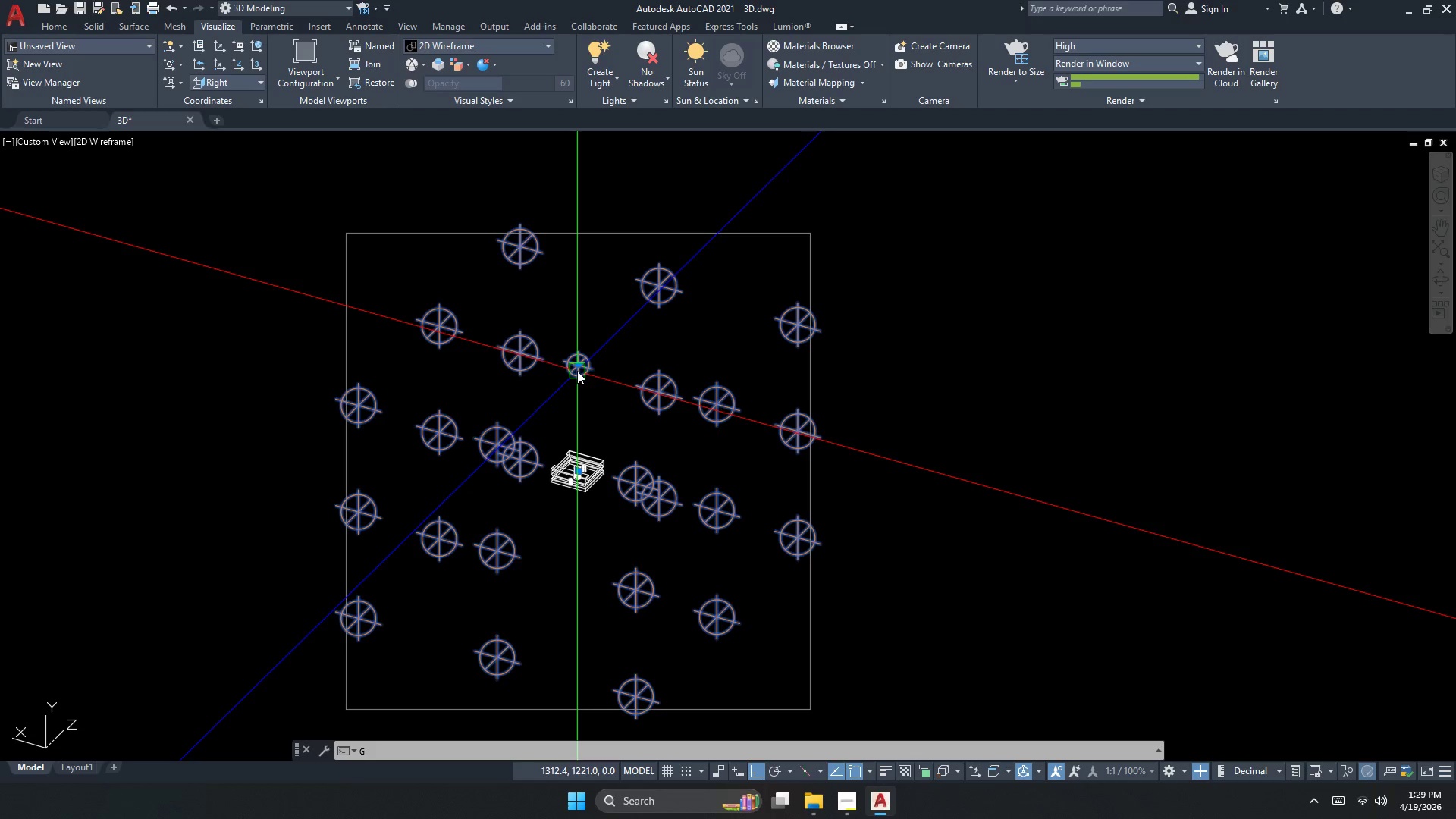 
key(Space)
 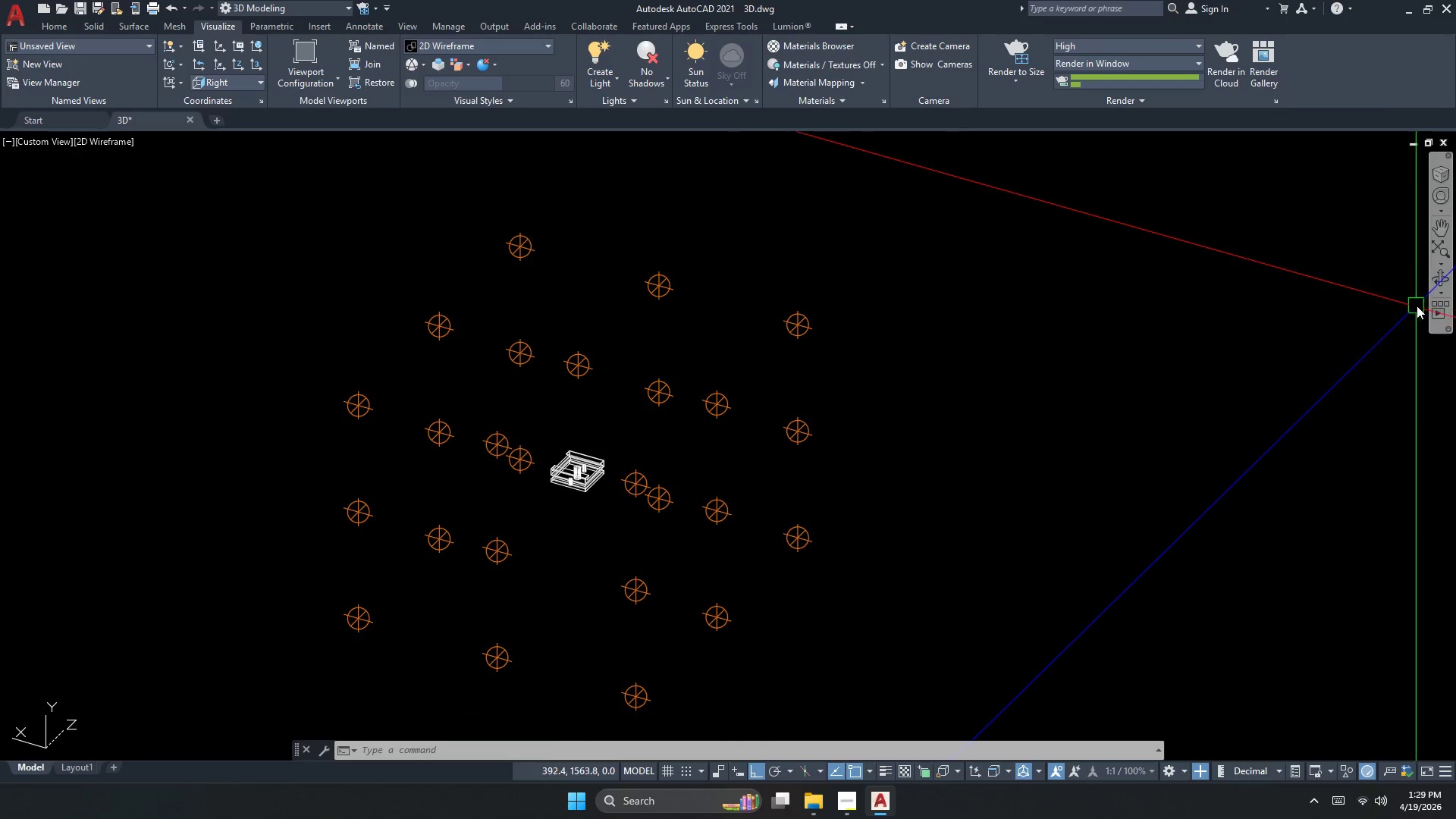 
left_click([1440, 287])
 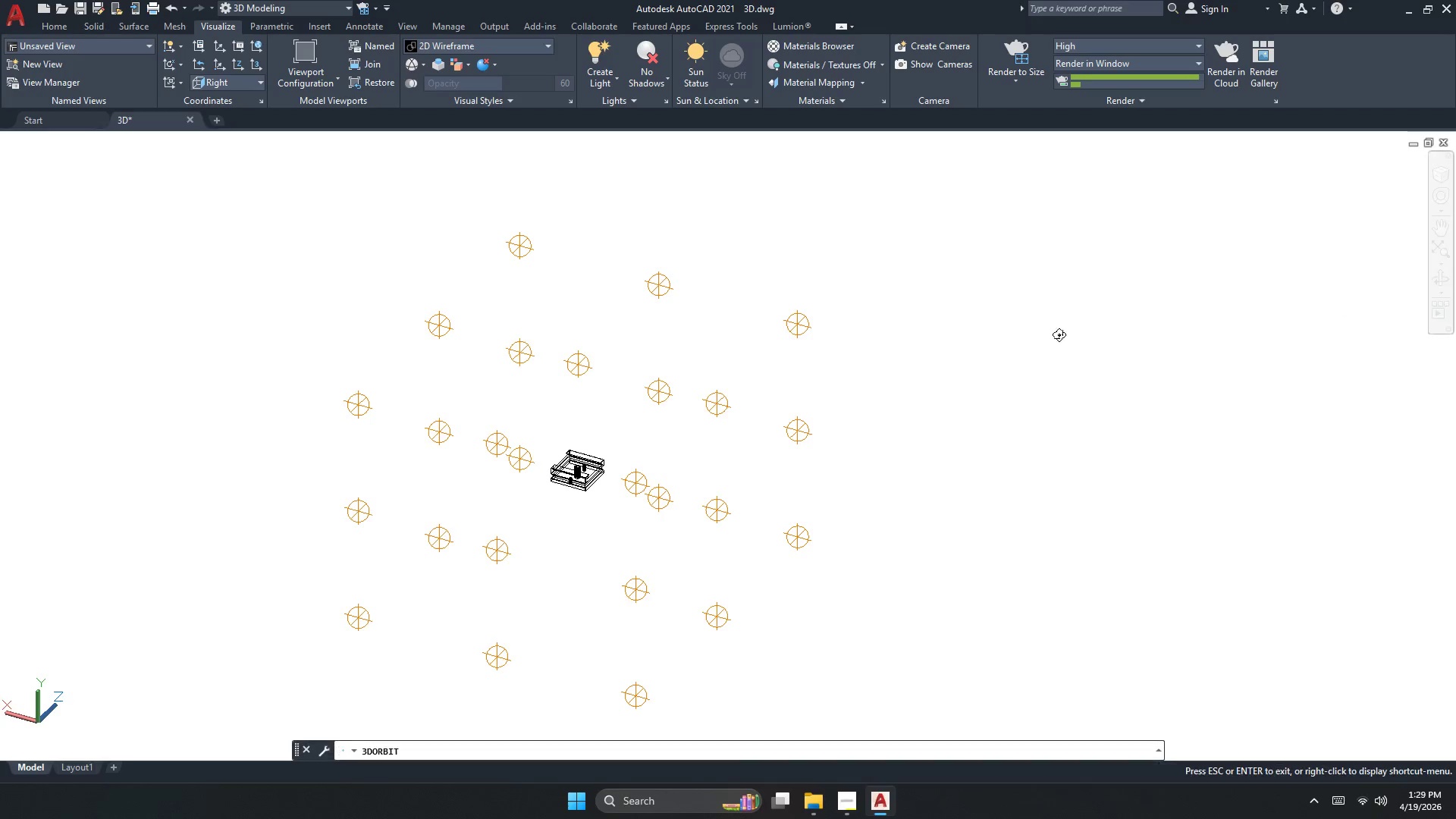 
left_click_drag(start_coordinate=[983, 371], to_coordinate=[868, 492])
 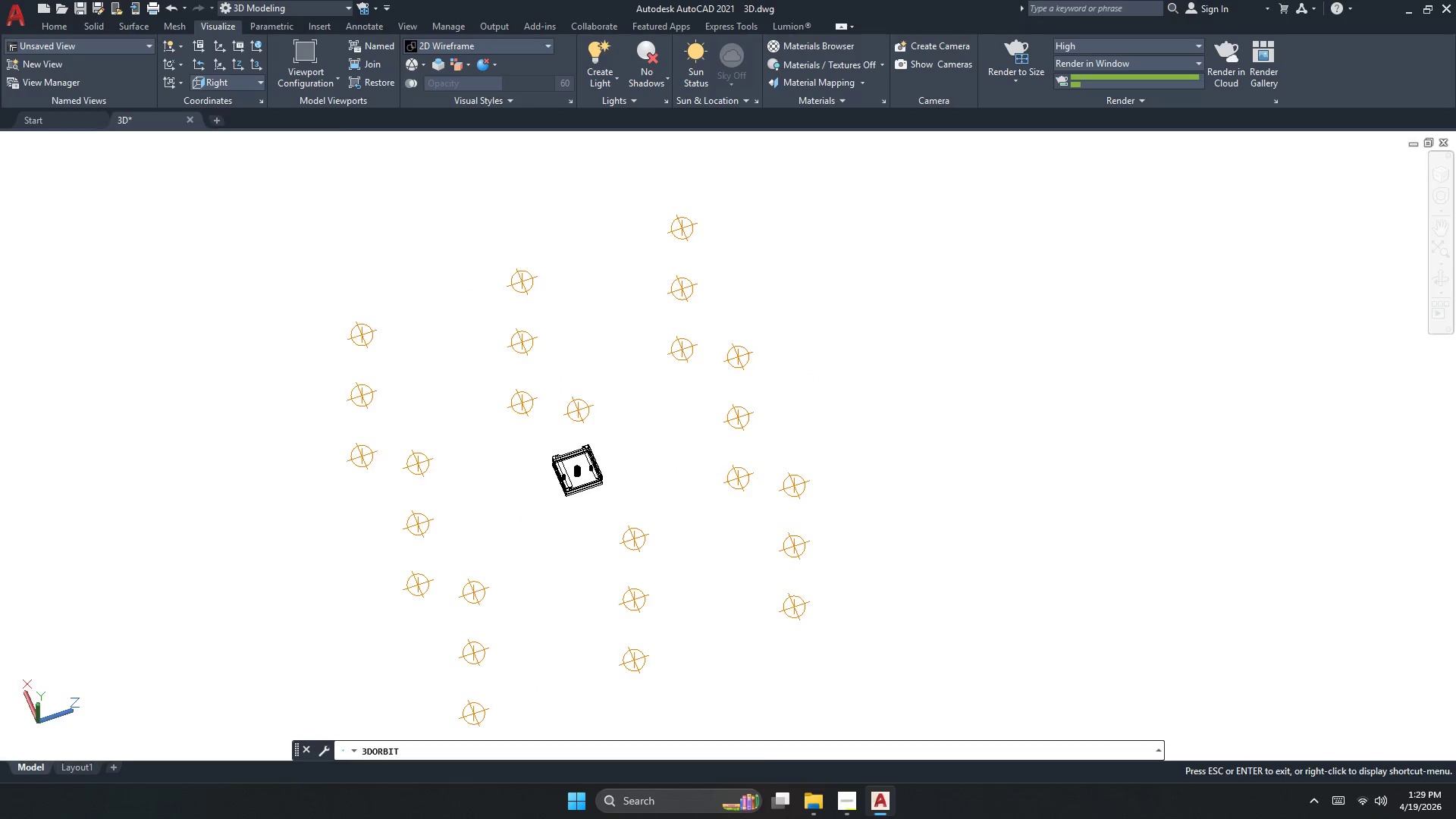 
key(Escape)
 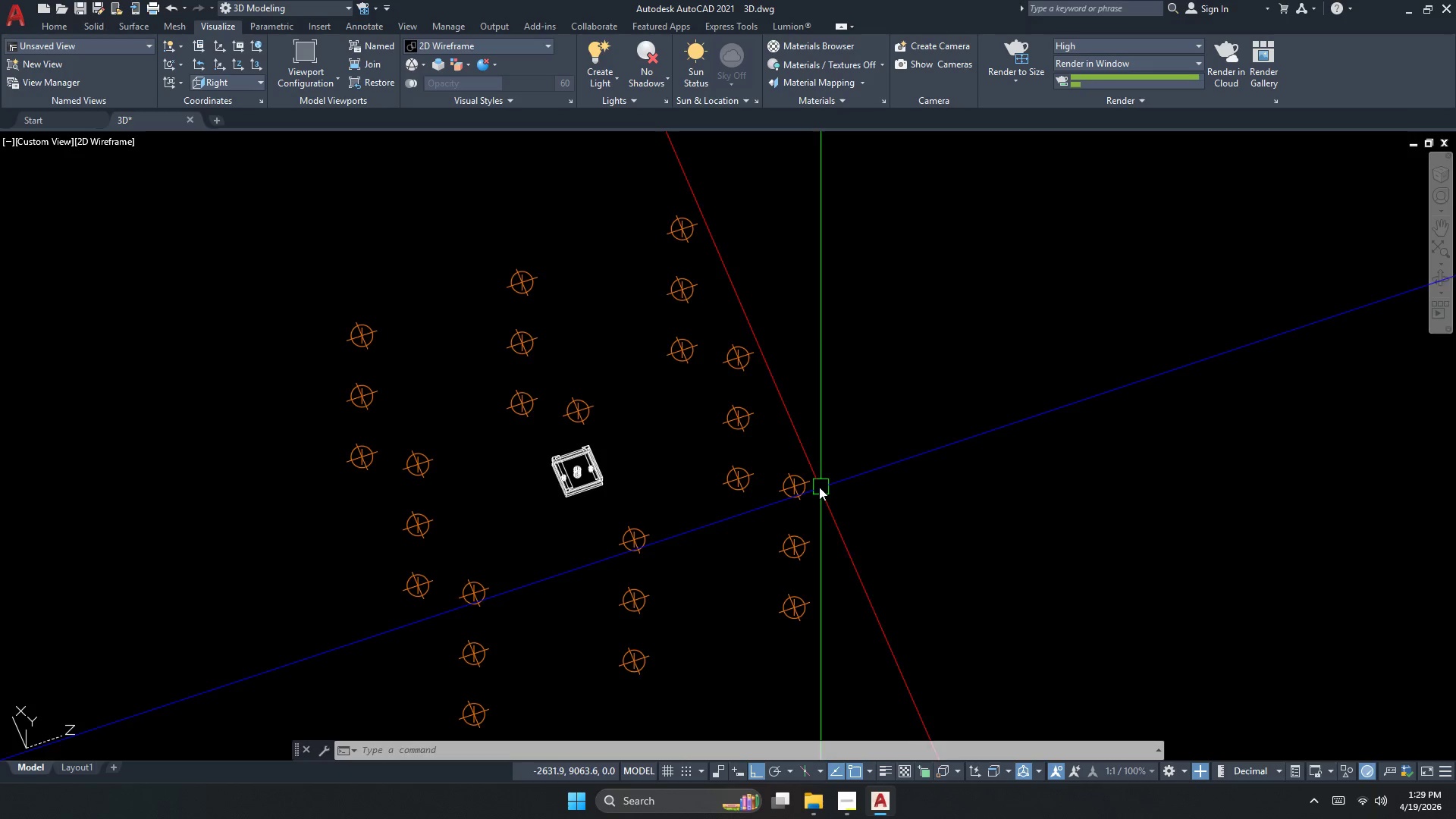 
left_click([805, 487])
 